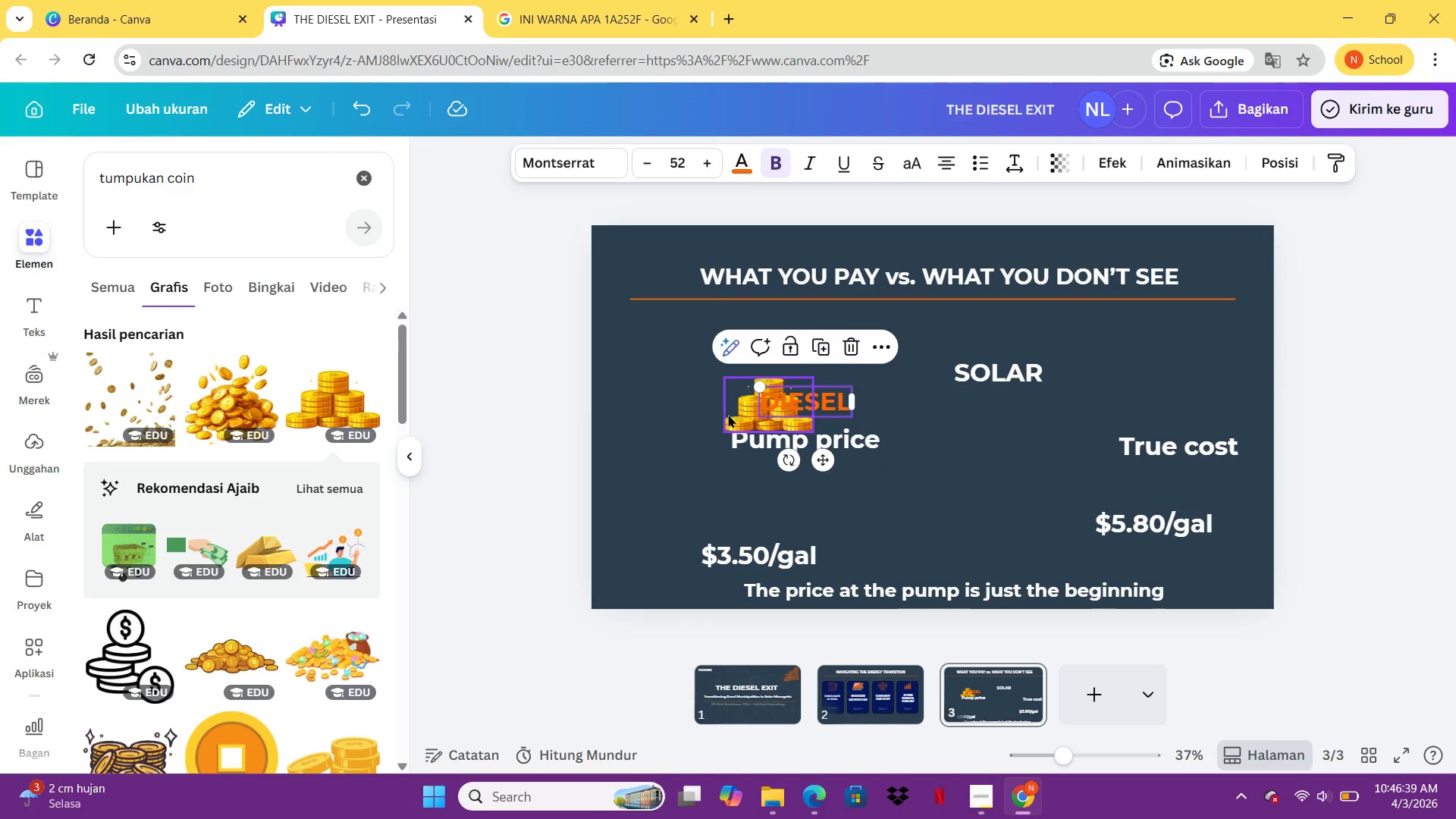 
left_click_drag(start_coordinate=[728, 414], to_coordinate=[767, 356])
 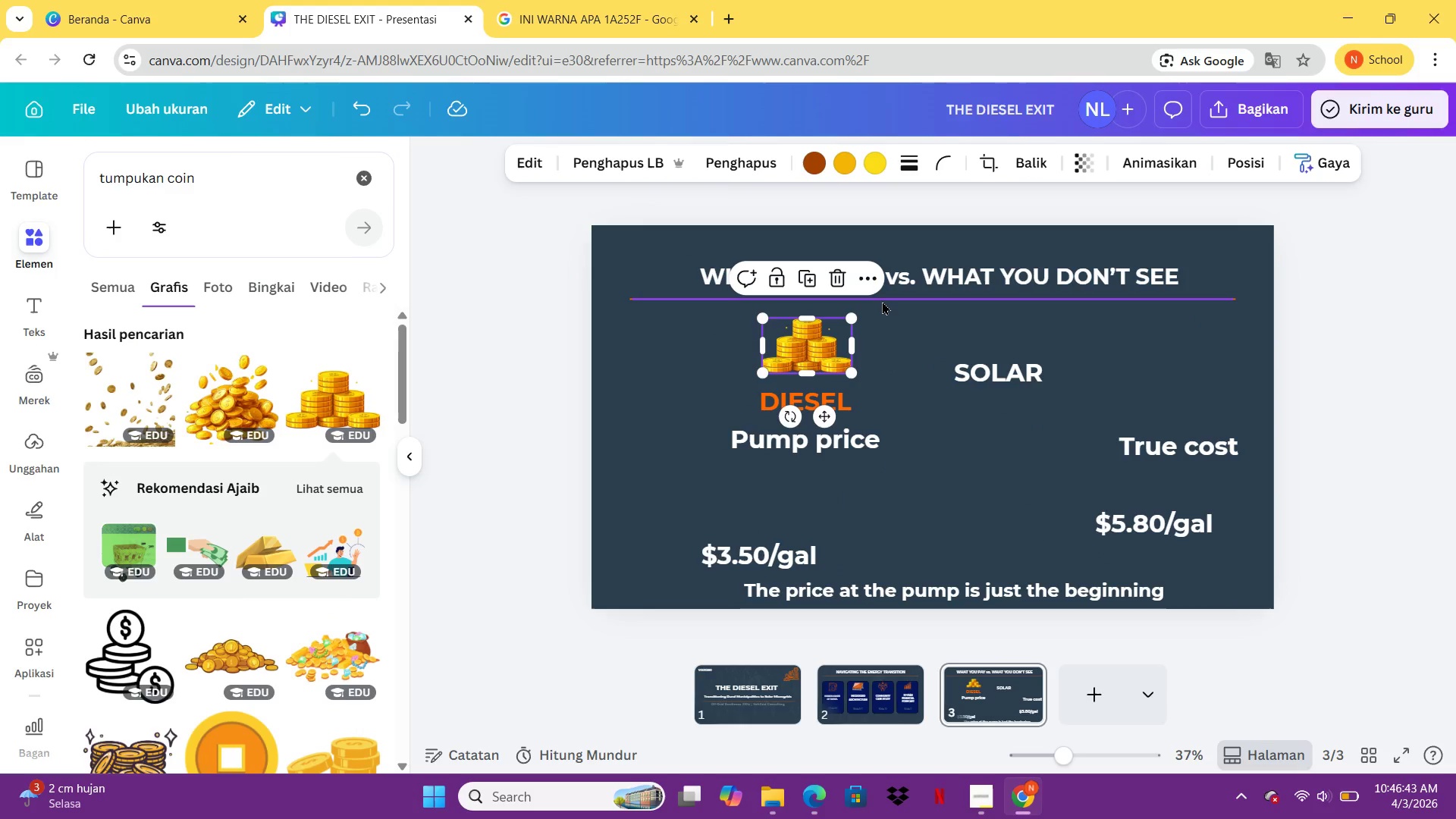 
left_click_drag(start_coordinate=[845, 316], to_coordinate=[829, 338])
 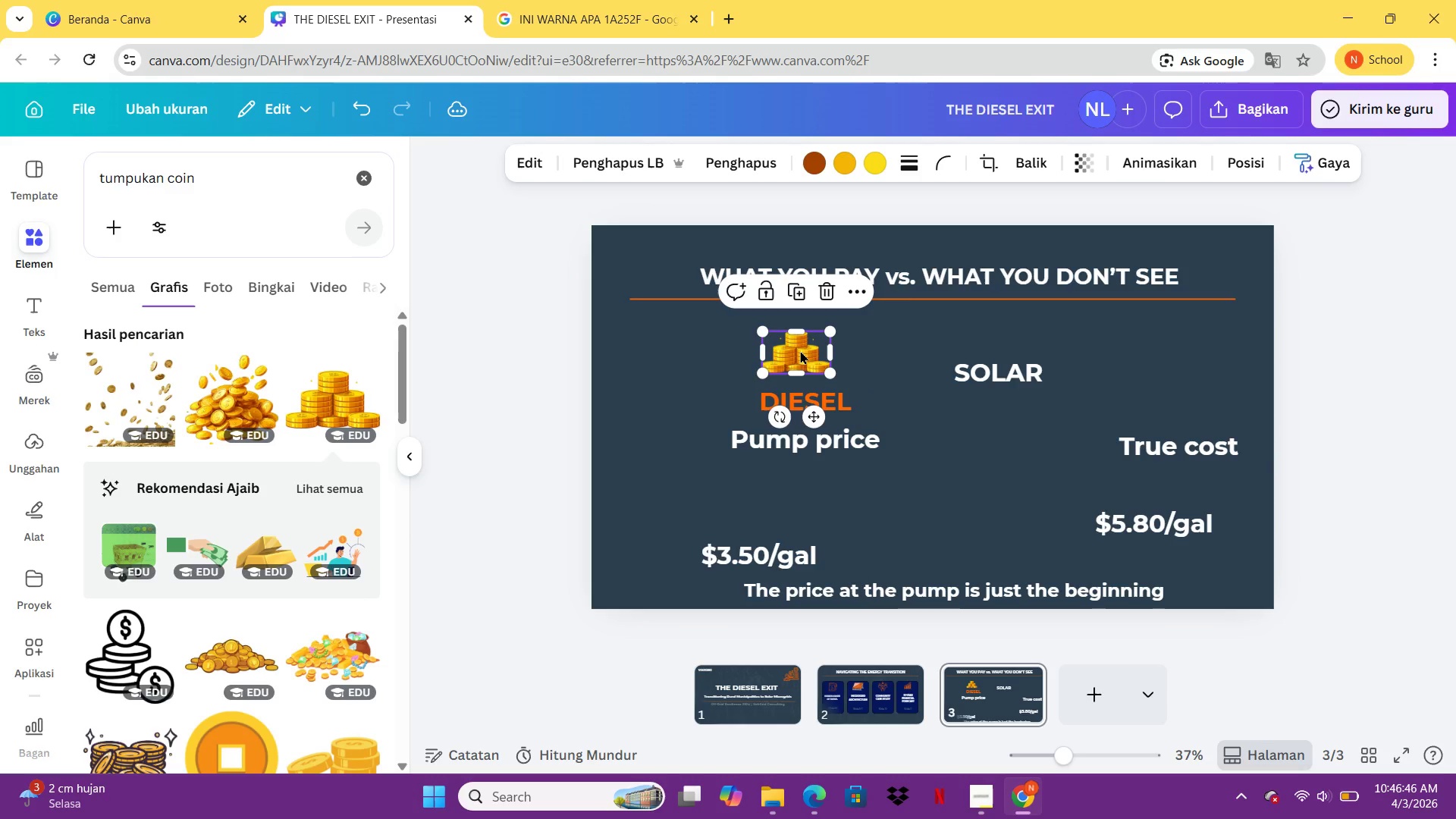 
left_click_drag(start_coordinate=[800, 353], to_coordinate=[802, 365])
 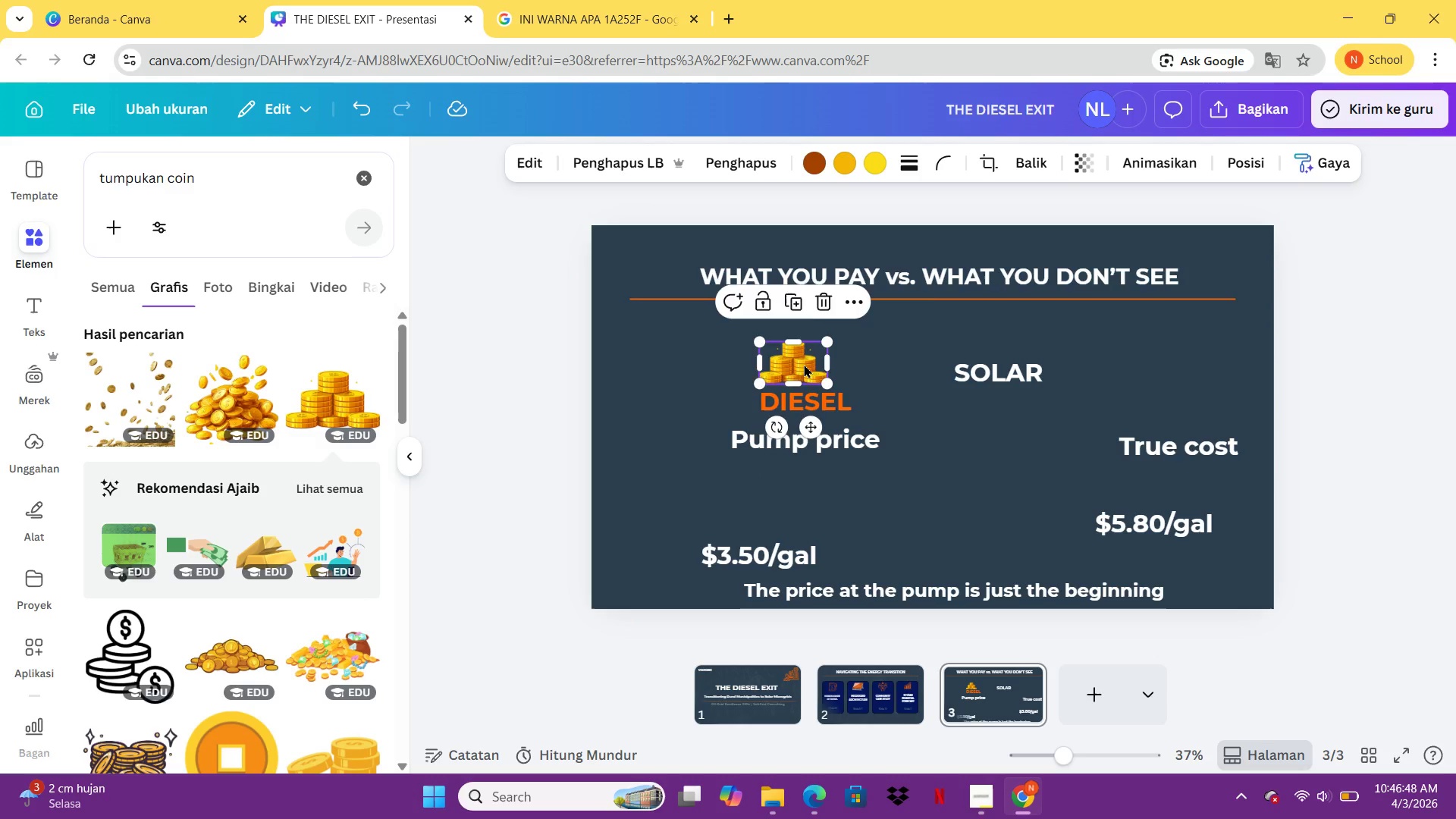 
left_click_drag(start_coordinate=[804, 364], to_coordinate=[811, 364])
 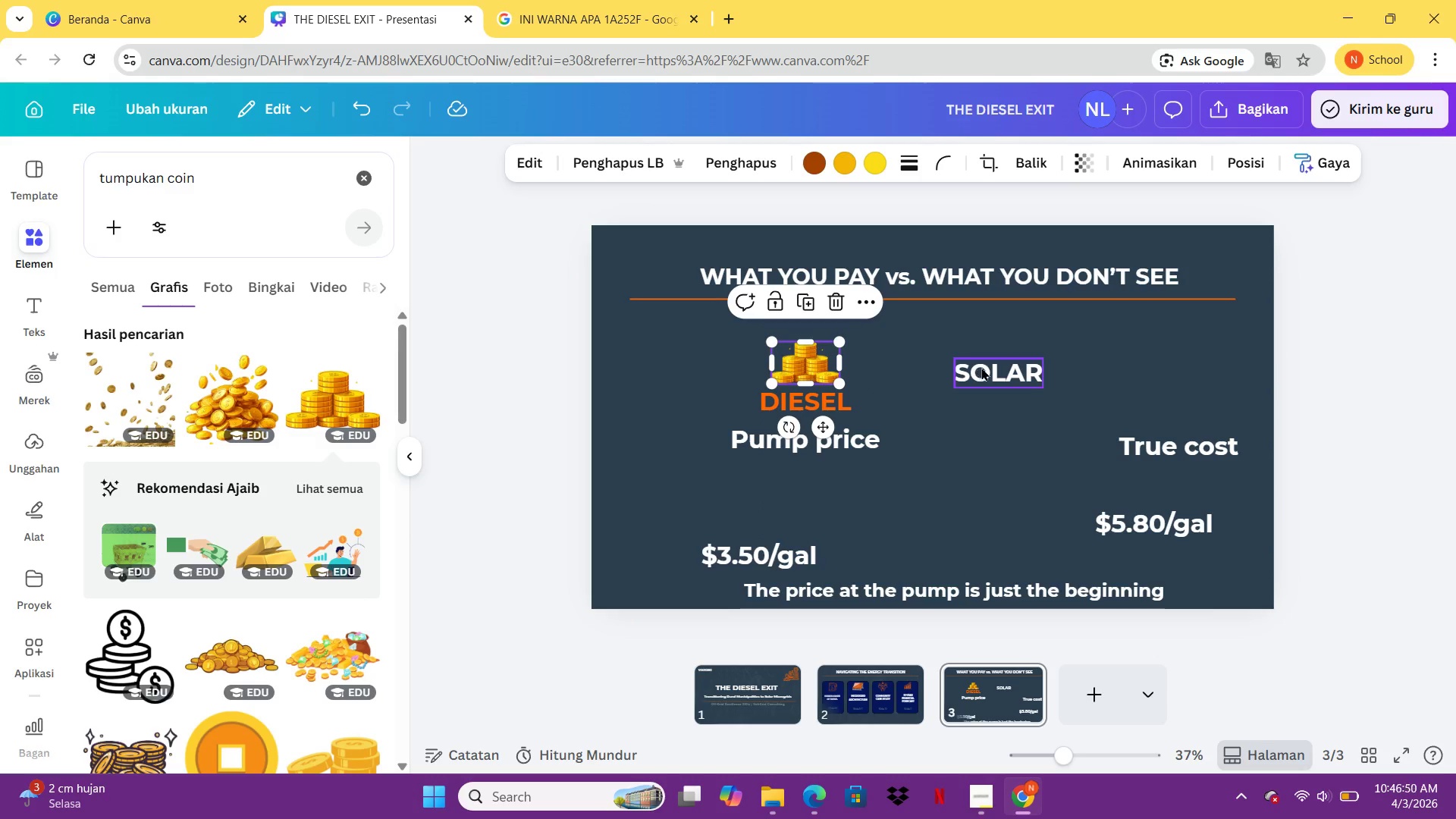 
left_click_drag(start_coordinate=[981, 367], to_coordinate=[983, 395])
 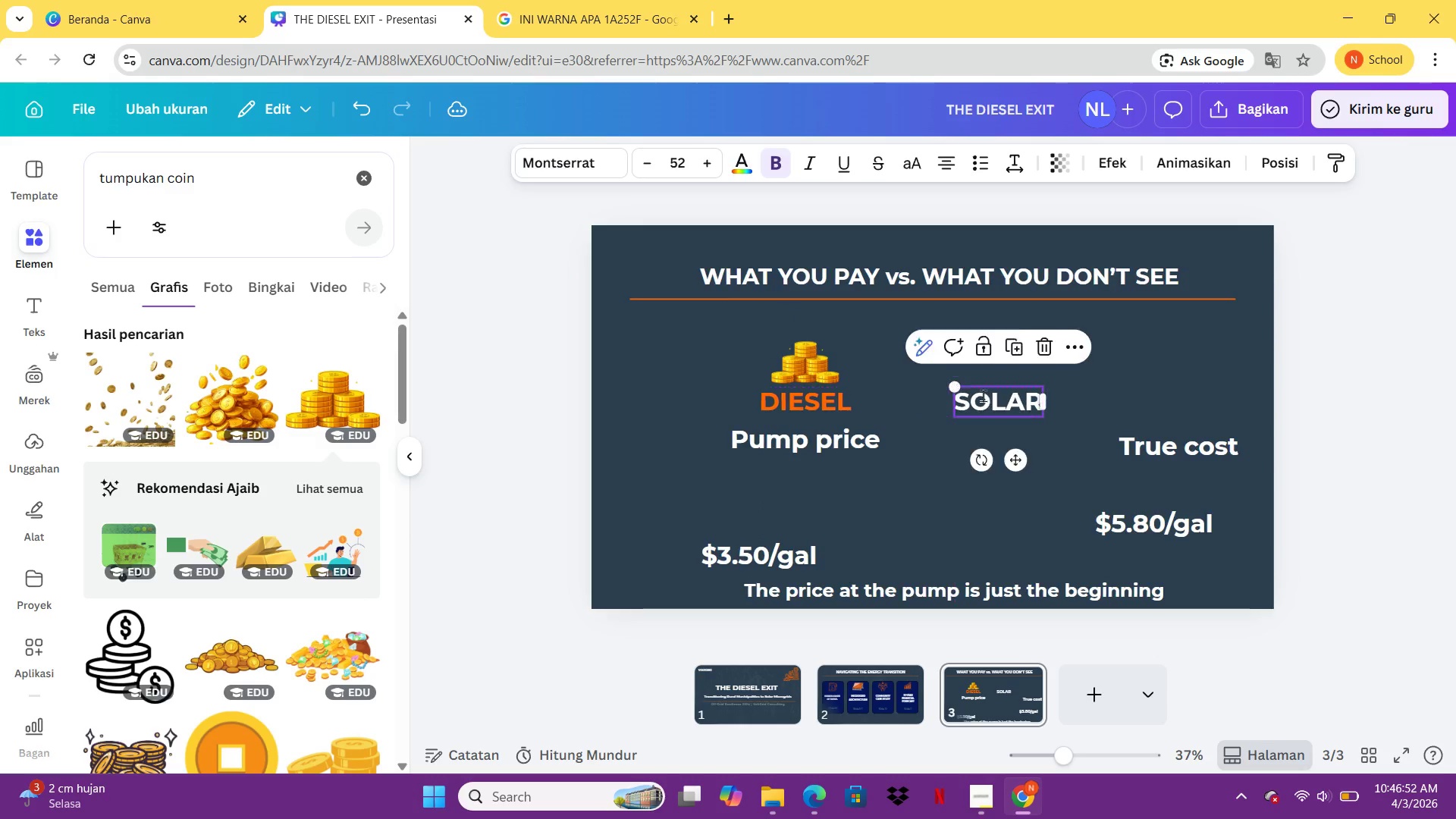 
left_click([983, 395])
 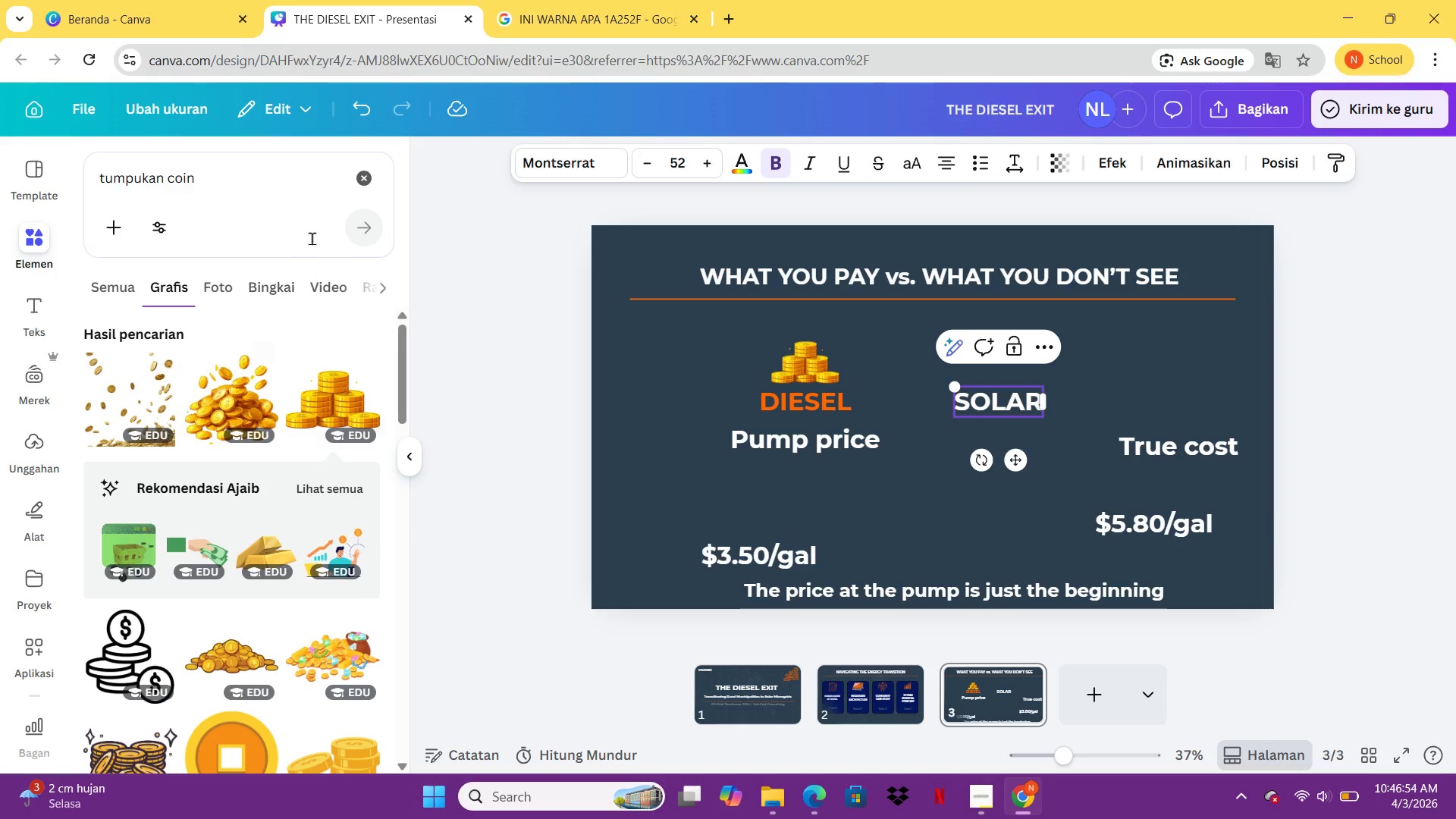 
scroll: coordinate [287, 525], scroll_direction: down, amount: 8.0
 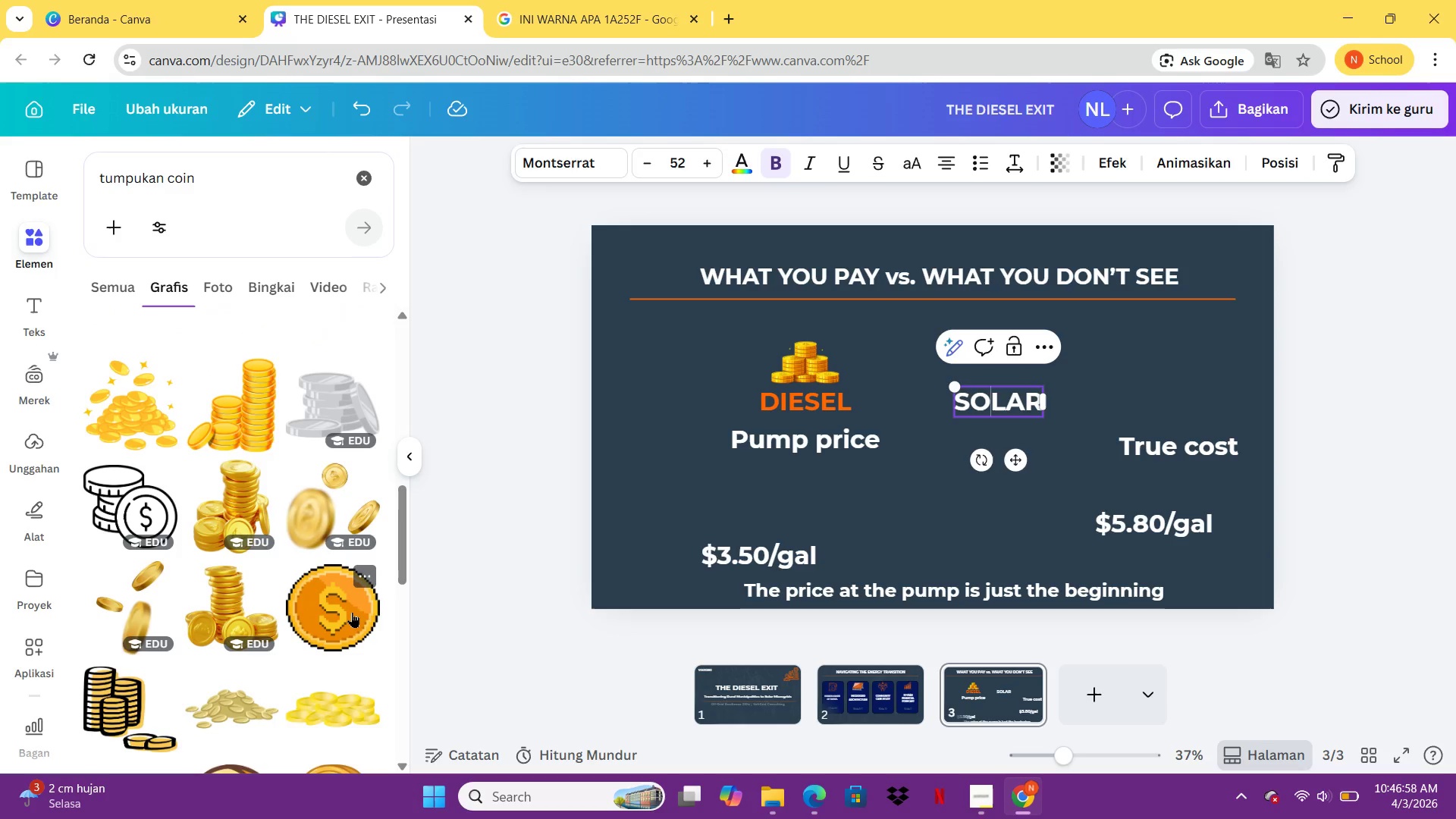 
left_click([352, 612])
 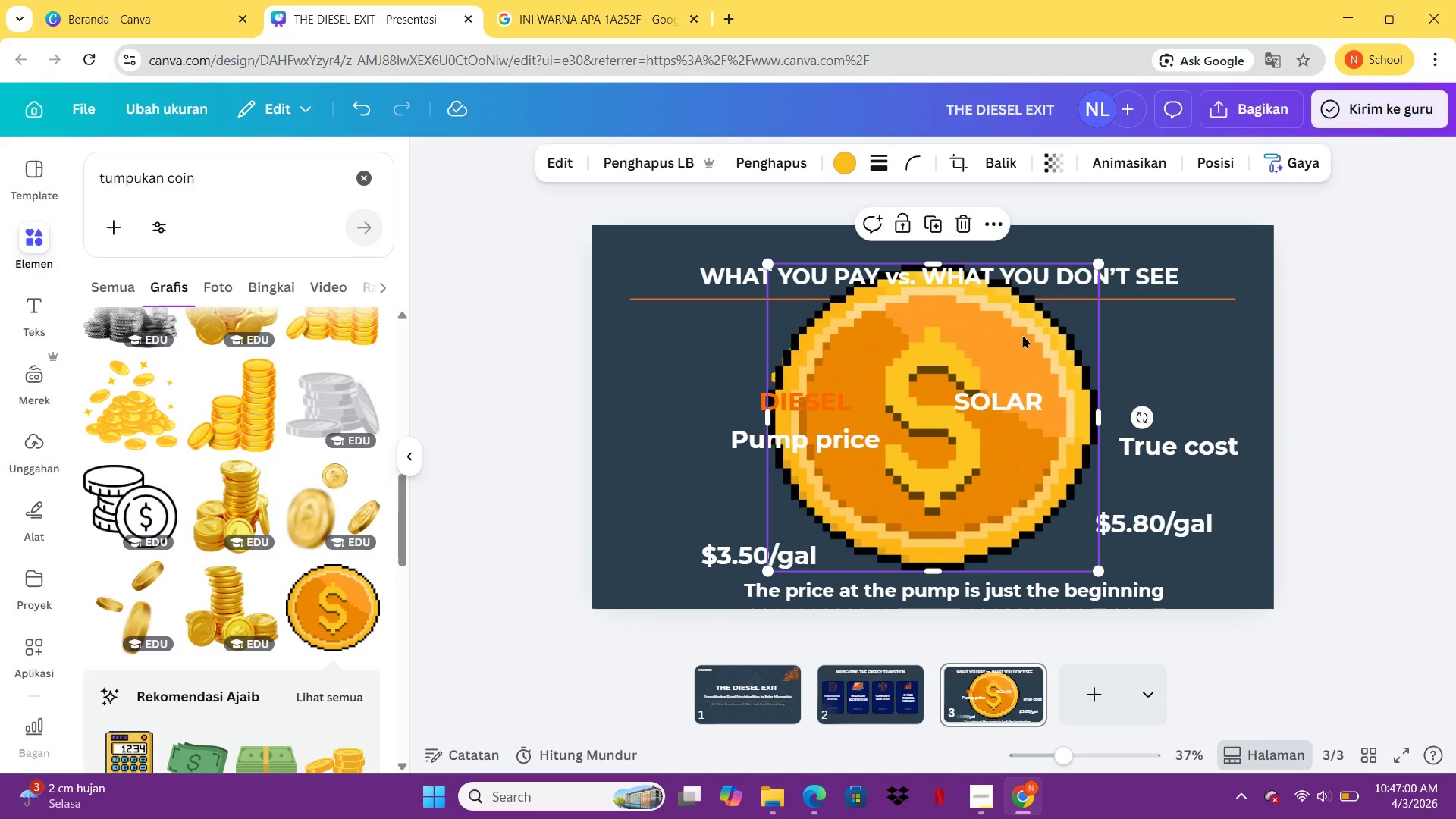 
key(Delete)
 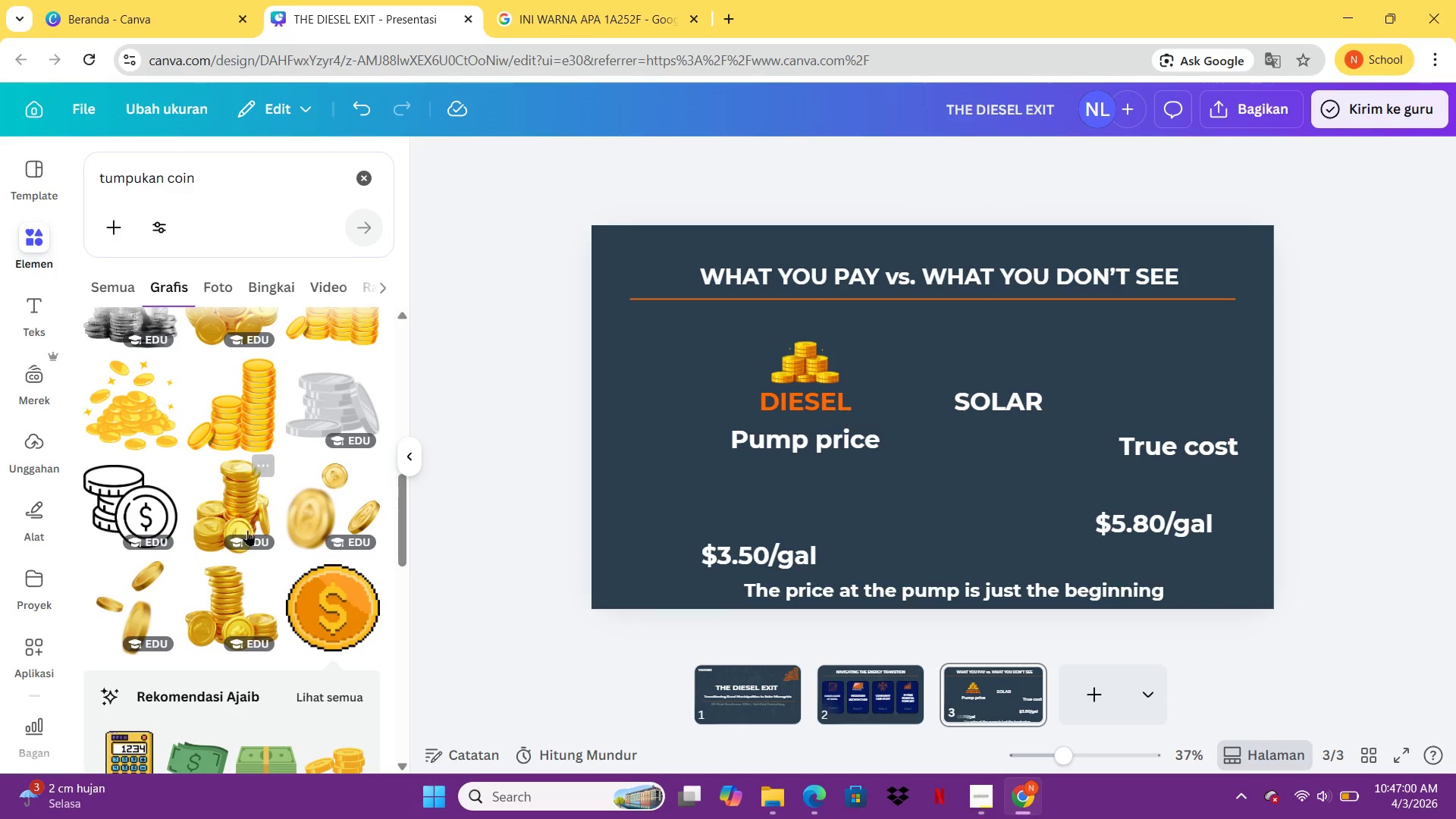 
scroll: coordinate [247, 538], scroll_direction: down, amount: 5.0
 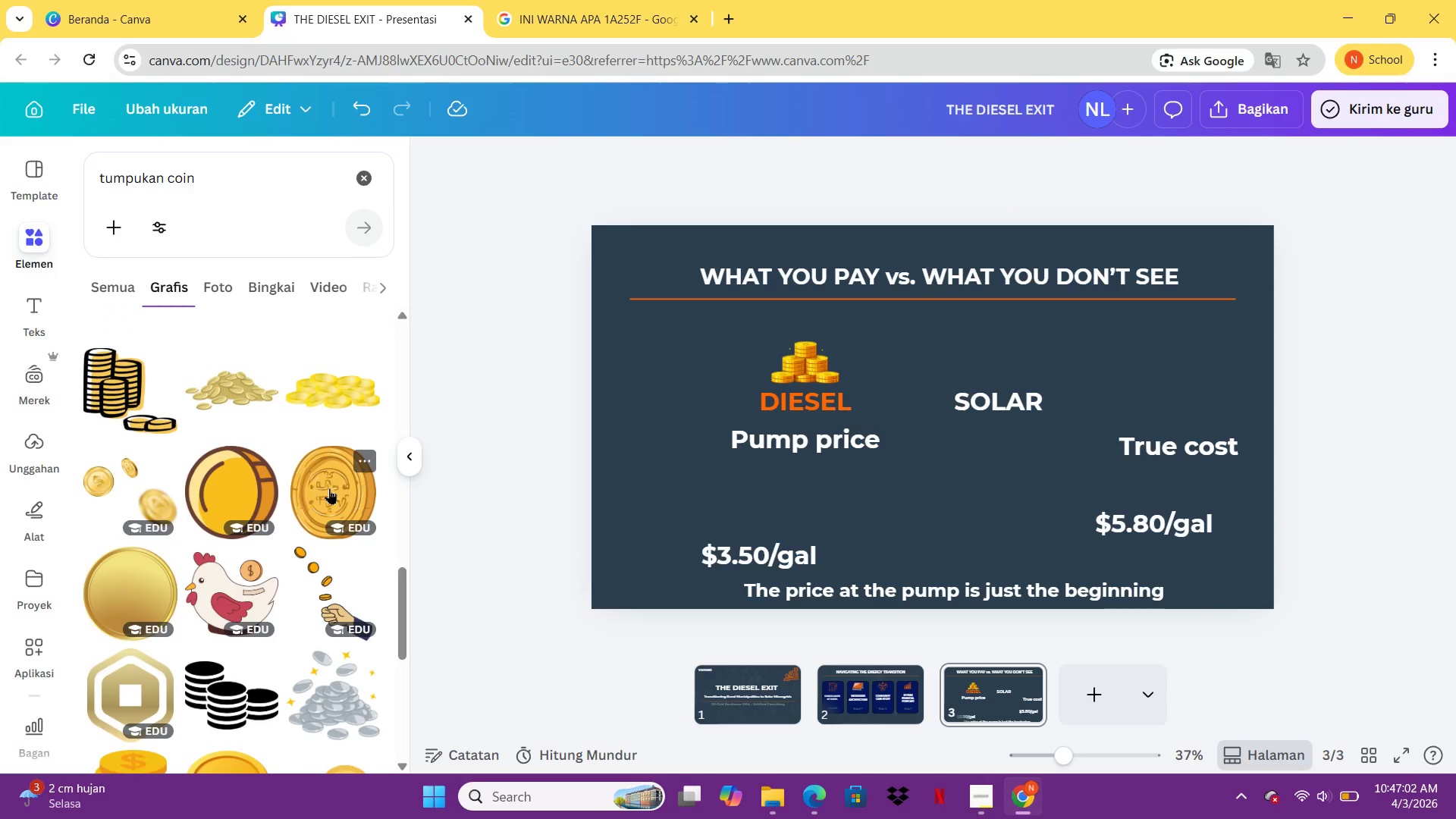 
left_click([329, 488])
 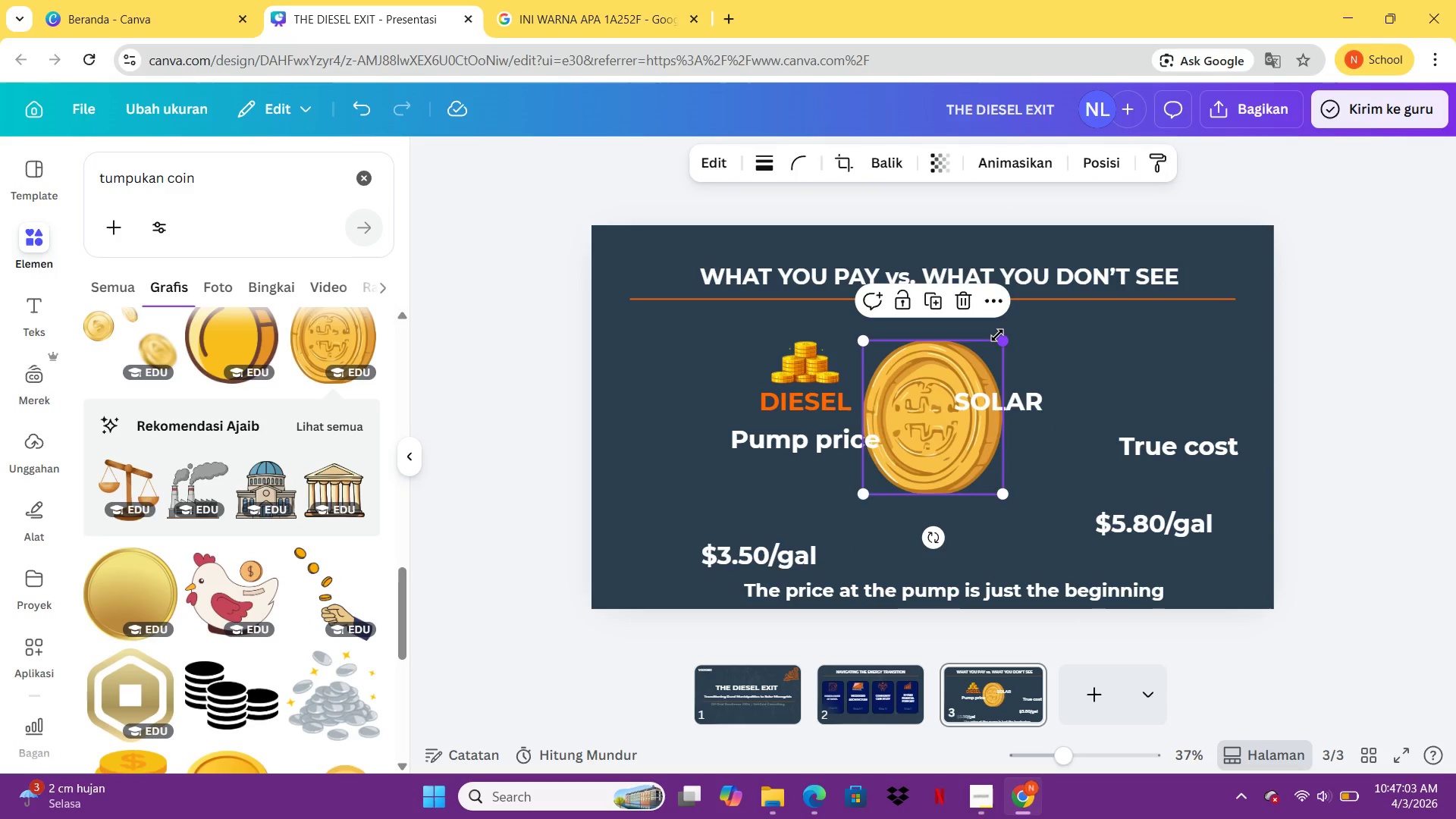 
left_click_drag(start_coordinate=[1002, 335], to_coordinate=[944, 386])
 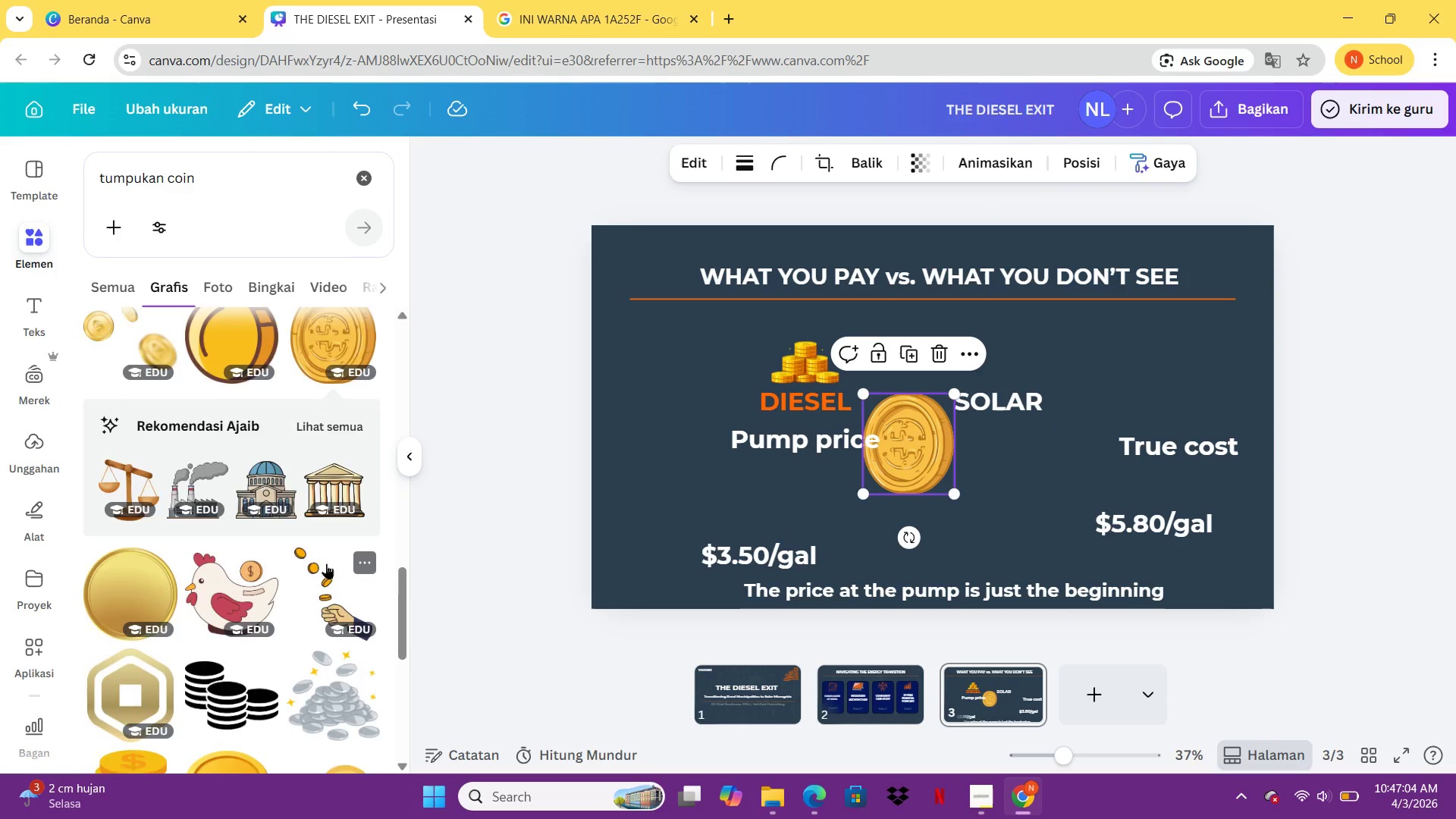 
scroll: coordinate [325, 536], scroll_direction: down, amount: 5.0
 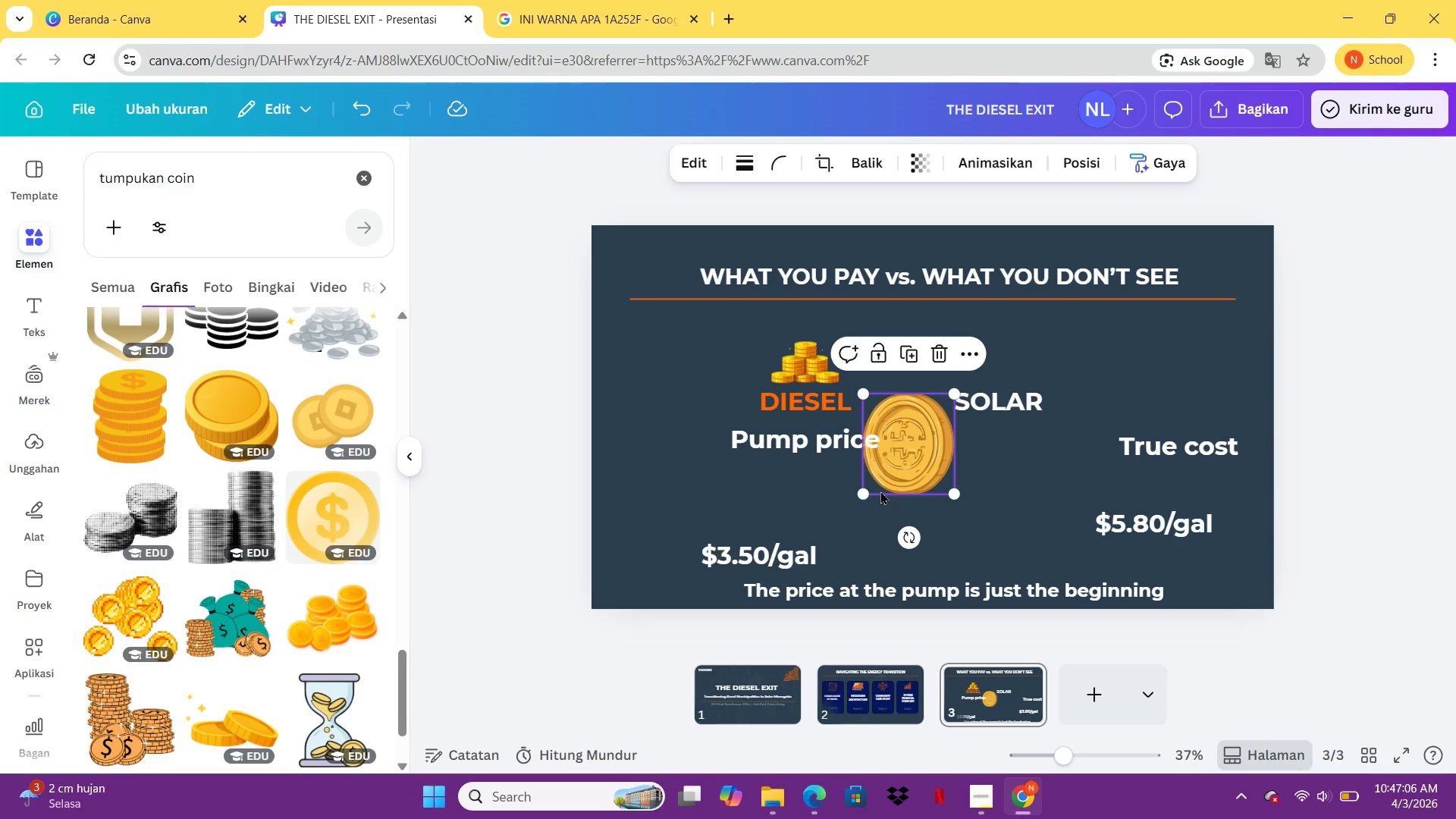 
key(Delete)
 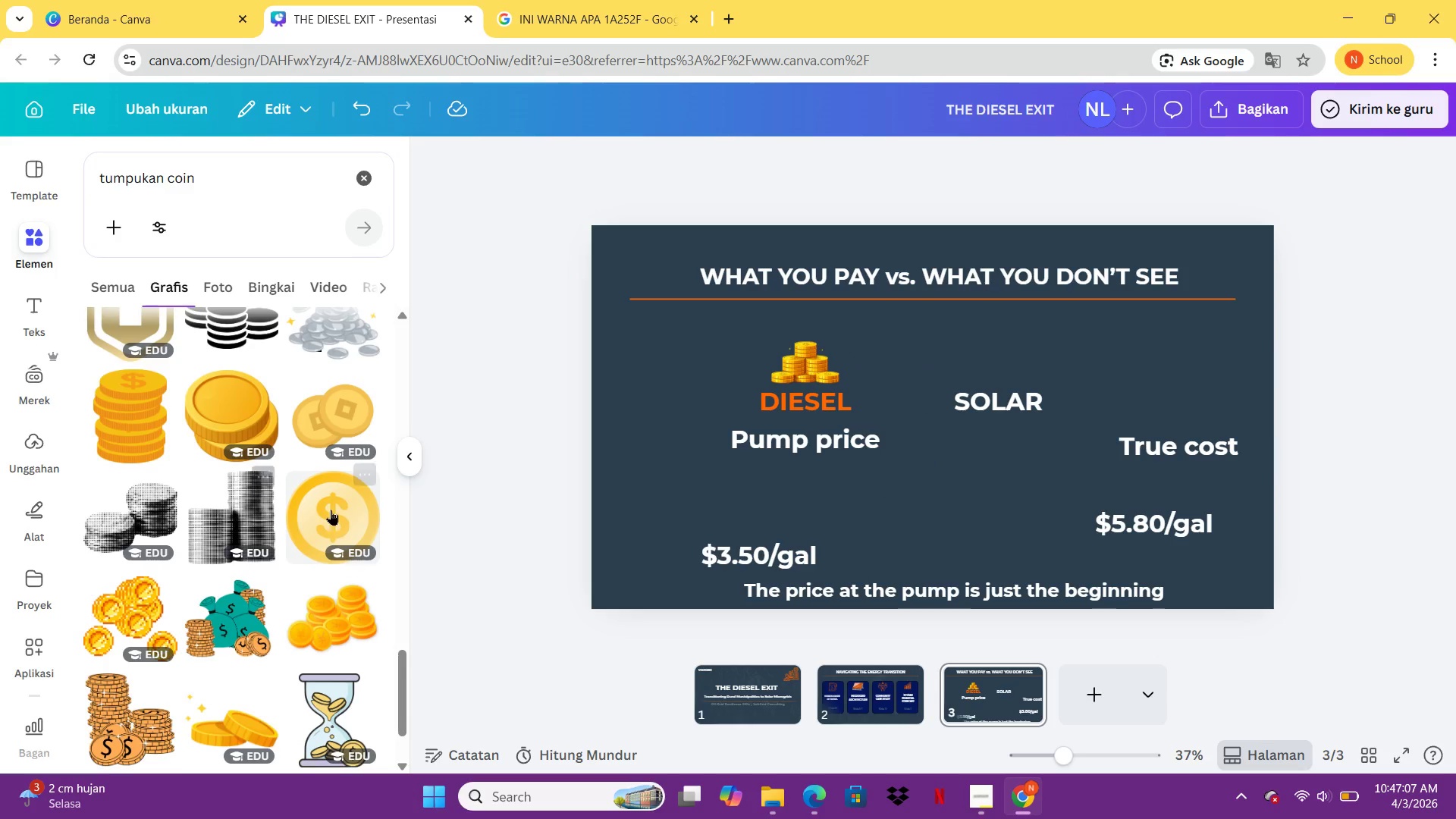 
scroll: coordinate [337, 508], scroll_direction: down, amount: 2.0
 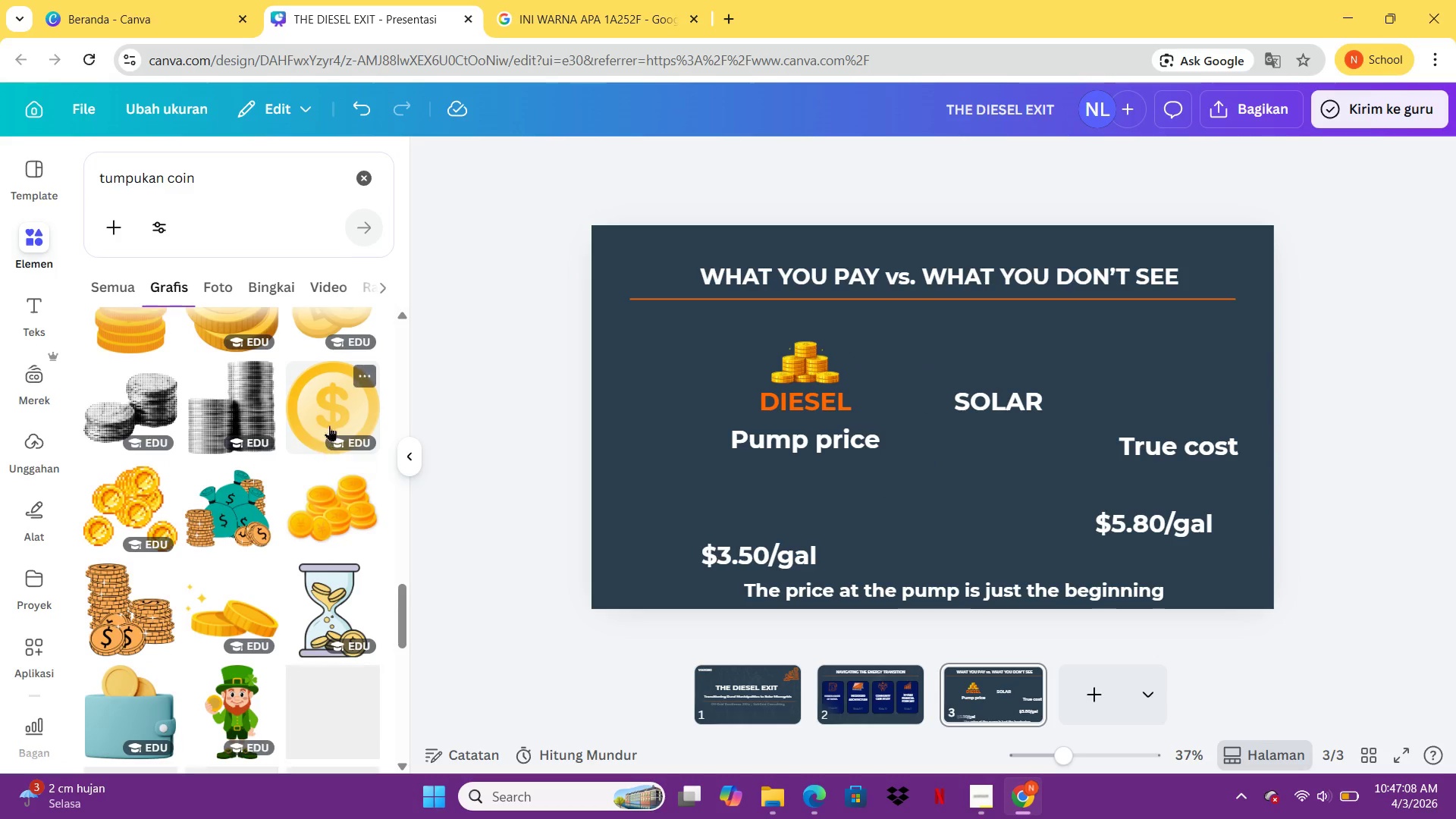 
left_click([331, 404])
 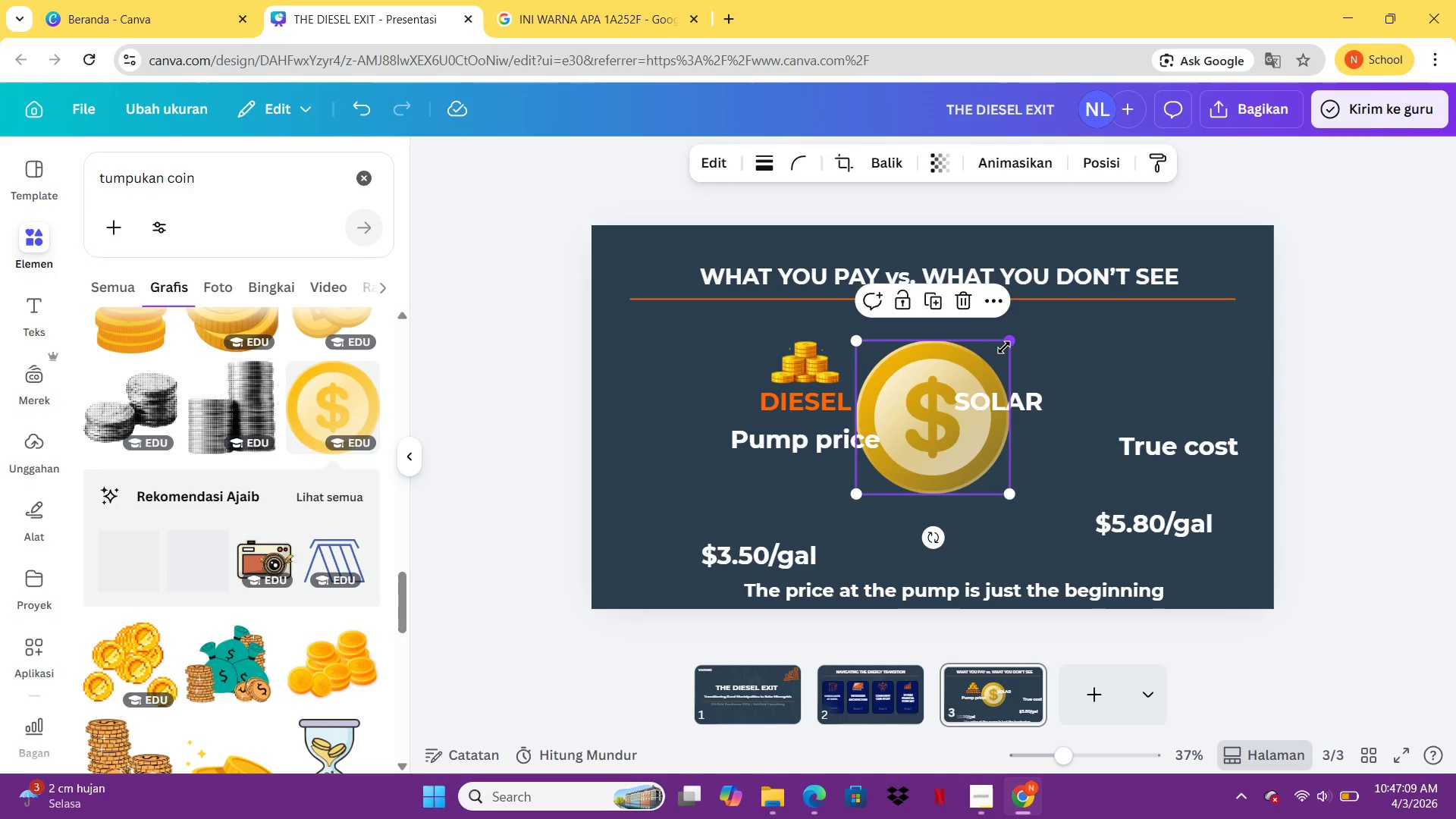 
left_click_drag(start_coordinate=[1006, 342], to_coordinate=[899, 451])
 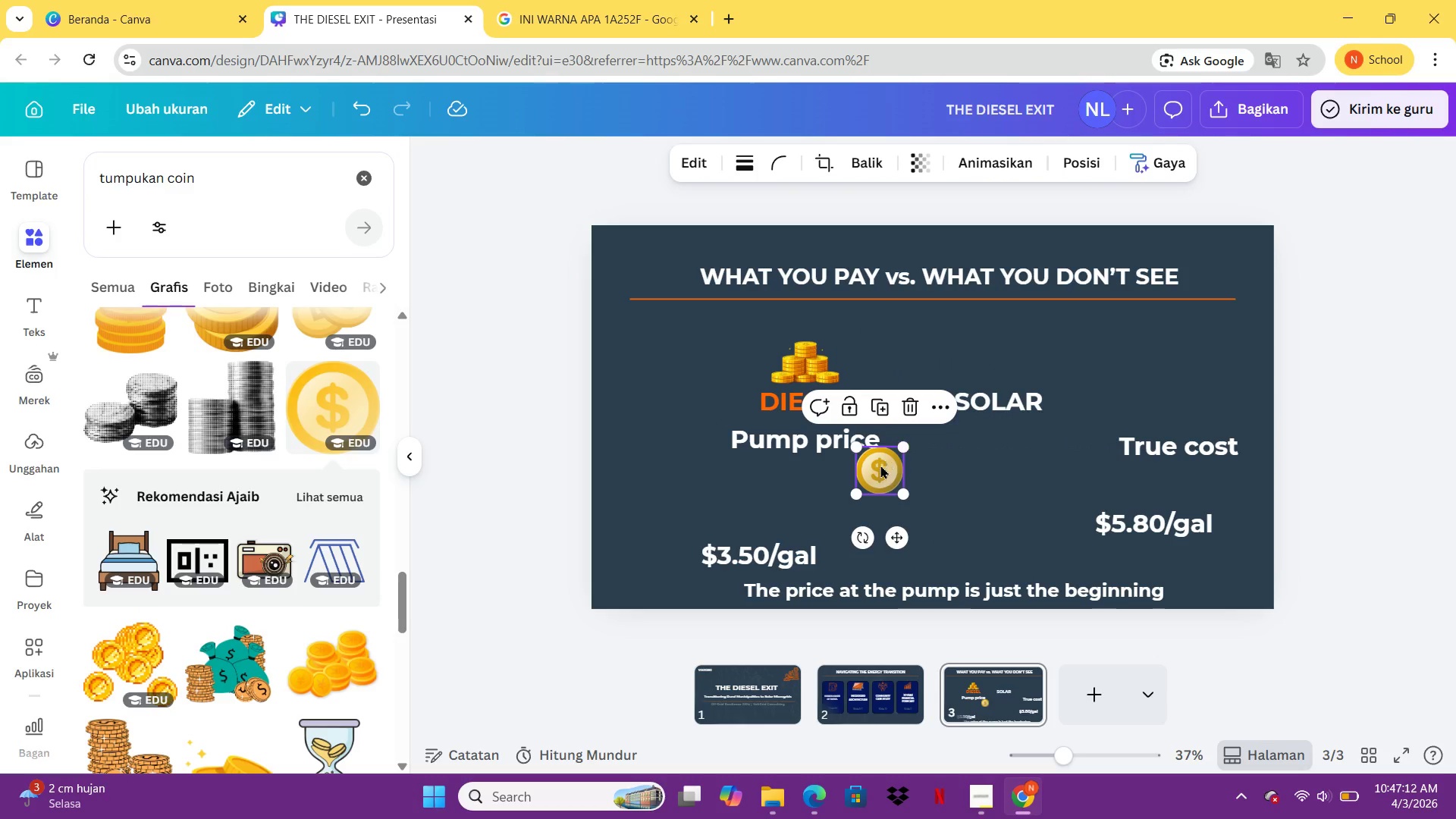 
left_click_drag(start_coordinate=[880, 467], to_coordinate=[995, 357])
 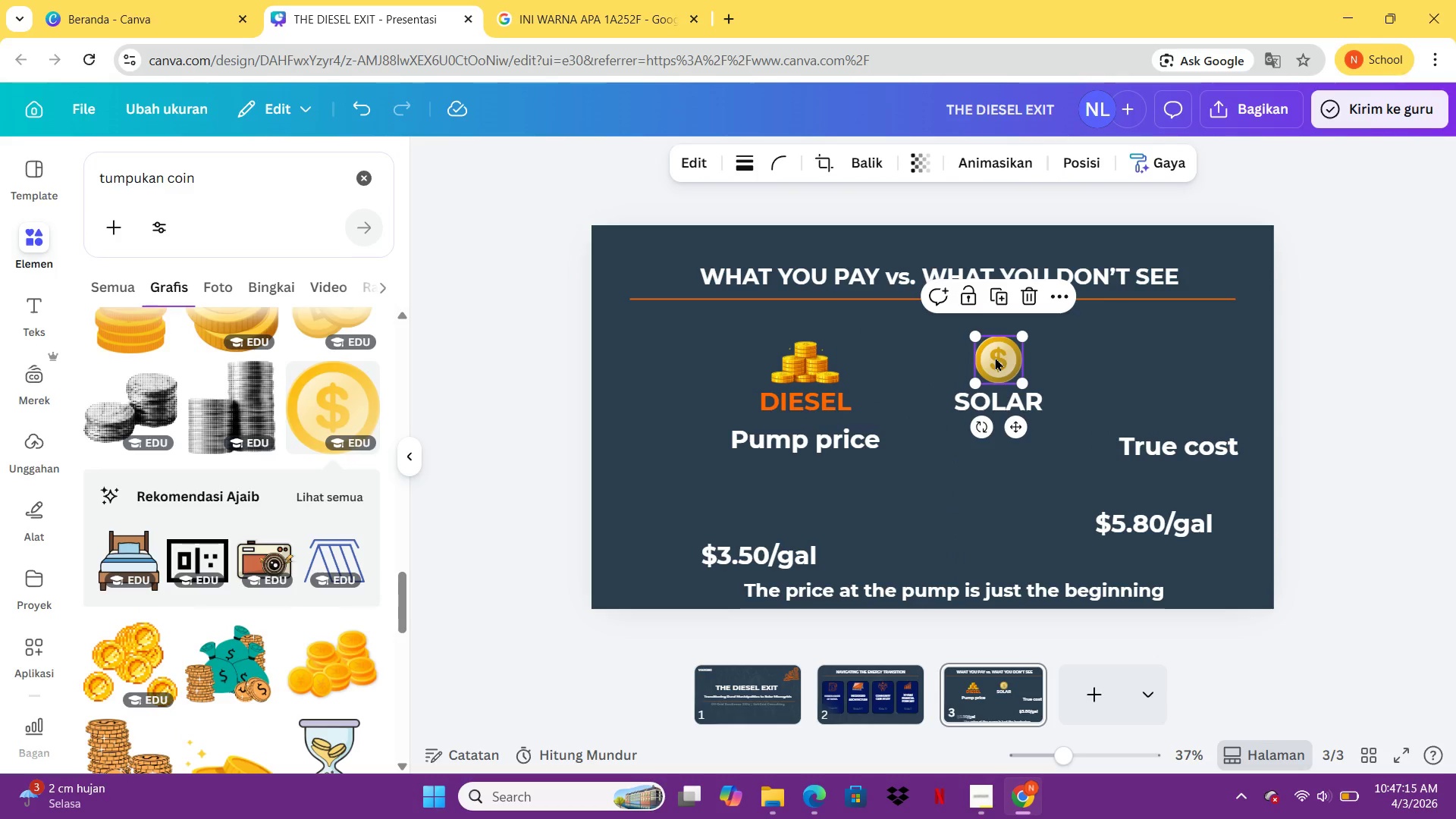 
left_click([995, 357])
 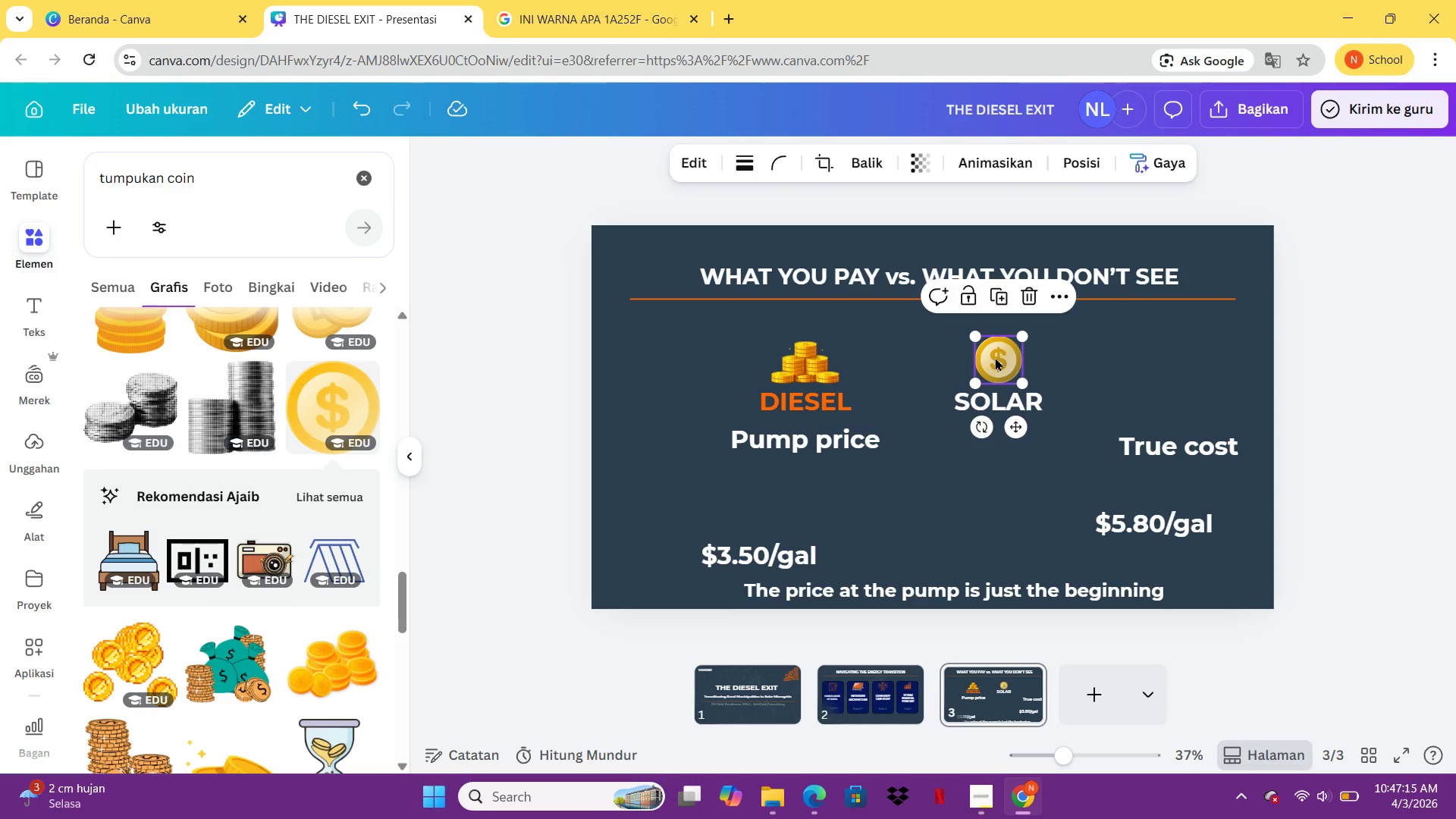 
left_click_drag(start_coordinate=[995, 357], to_coordinate=[1046, 359])
 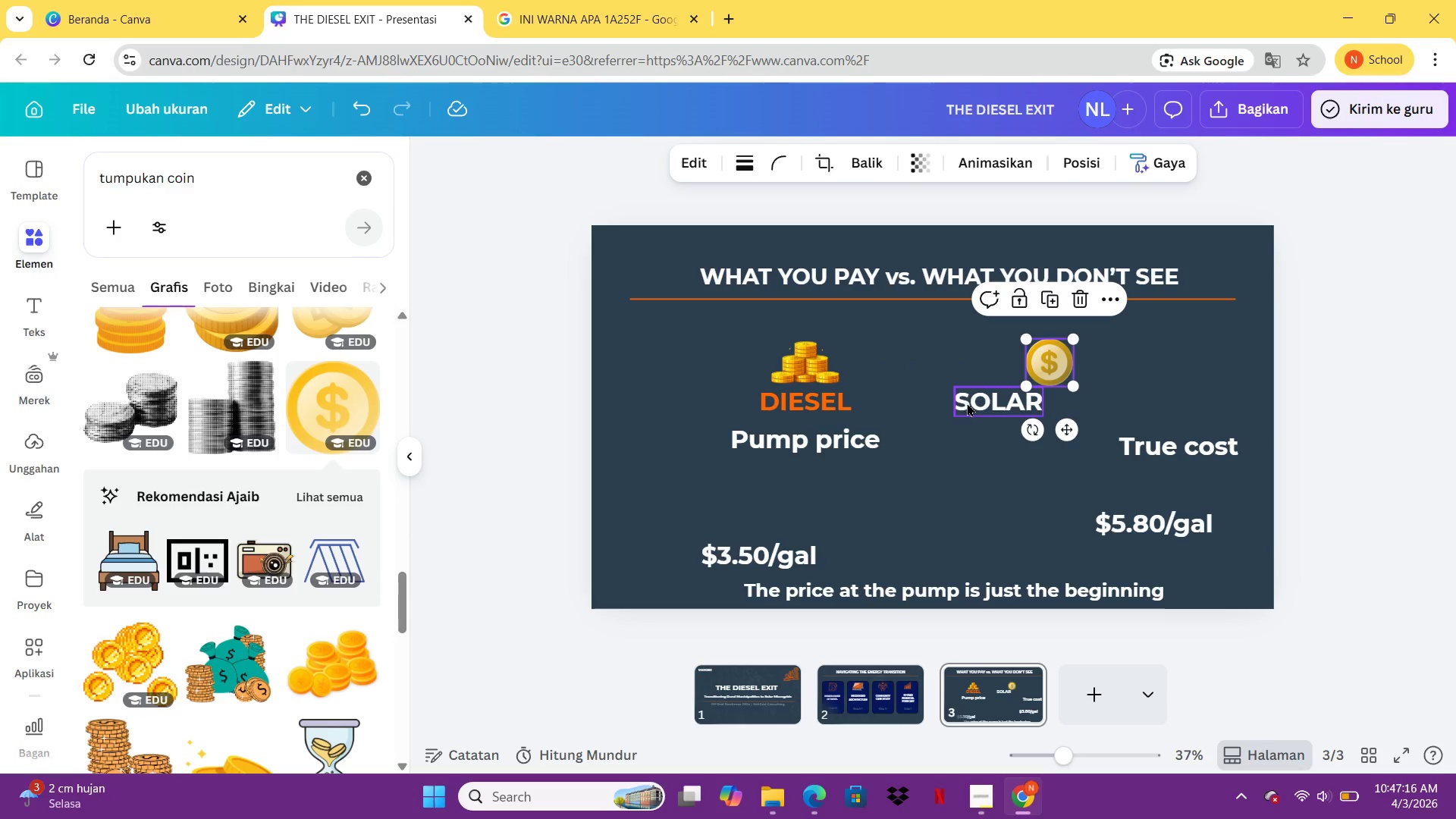 
left_click_drag(start_coordinate=[973, 403], to_coordinate=[1031, 402])
 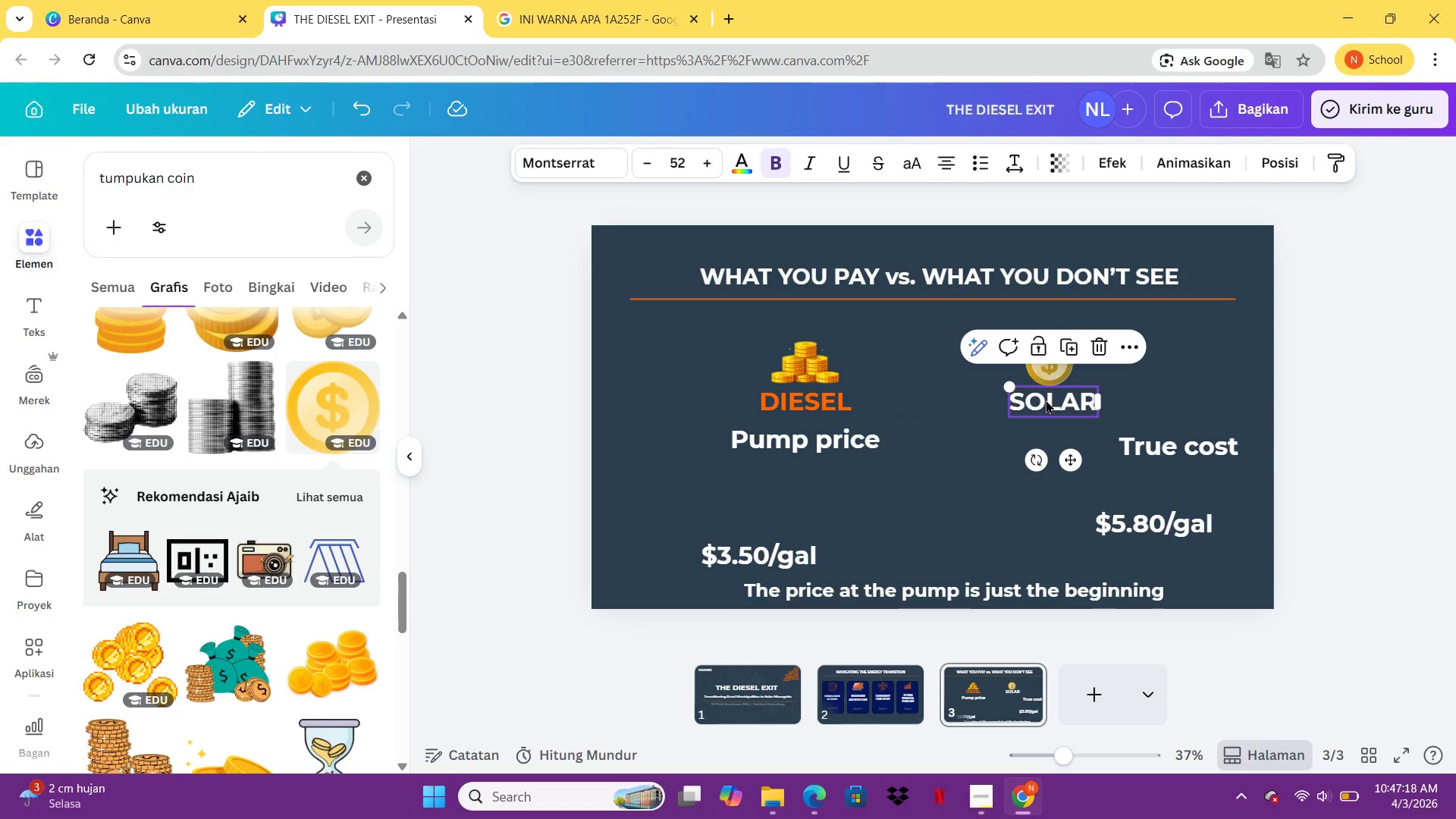 
left_click([1046, 400])
 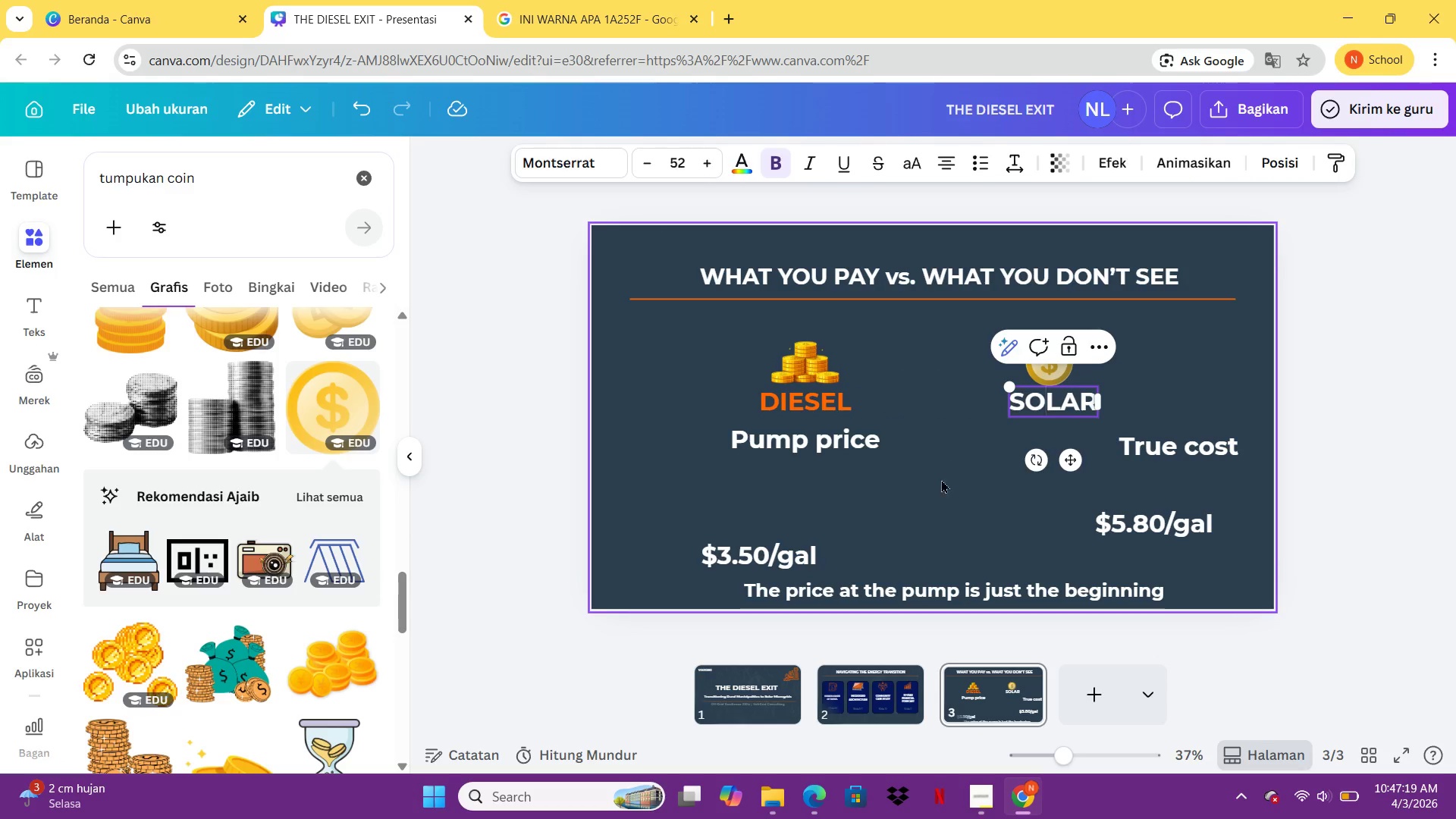 
double_click([945, 486])
 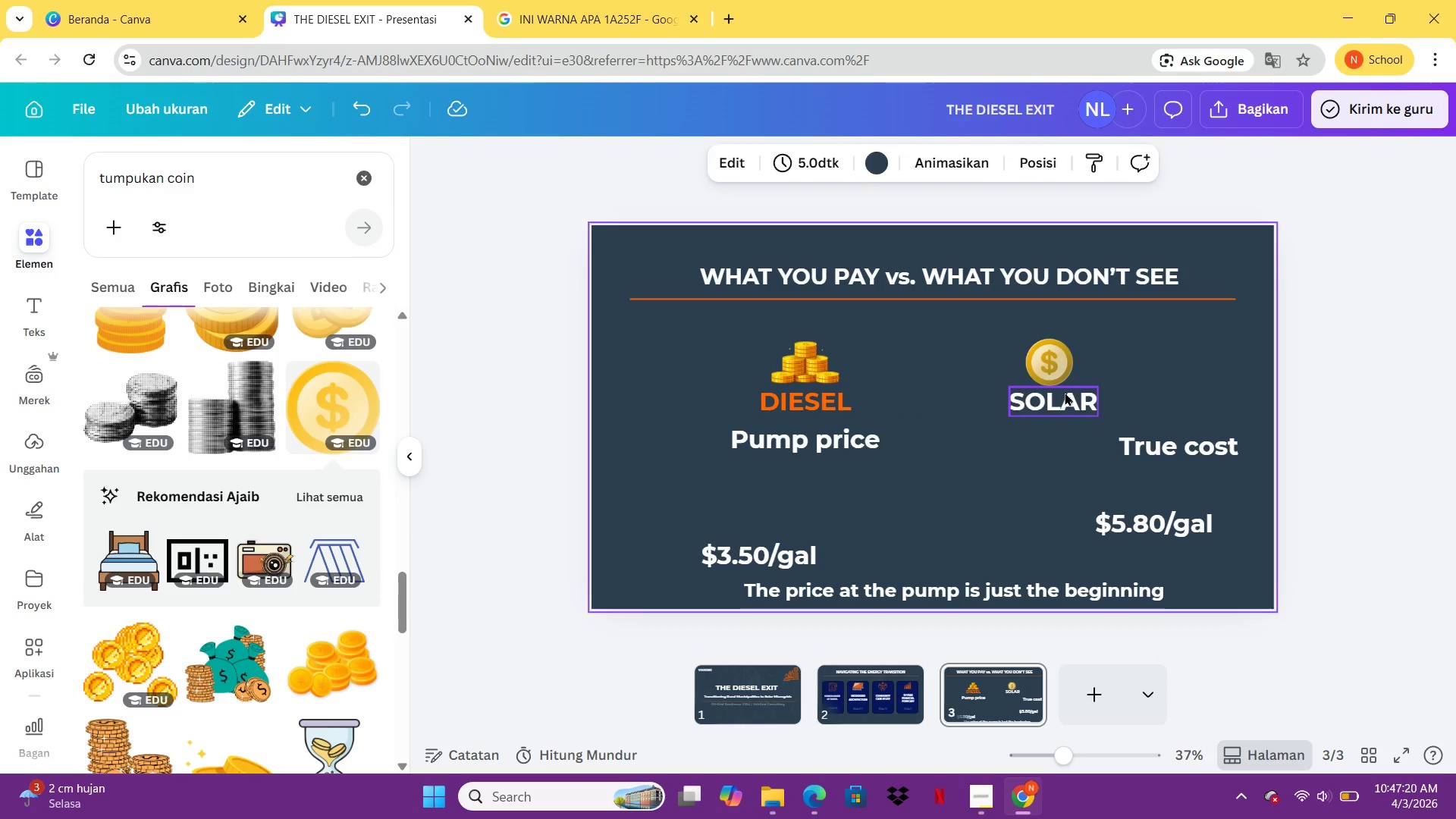 
triple_click([1065, 392])
 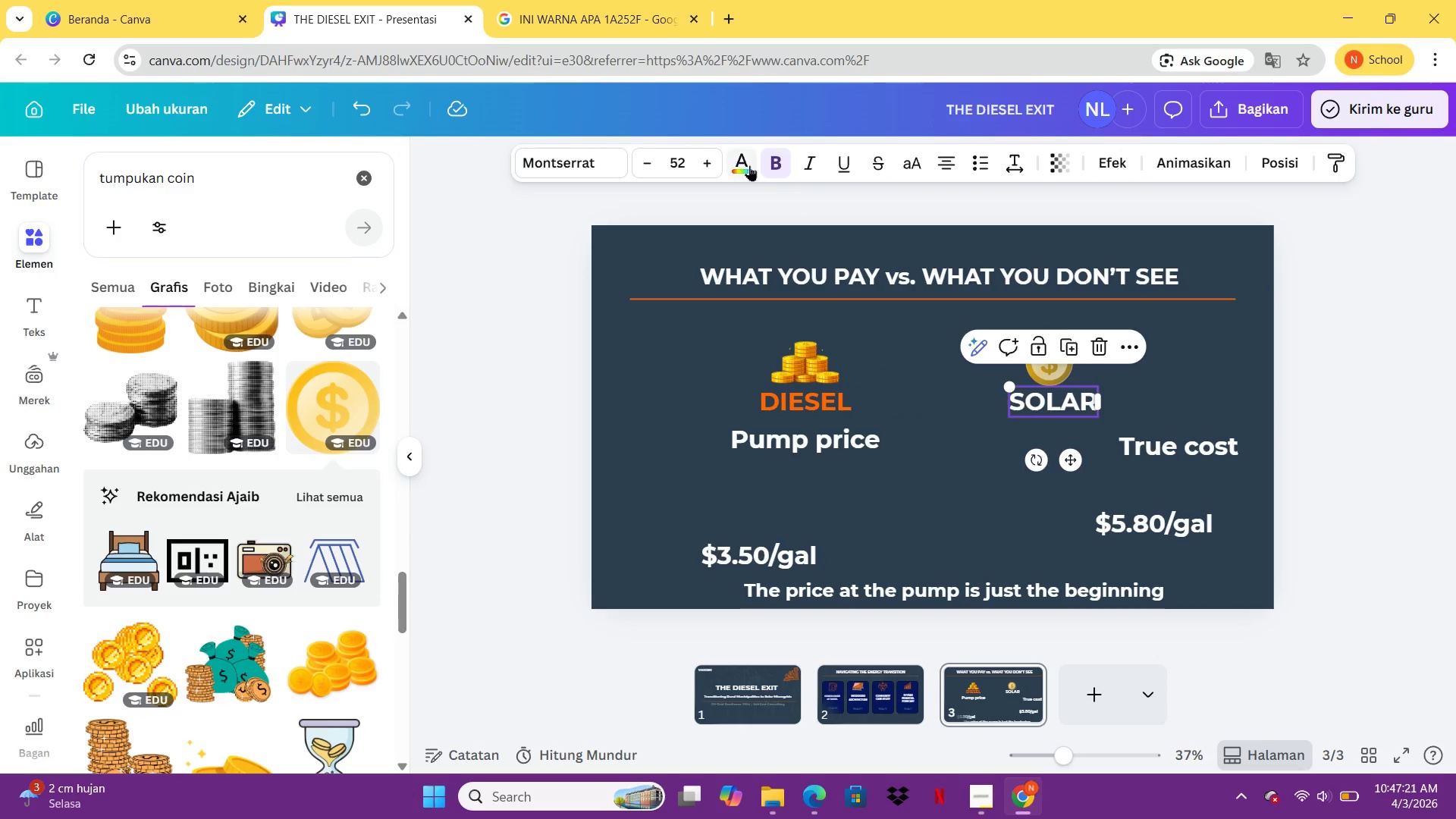 
left_click([751, 165])
 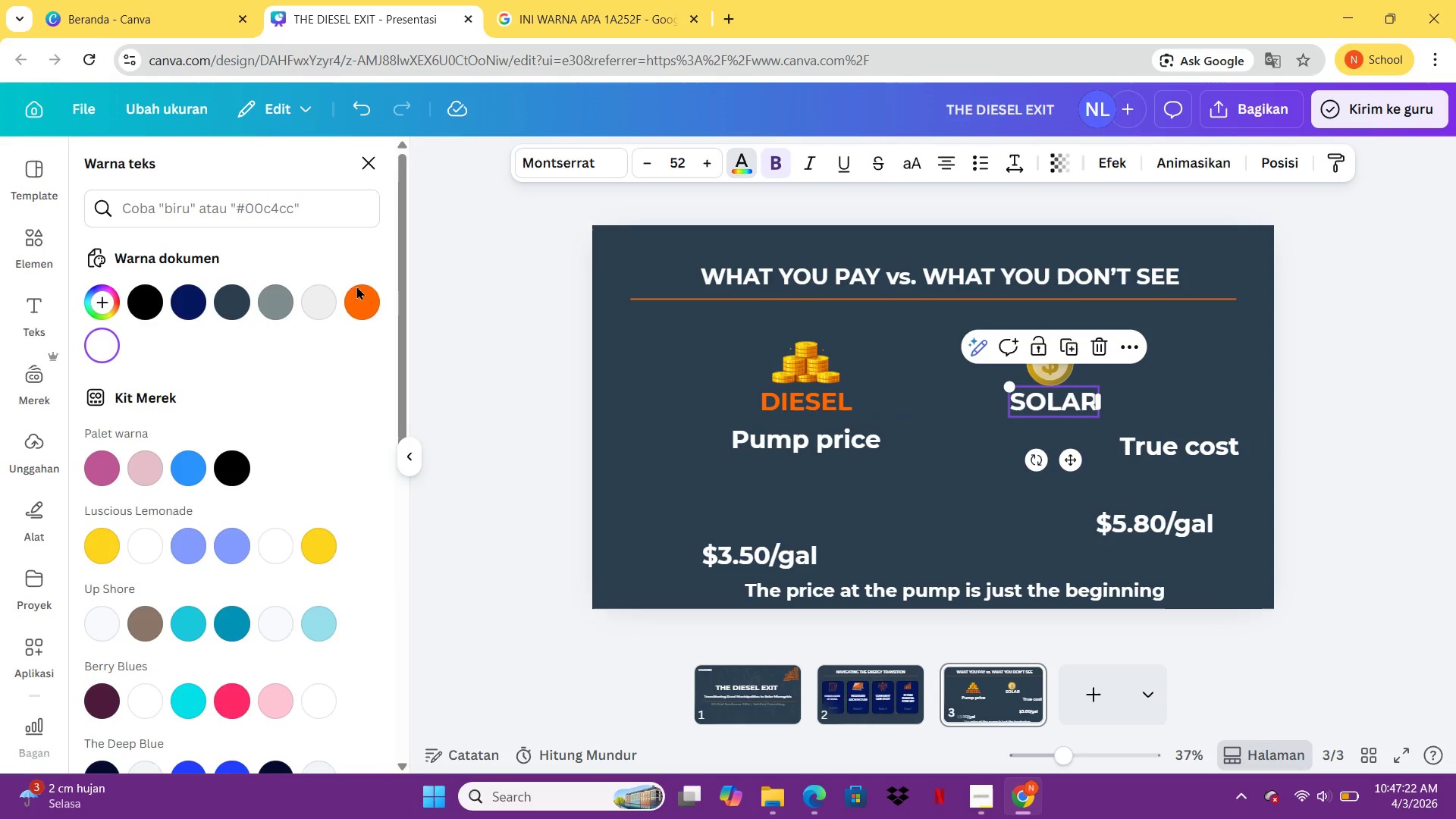 
double_click([359, 290])
 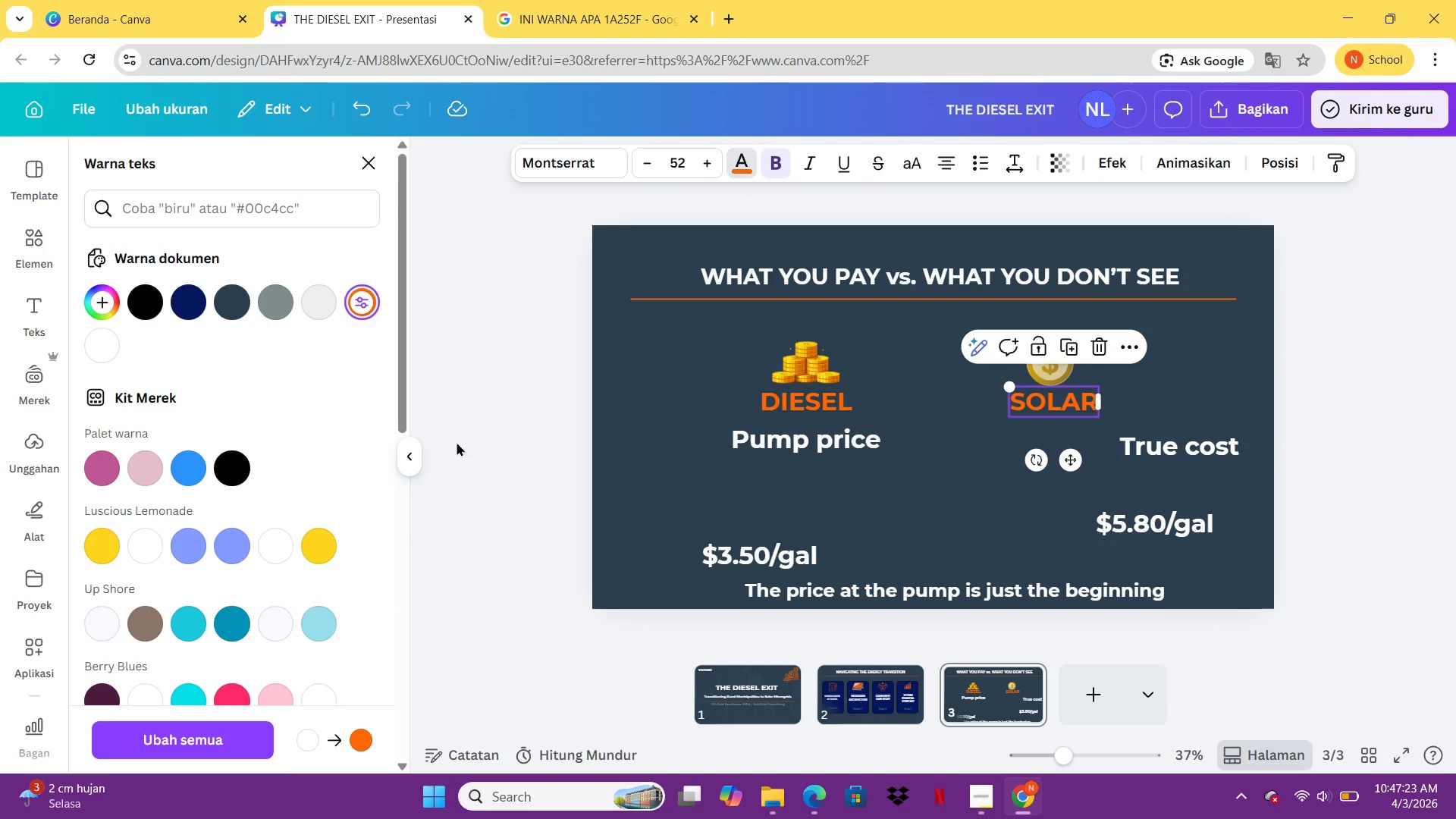 
double_click([454, 443])
 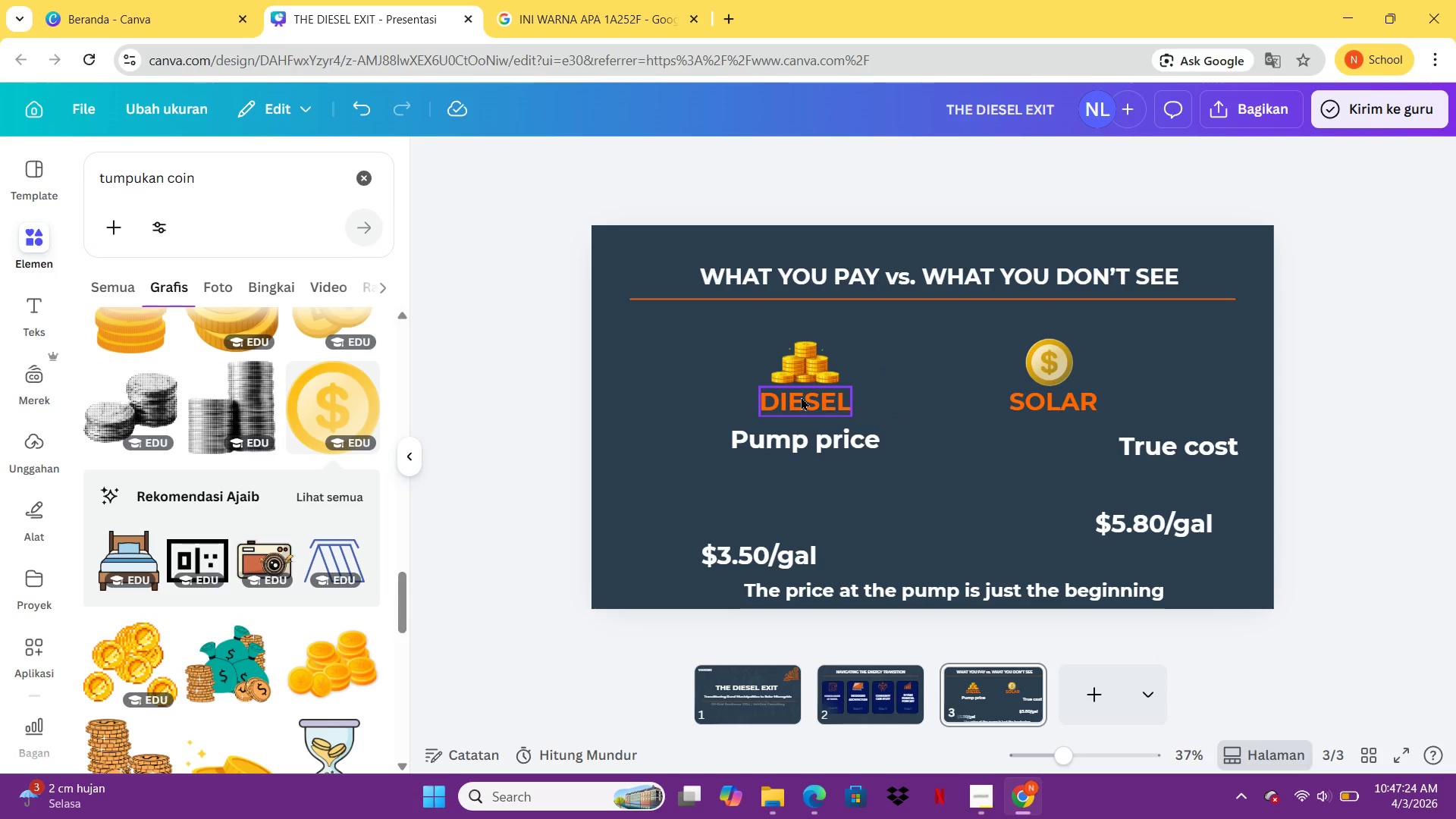 
double_click([801, 397])
 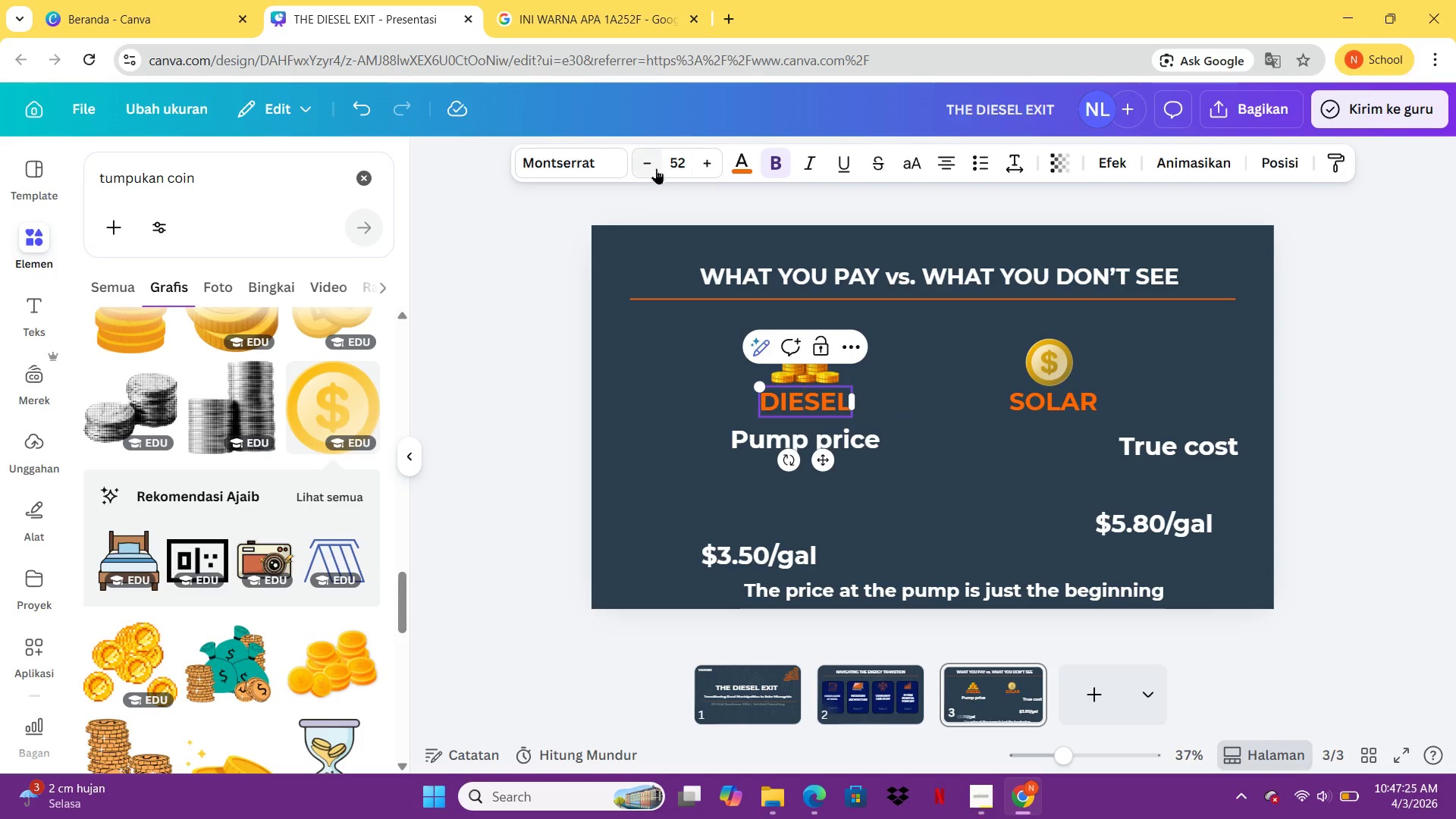 
left_click([654, 168])
 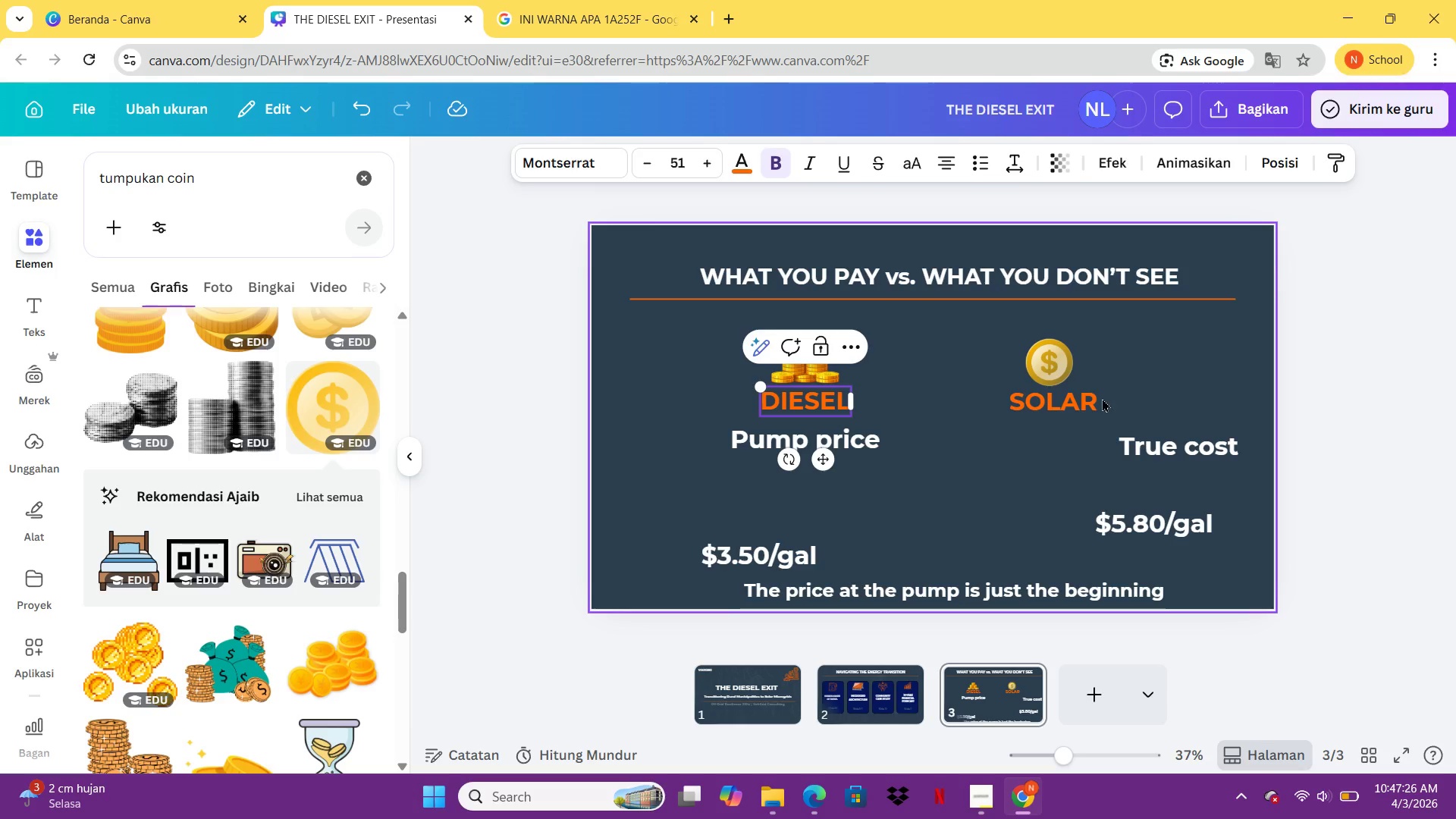 
left_click([1084, 402])
 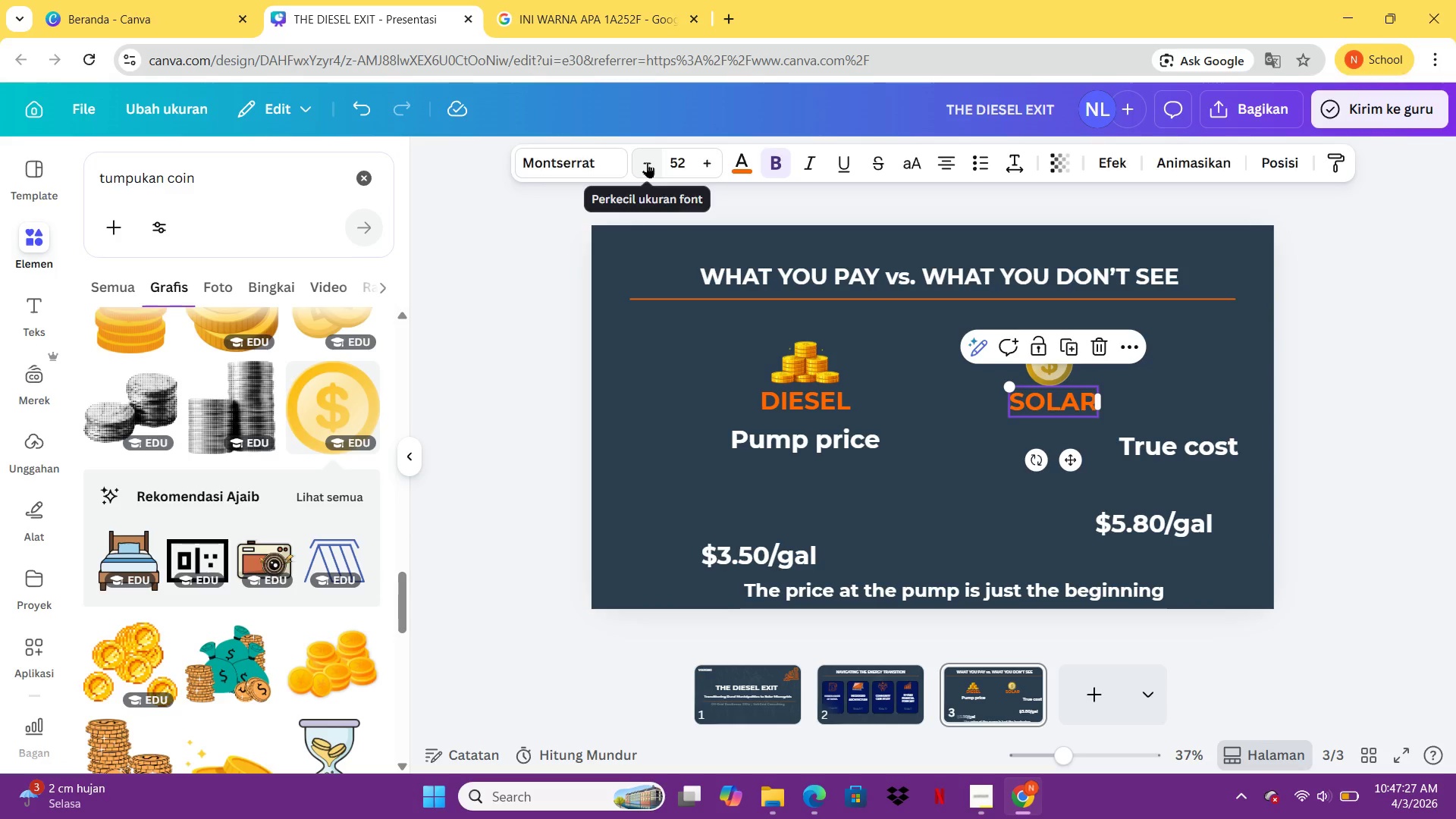 
double_click([647, 162])
 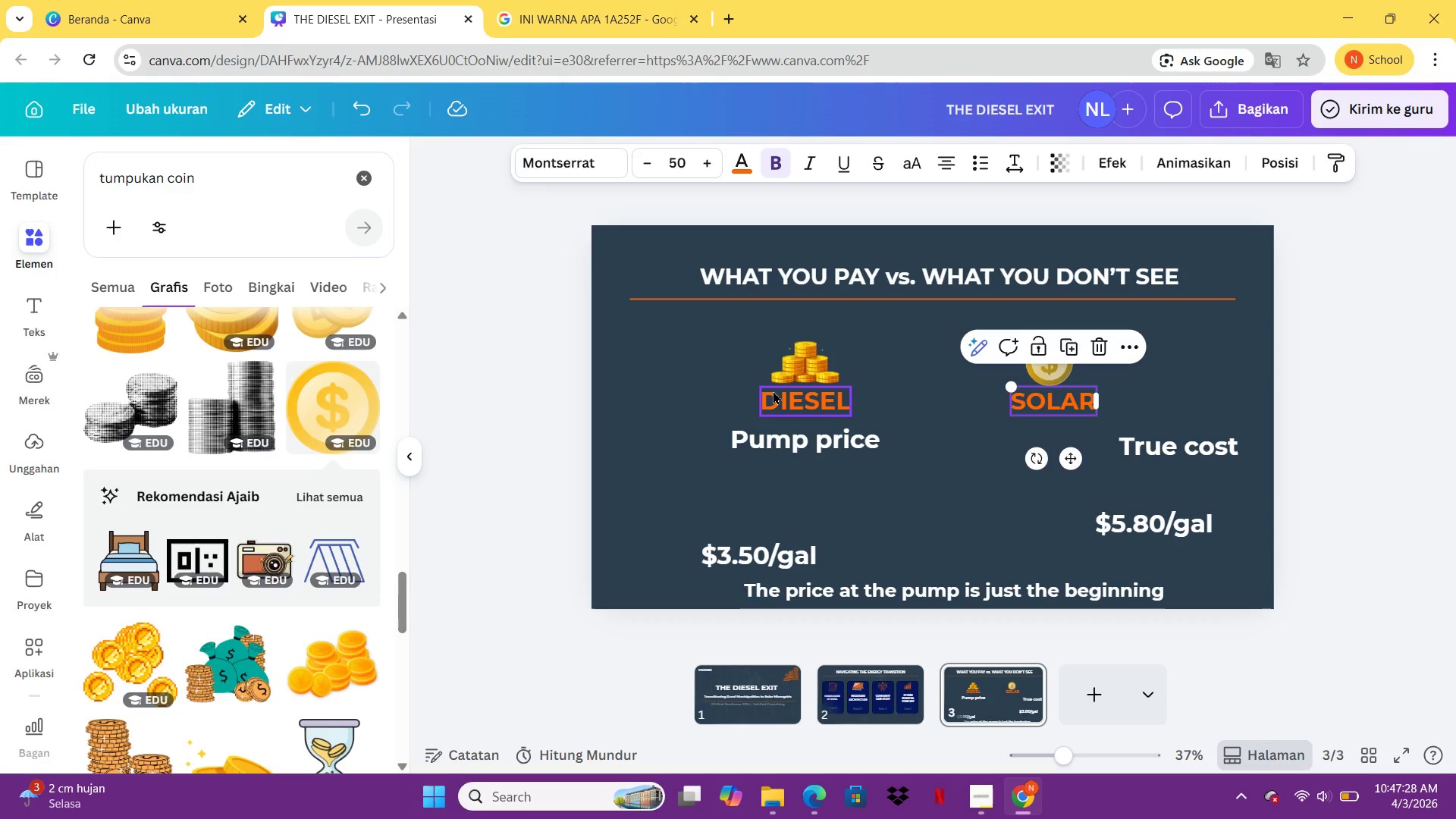 
left_click([773, 391])
 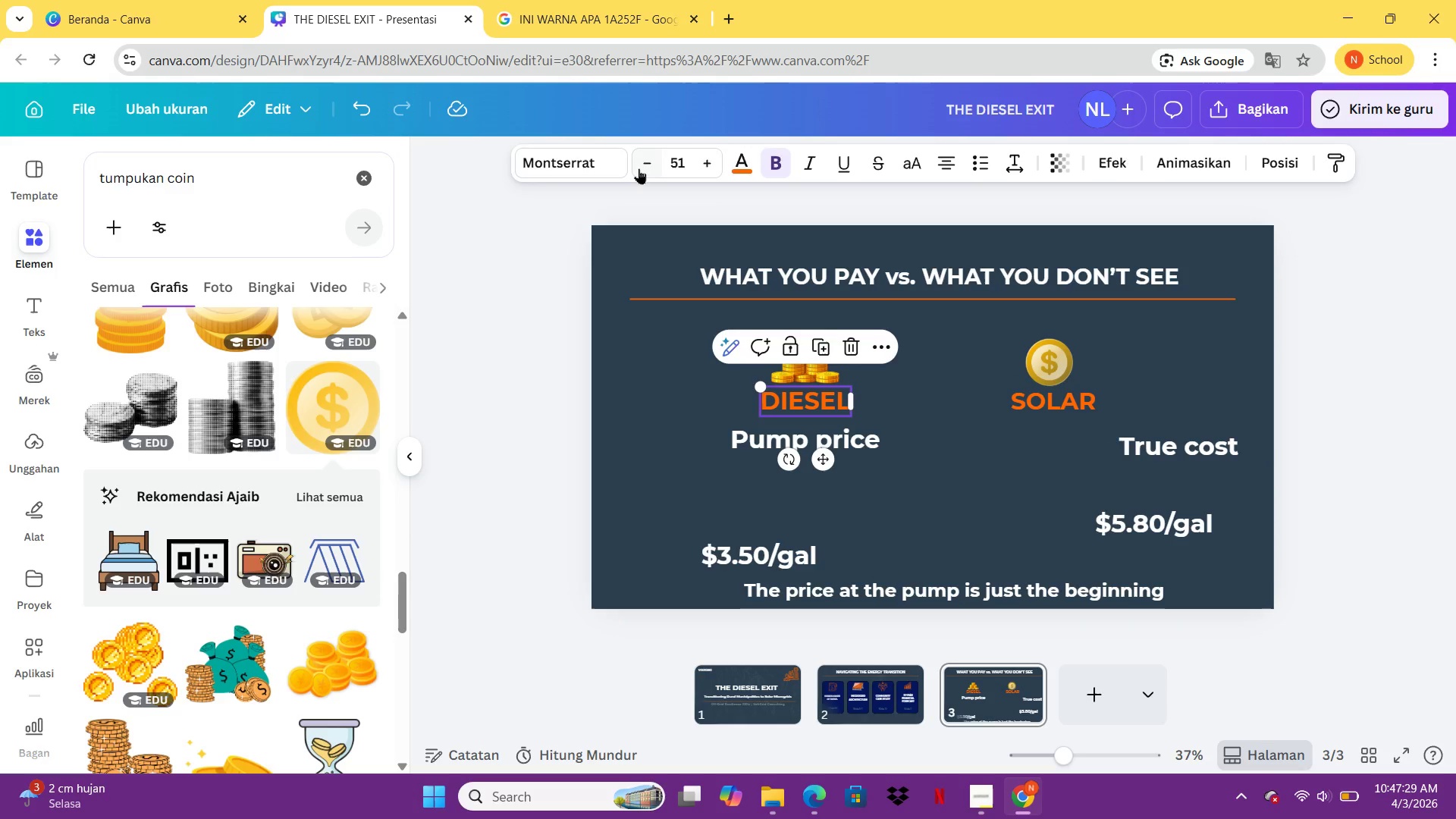 
double_click([642, 168])
 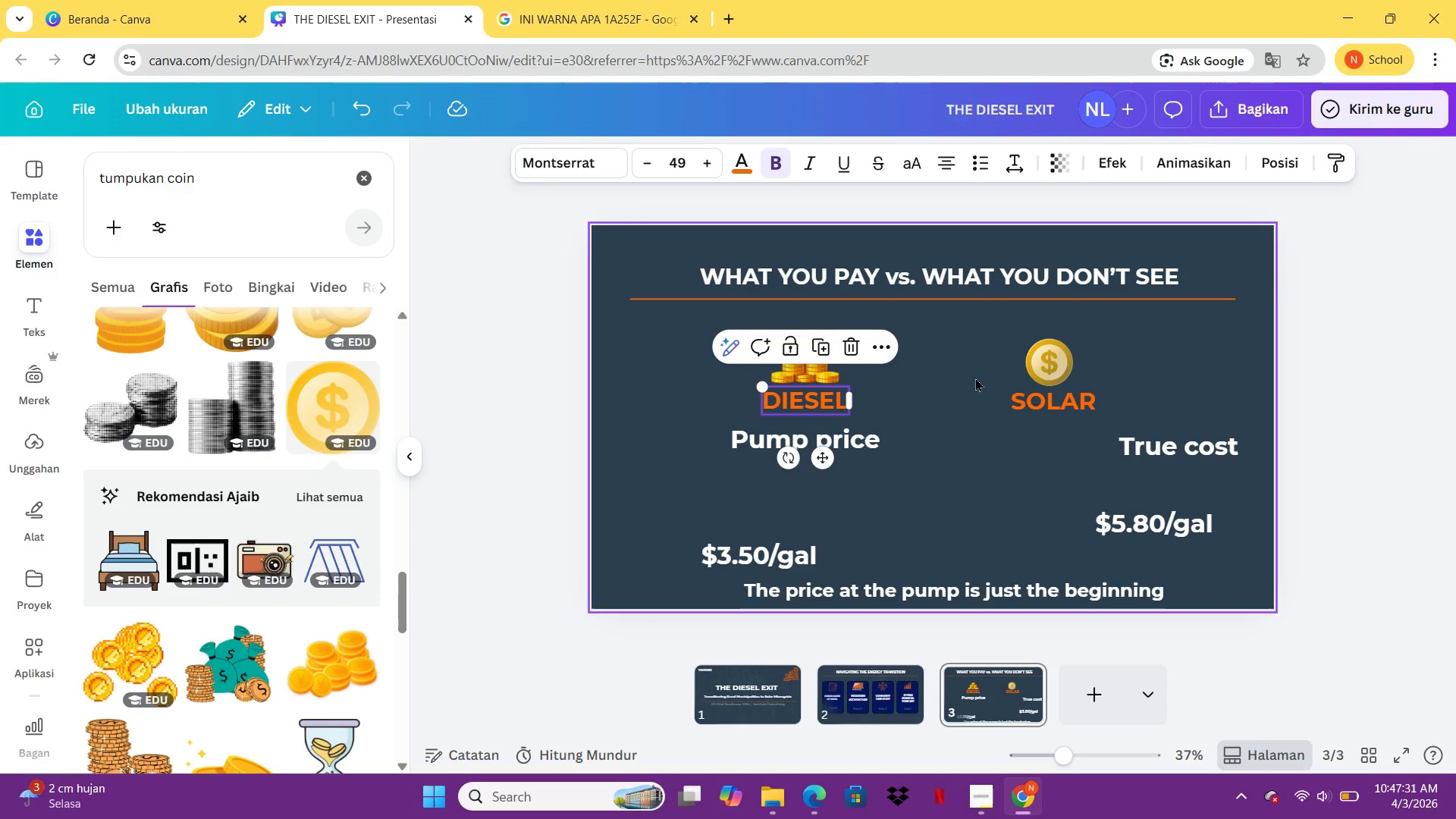 
double_click([1040, 411])
 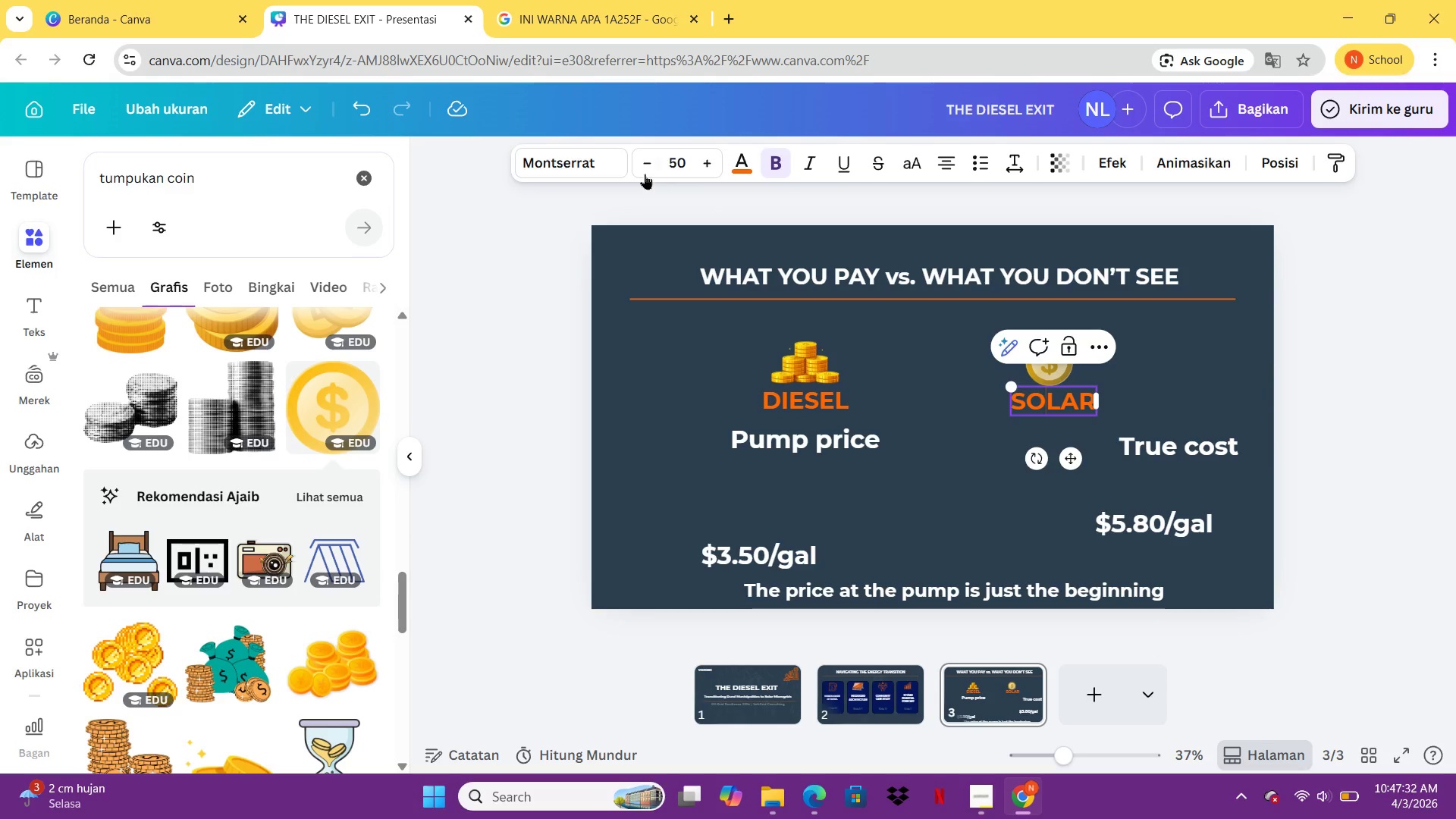 
left_click([645, 174])
 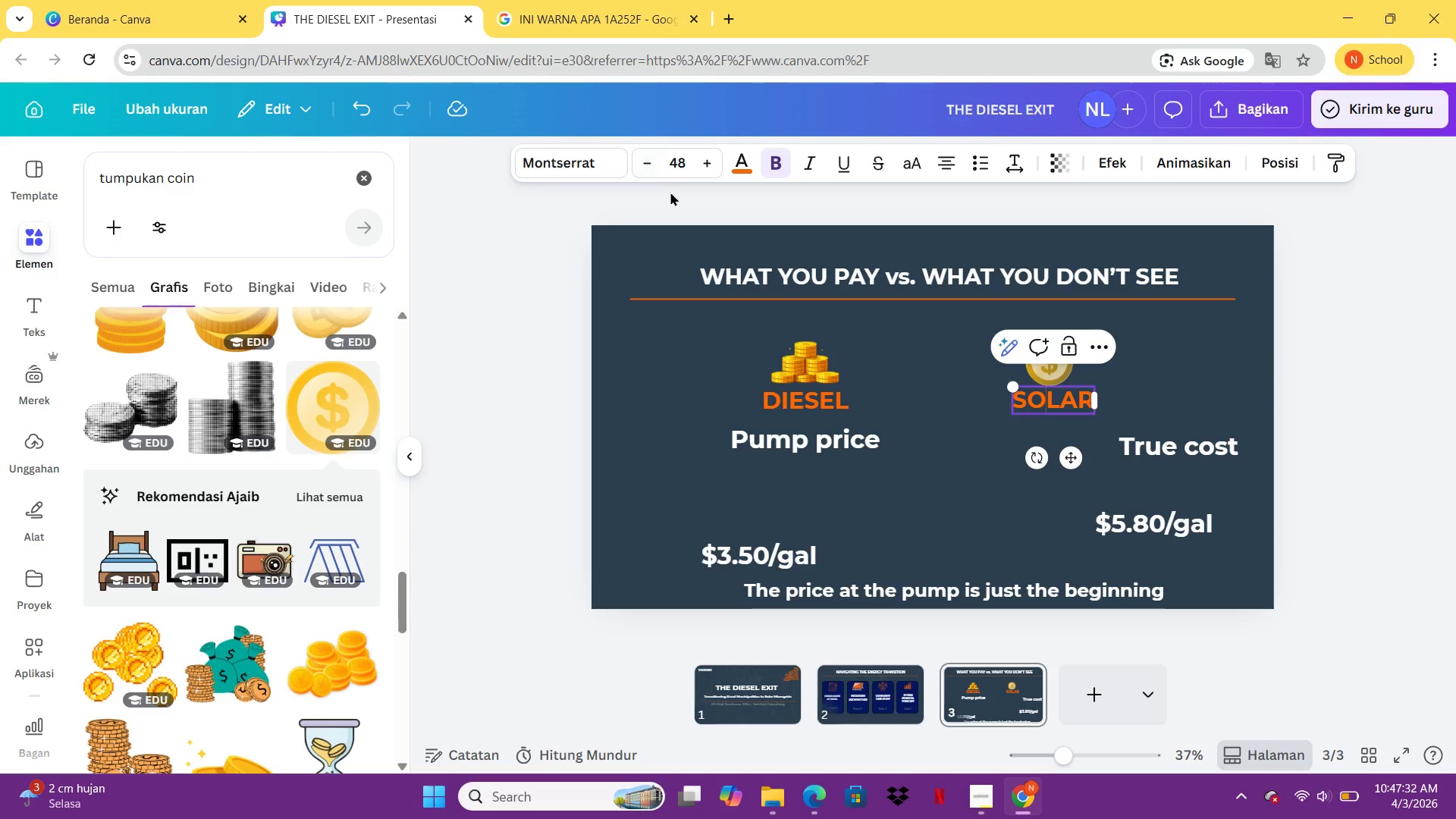 
double_click([645, 174])
 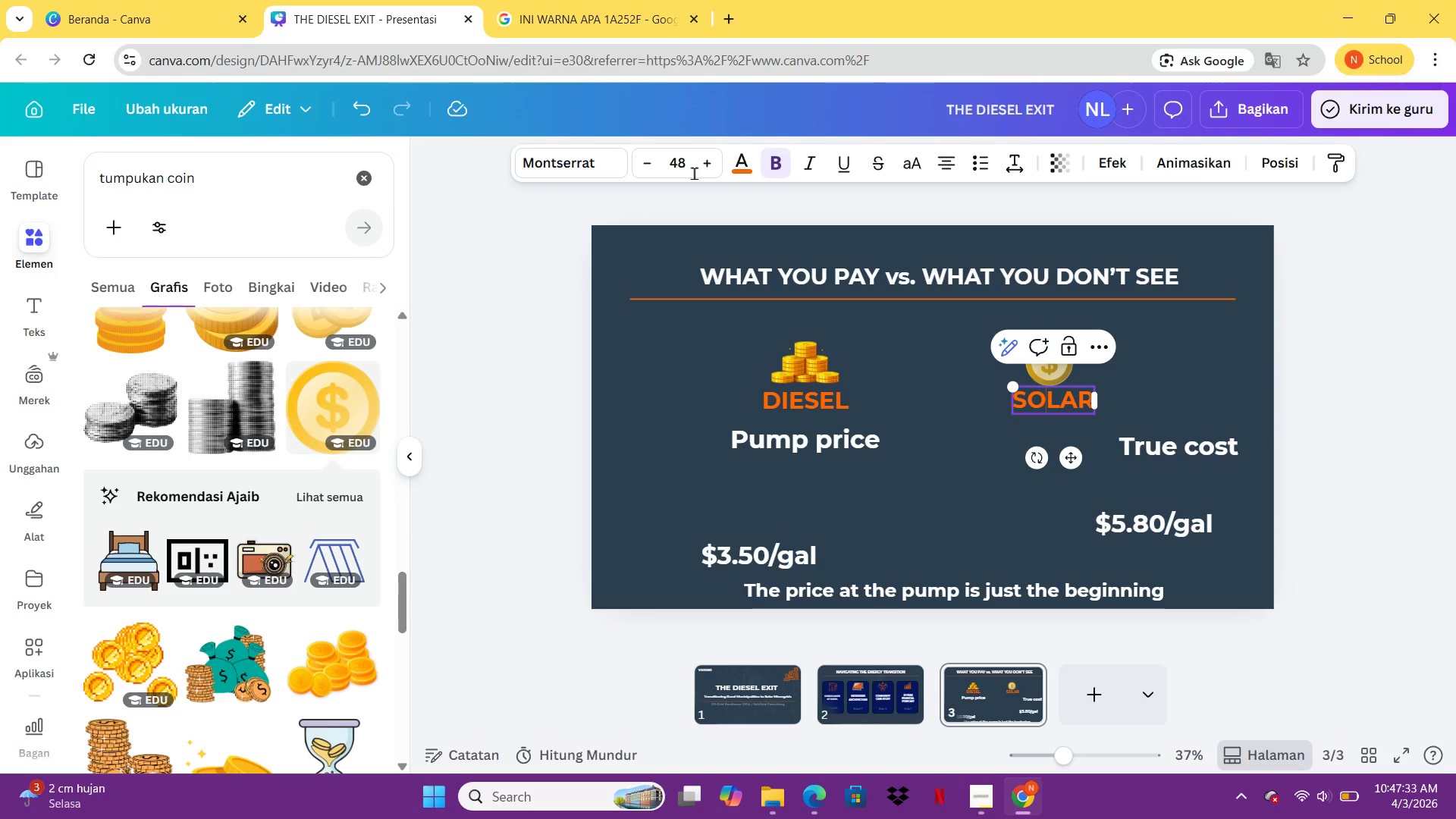 
left_click([711, 154])
 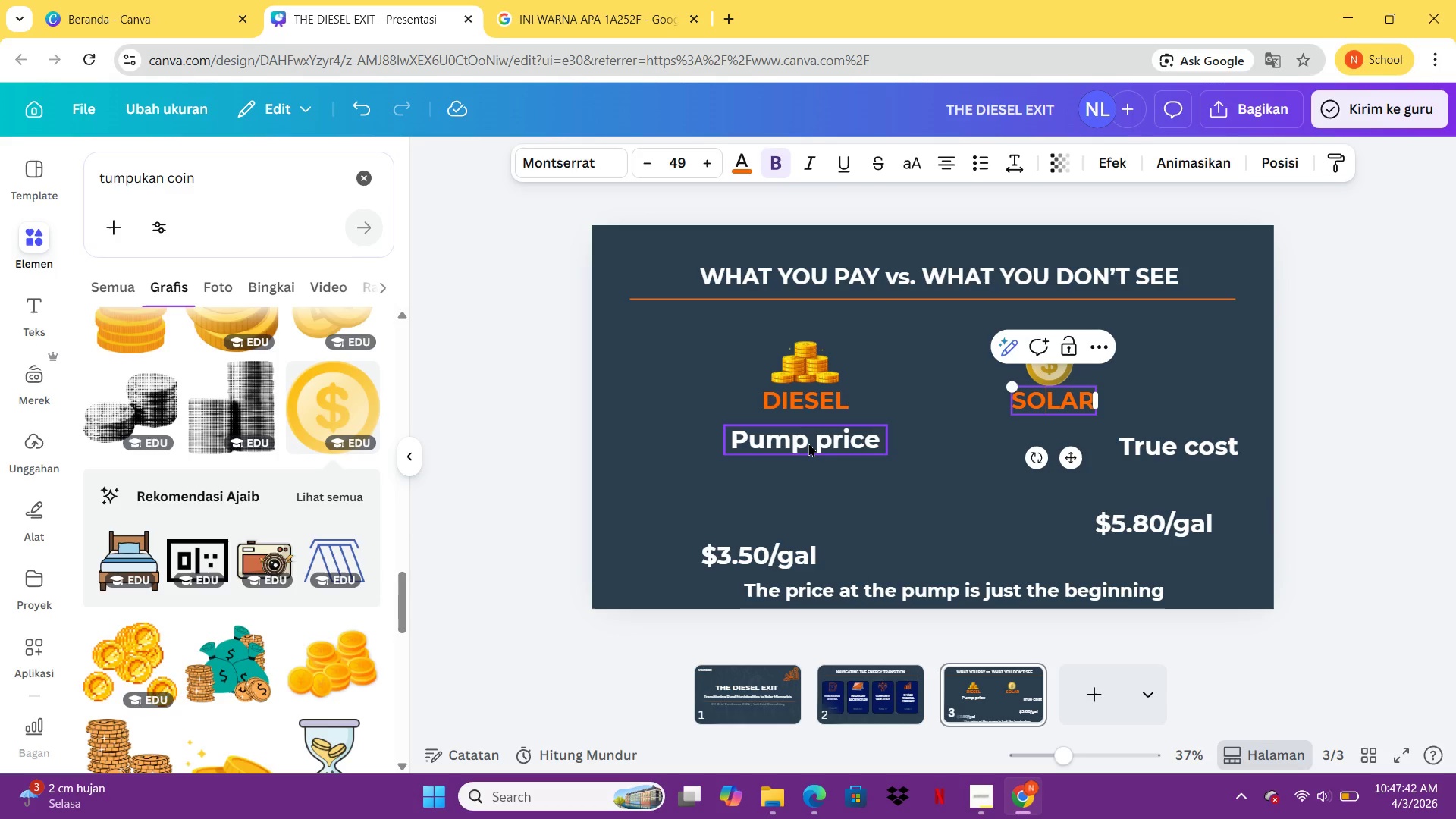 
wait(12.75)
 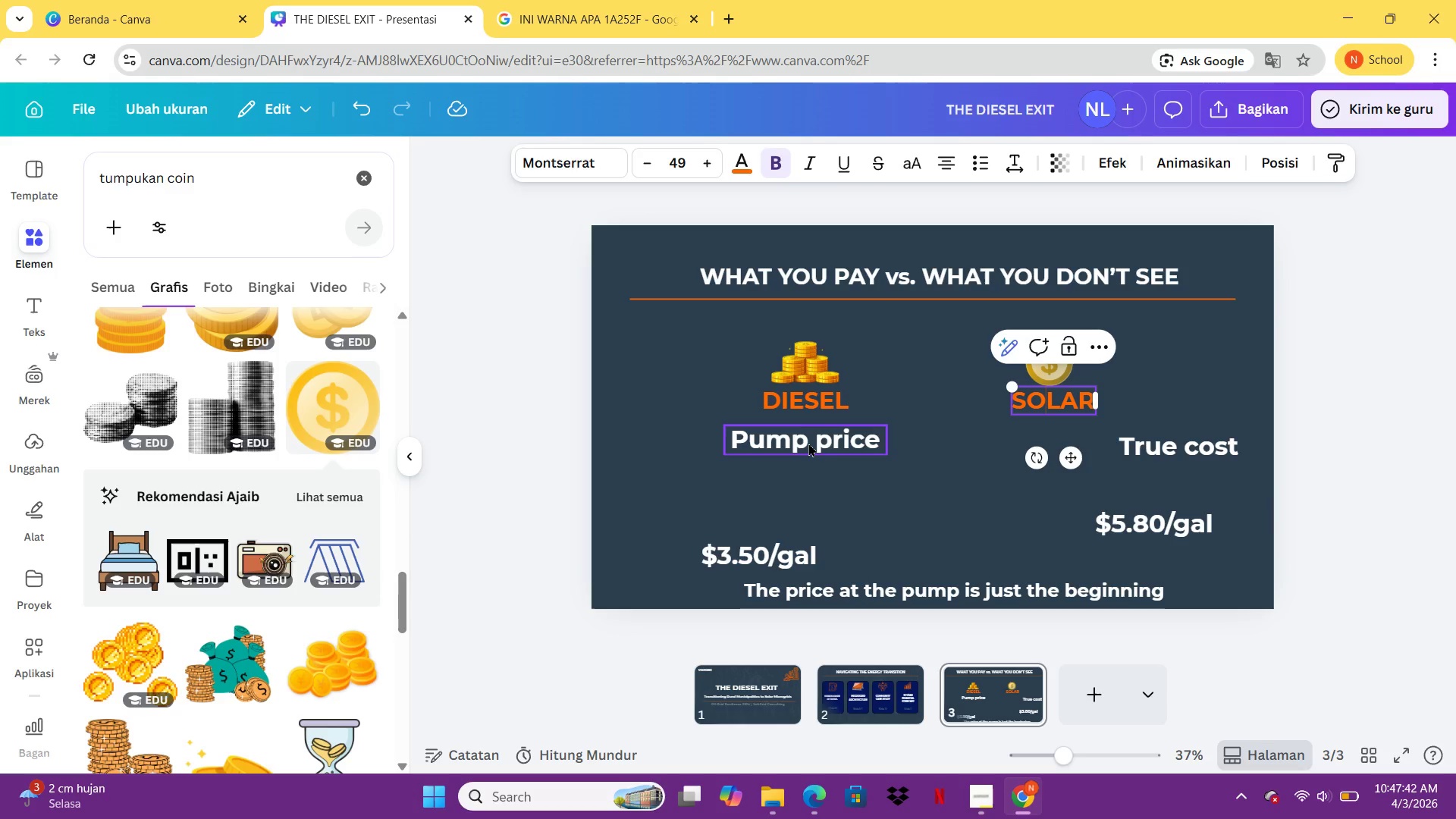 
left_click_drag(start_coordinate=[755, 569], to_coordinate=[795, 488])
 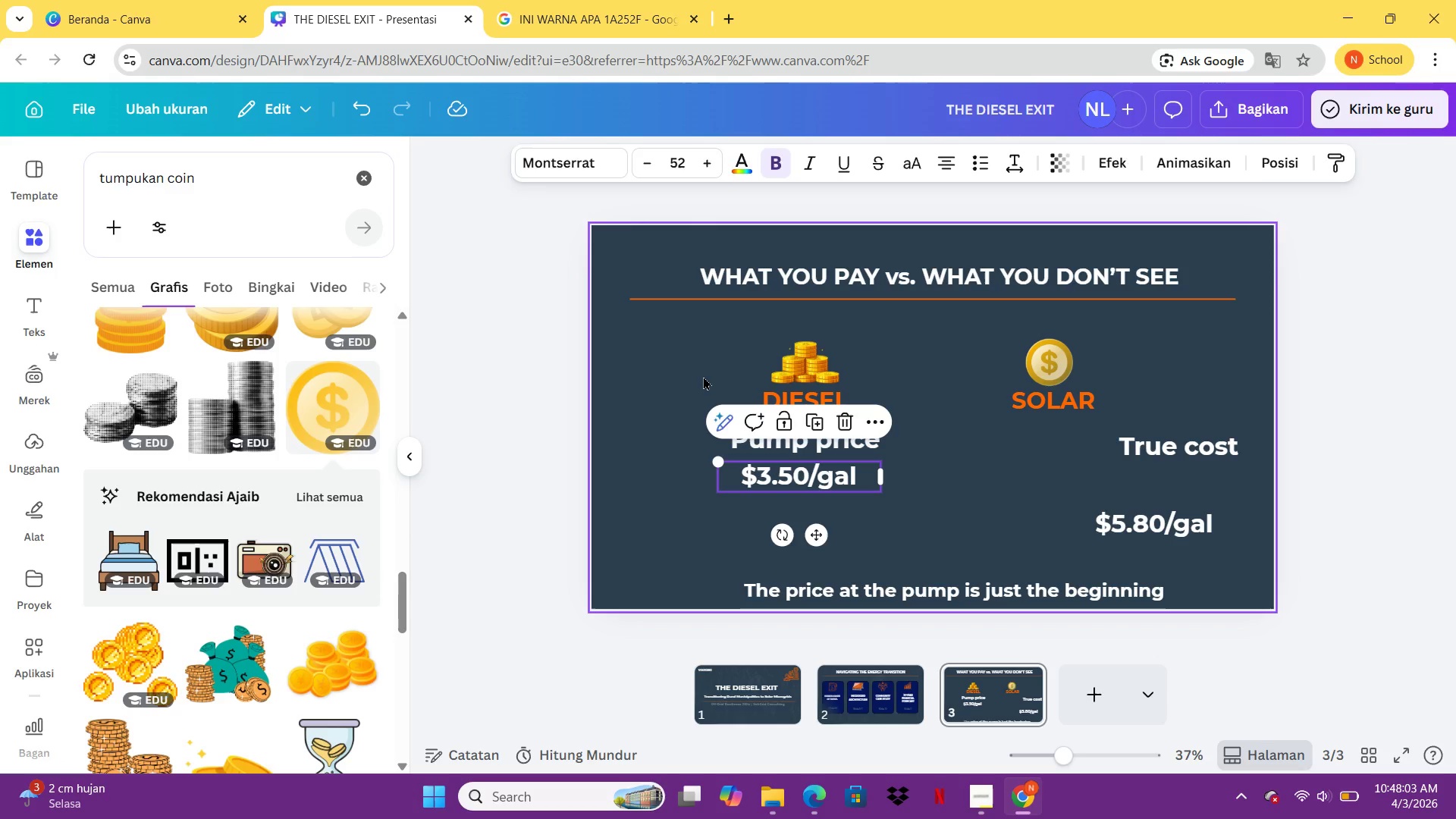 
wait(20.03)
 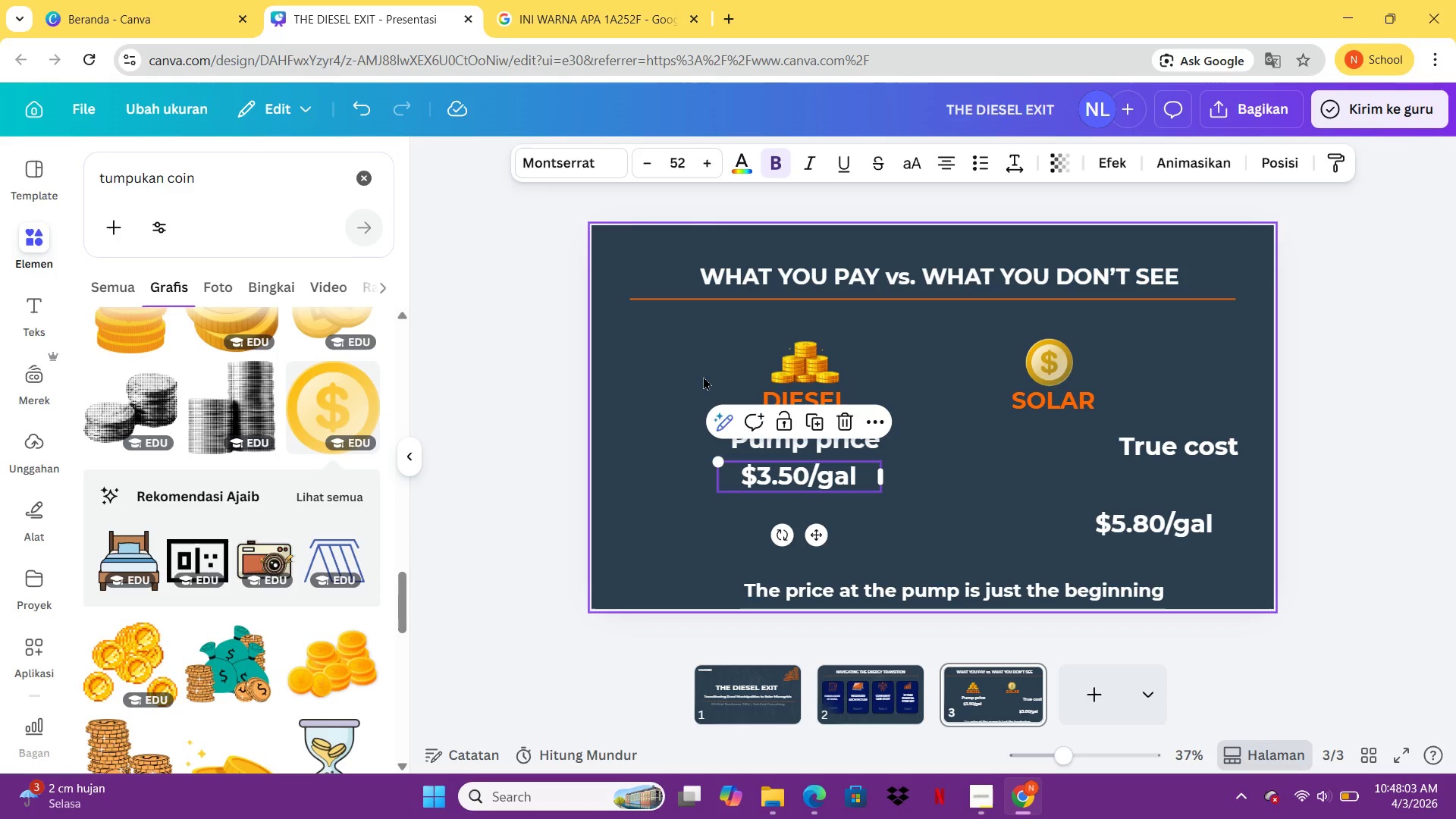 
left_click_drag(start_coordinate=[221, 165], to_coordinate=[42, 189])
 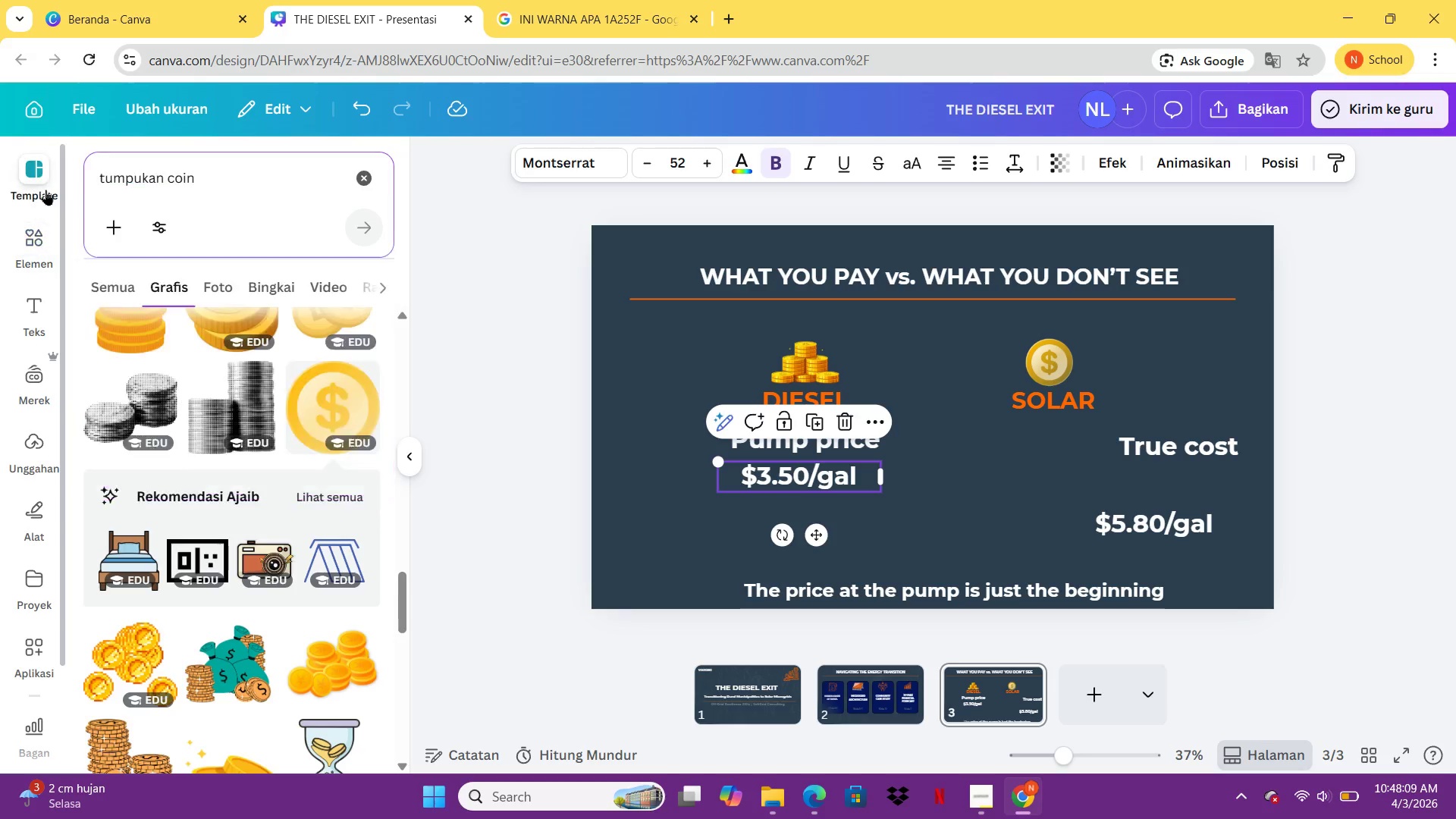 
double_click([42, 189])
 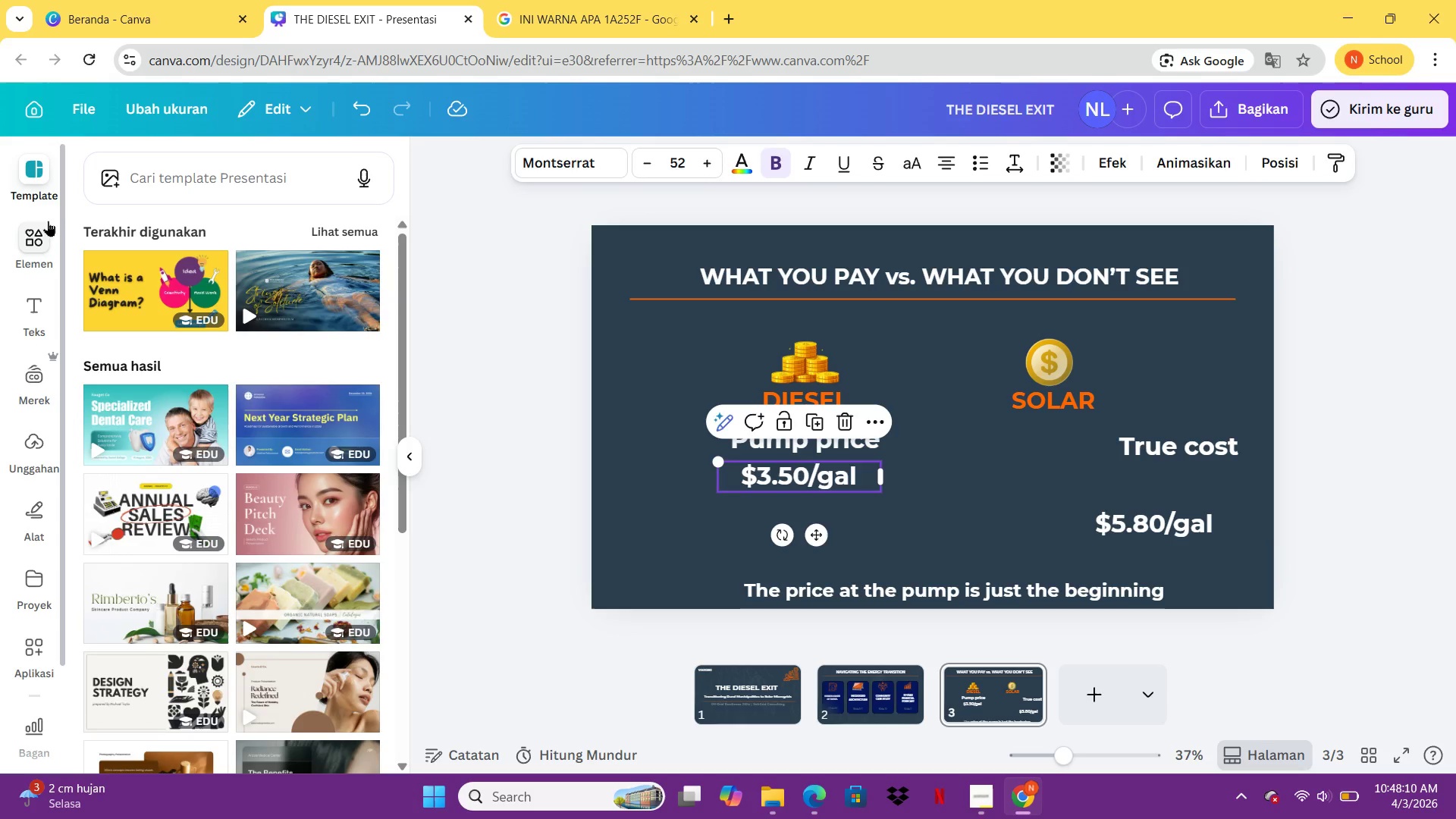 
left_click([45, 226])
 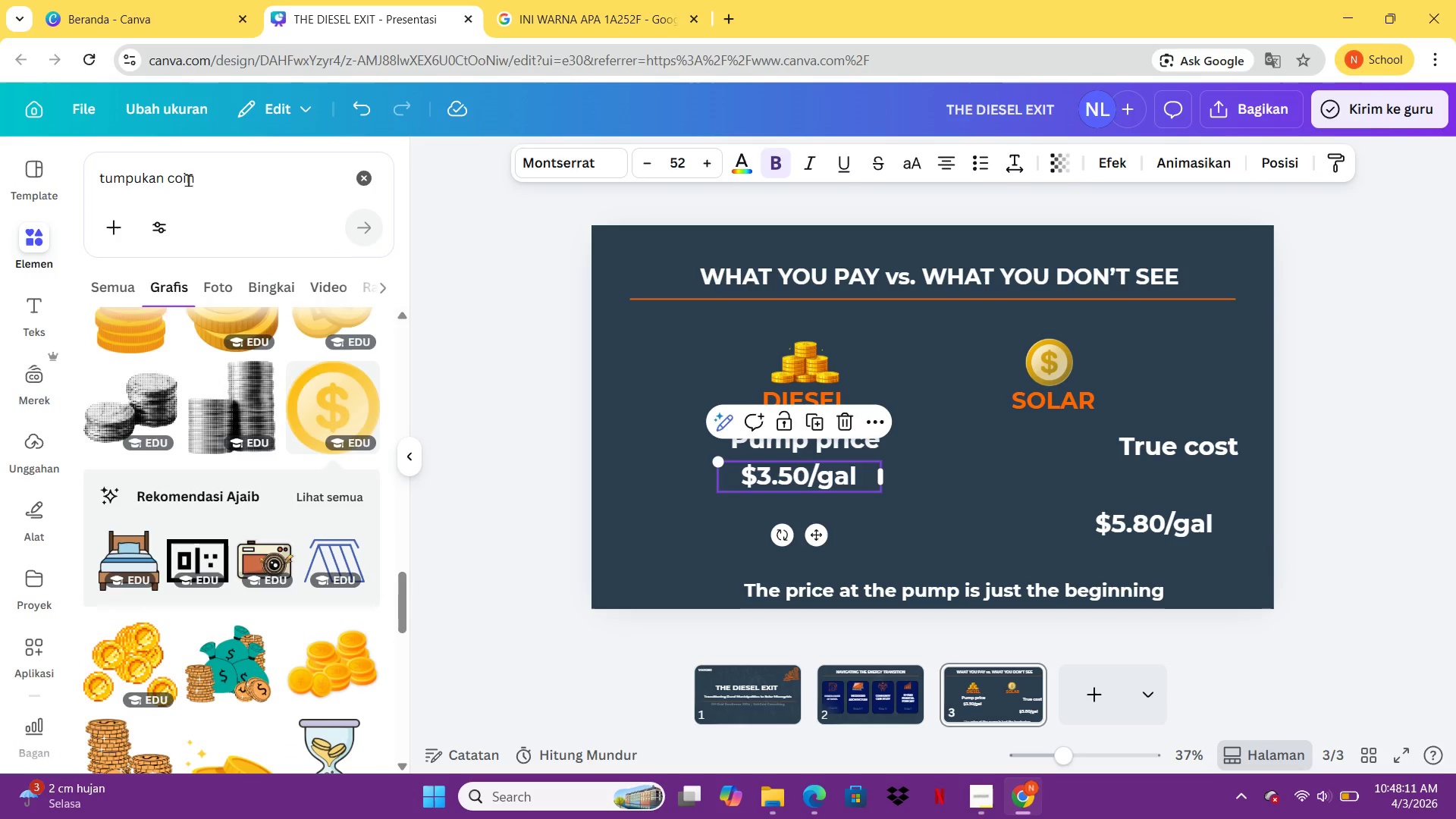 
left_click([188, 180])
 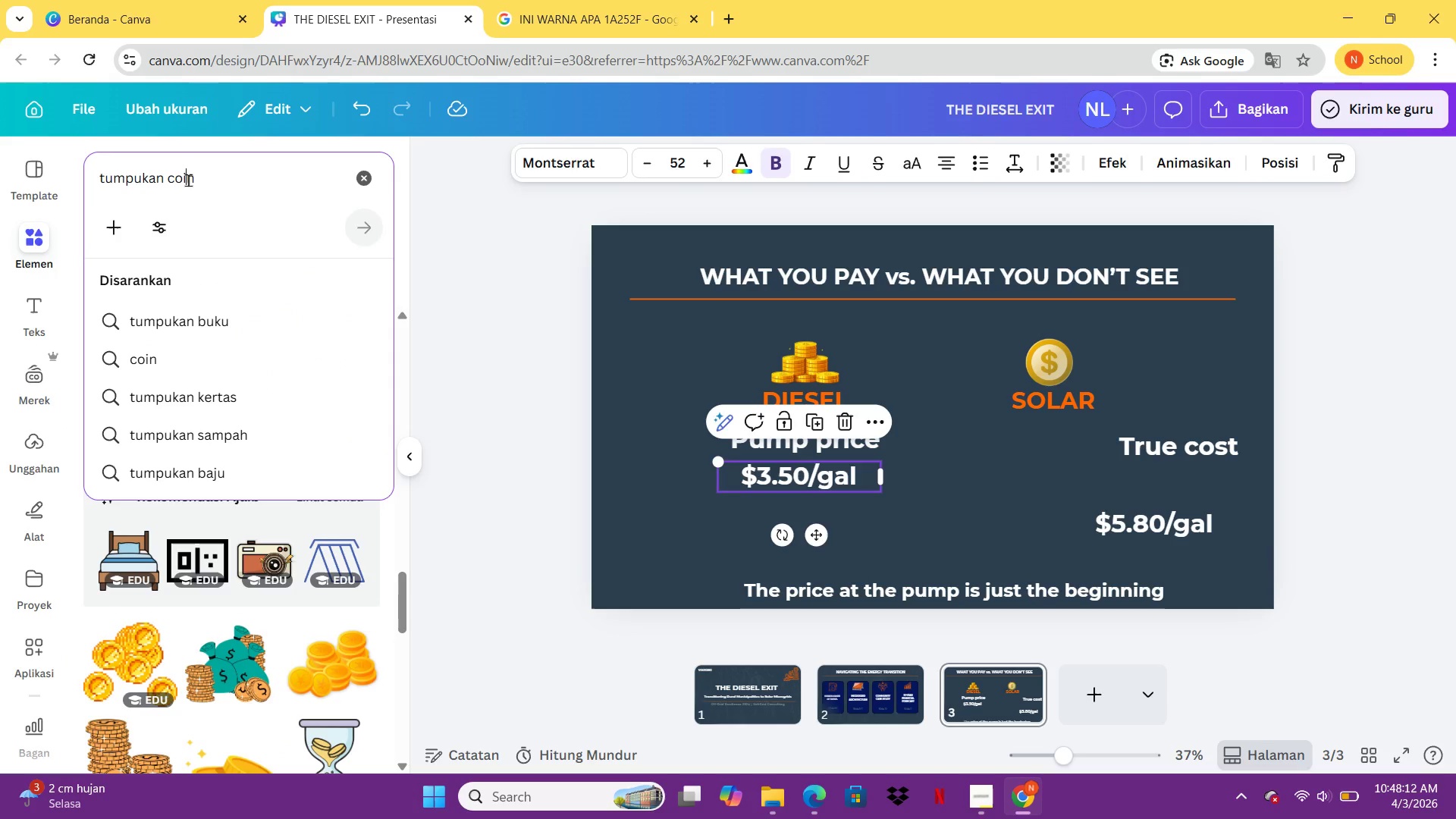 
type(2 kolom)
 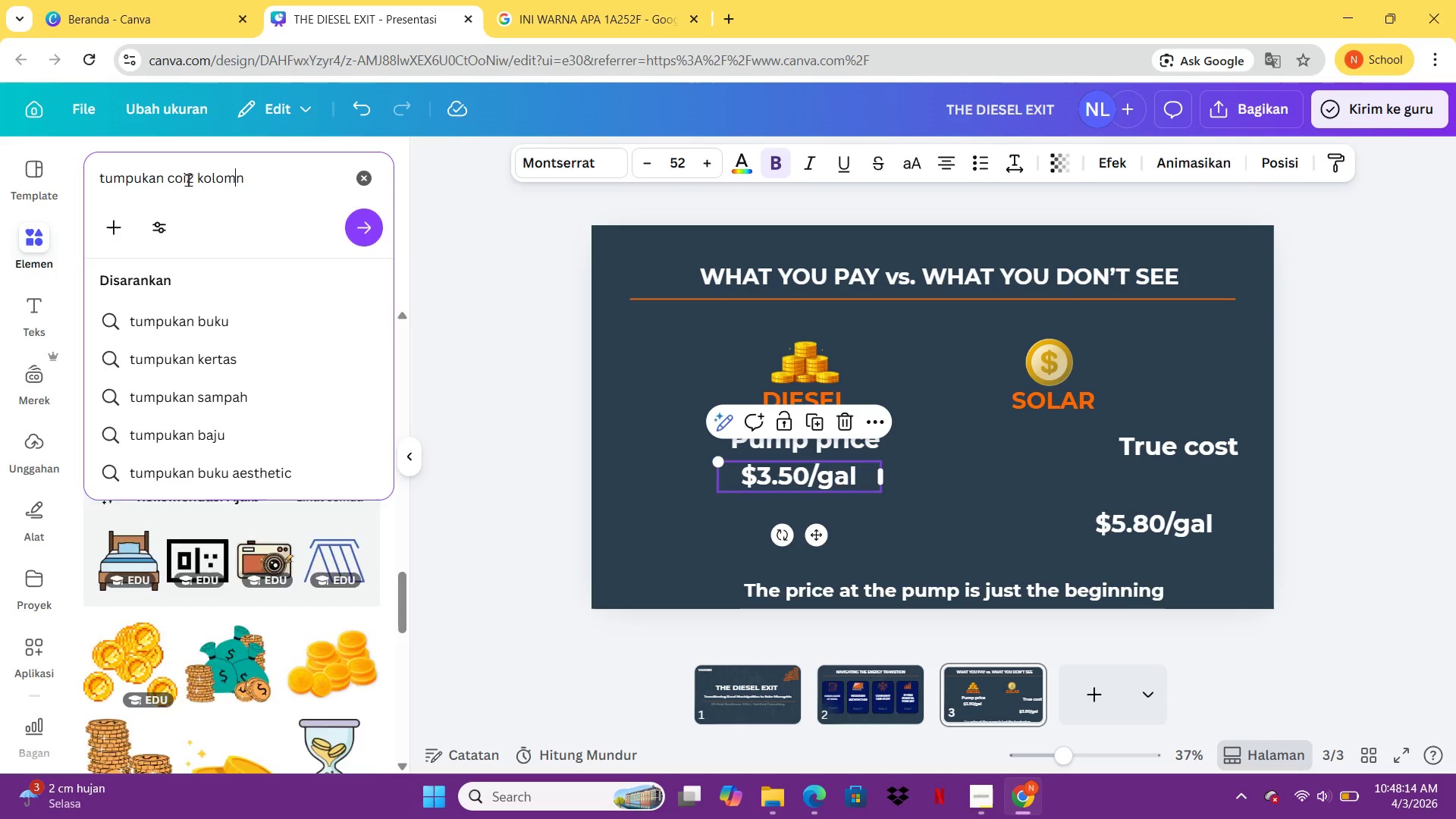 
key(Enter)
 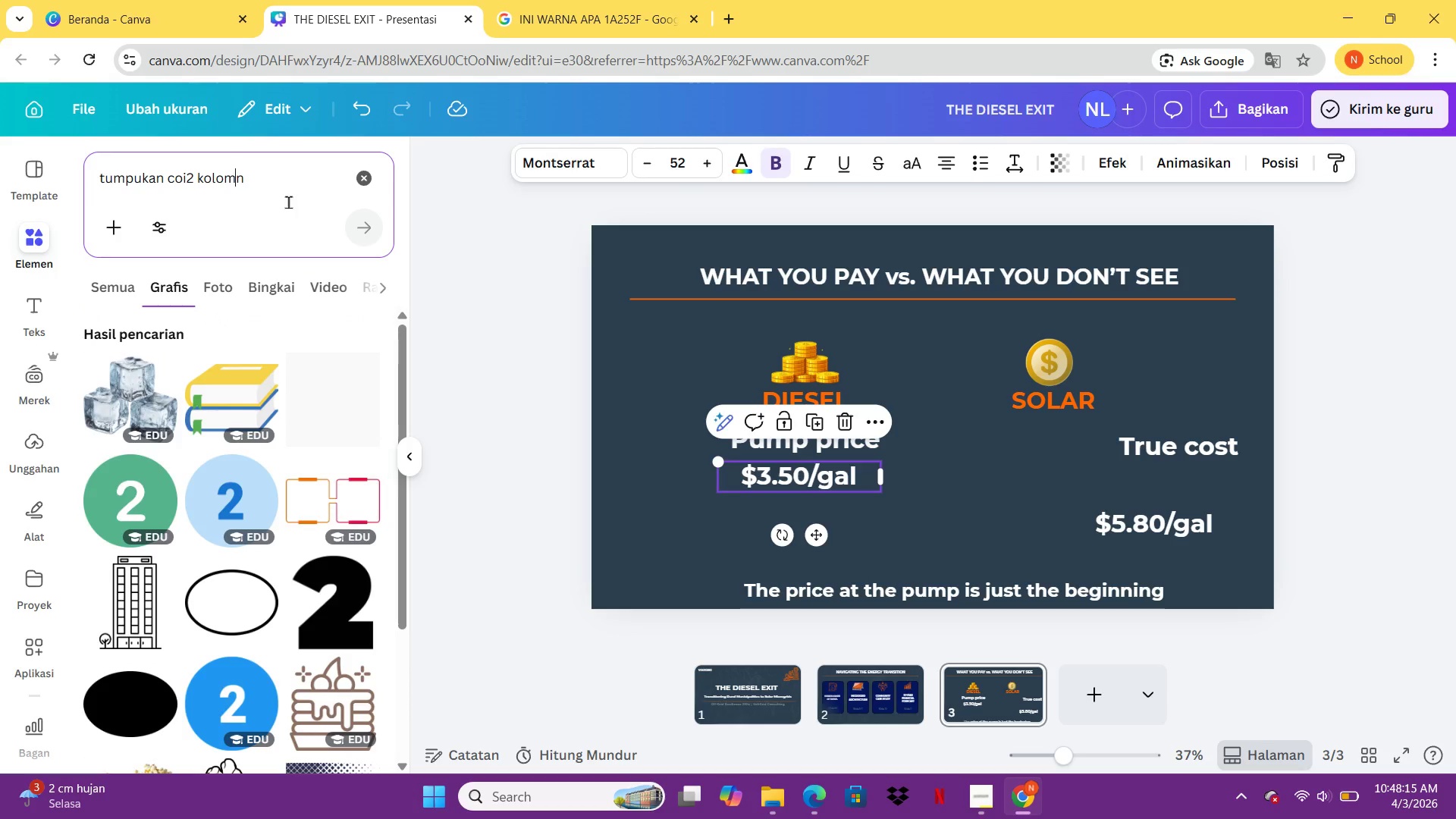 
key(Control+ControlLeft)
 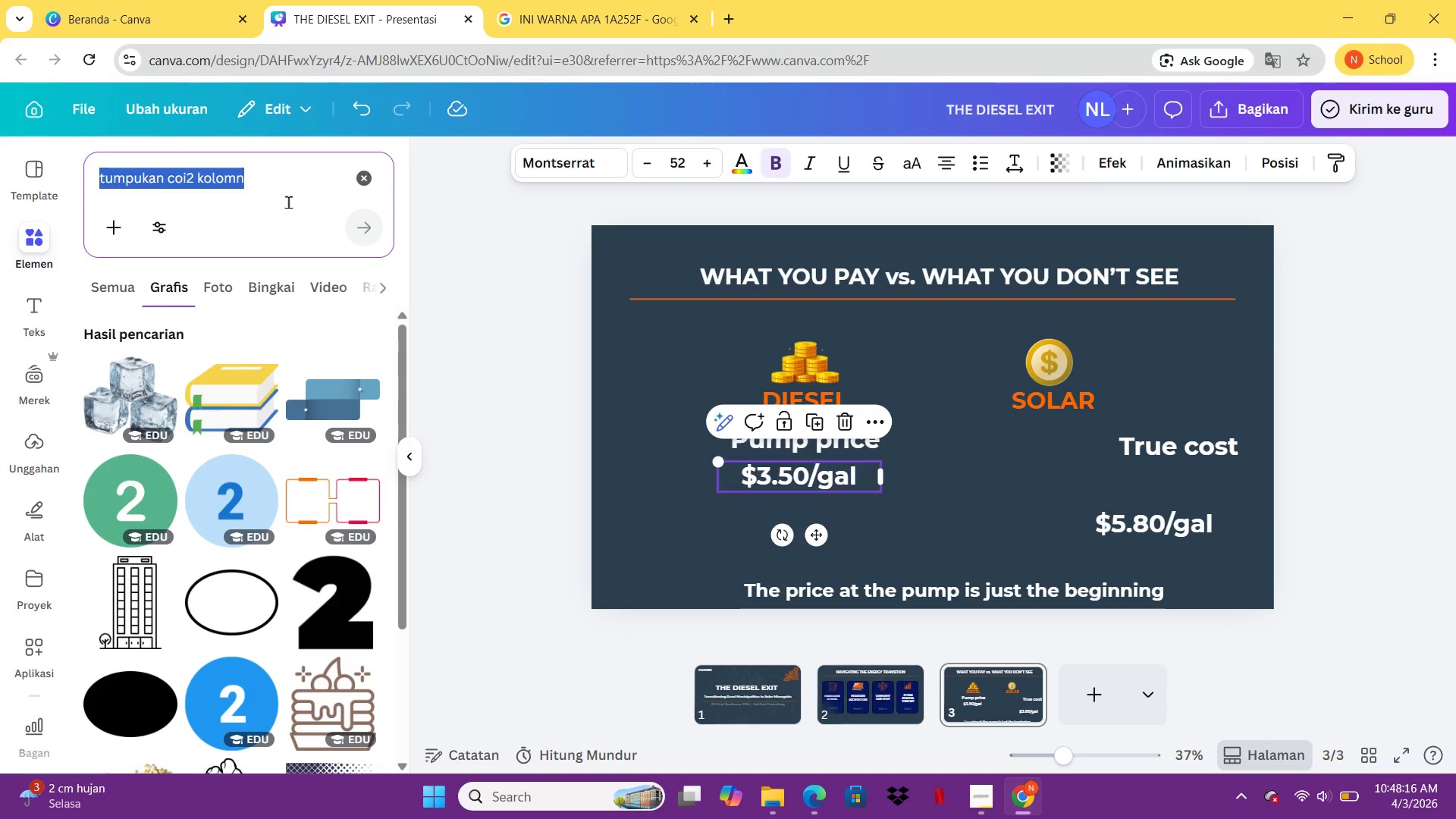 
key(Control+A)
 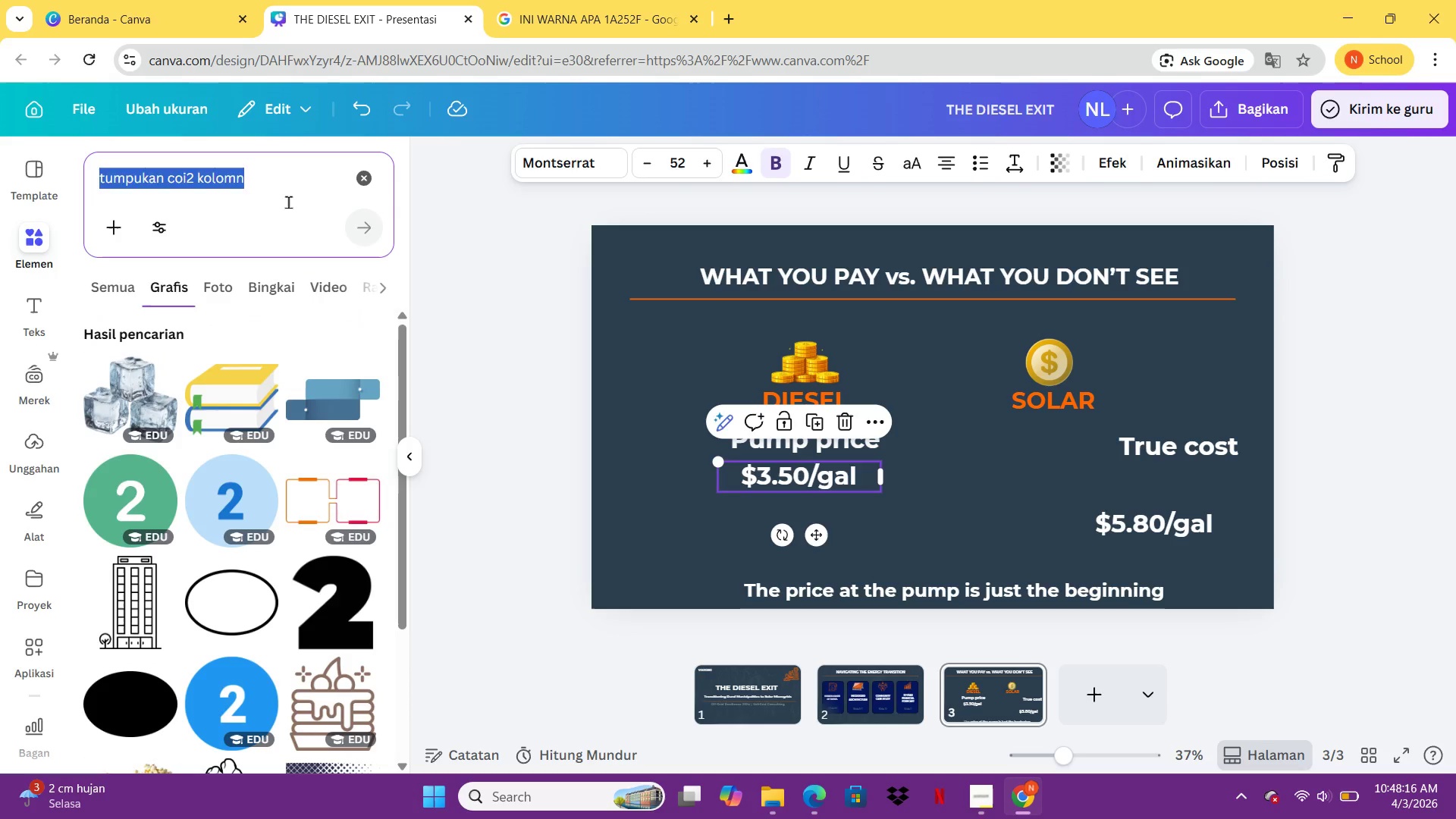 
type(2 kolom)
 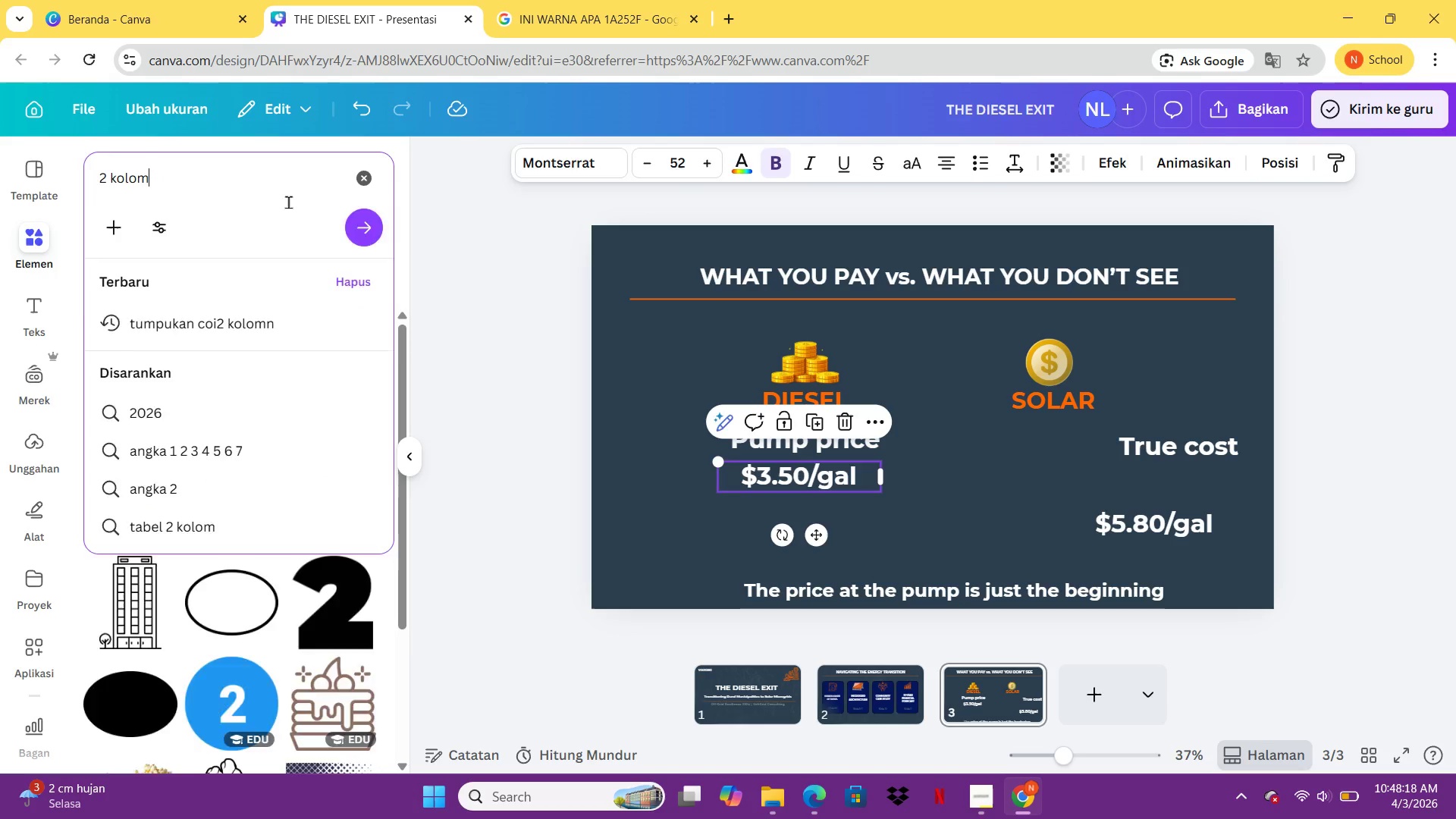 
key(Enter)
 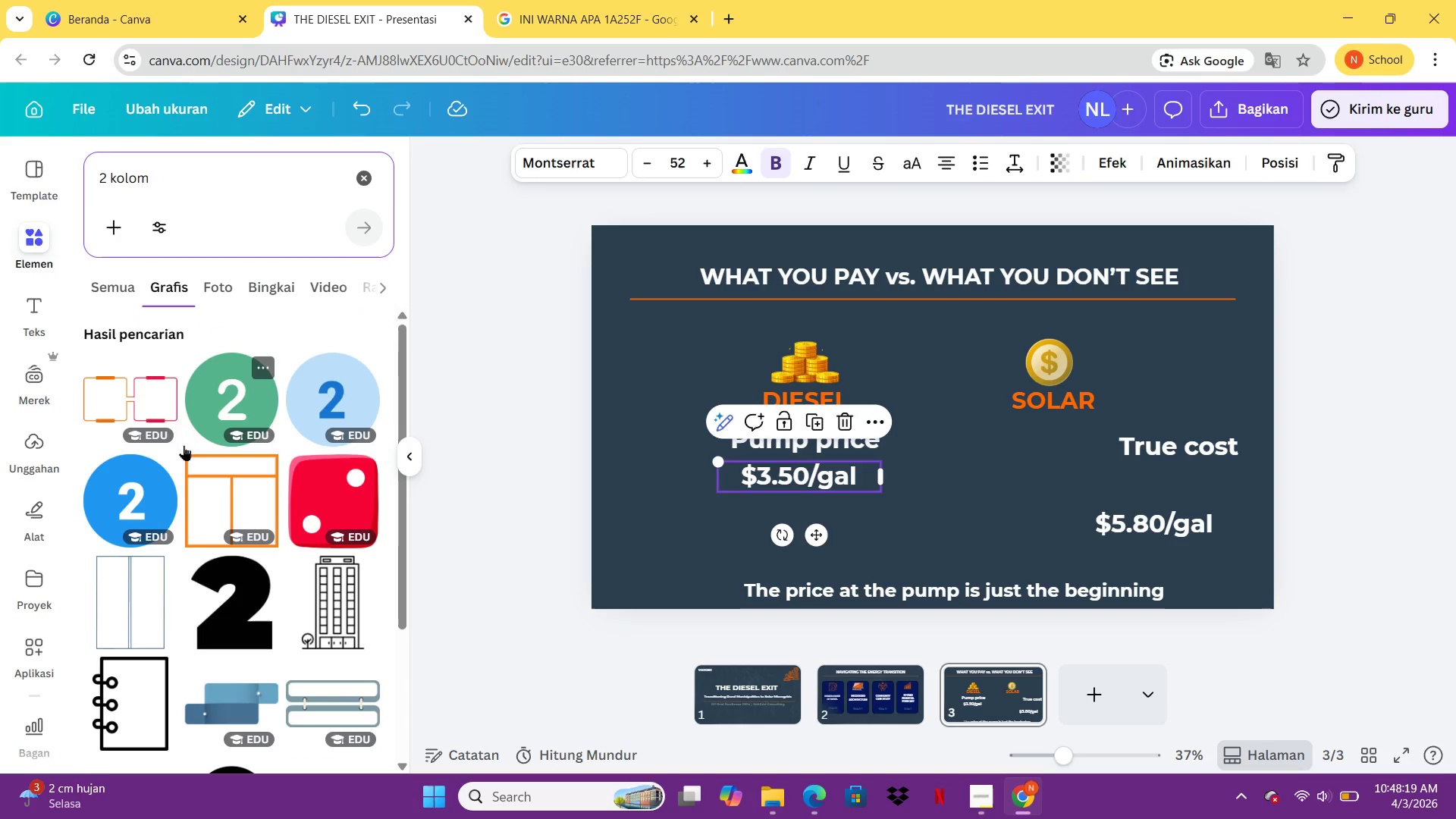 
scroll: coordinate [262, 500], scroll_direction: down, amount: 3.0
 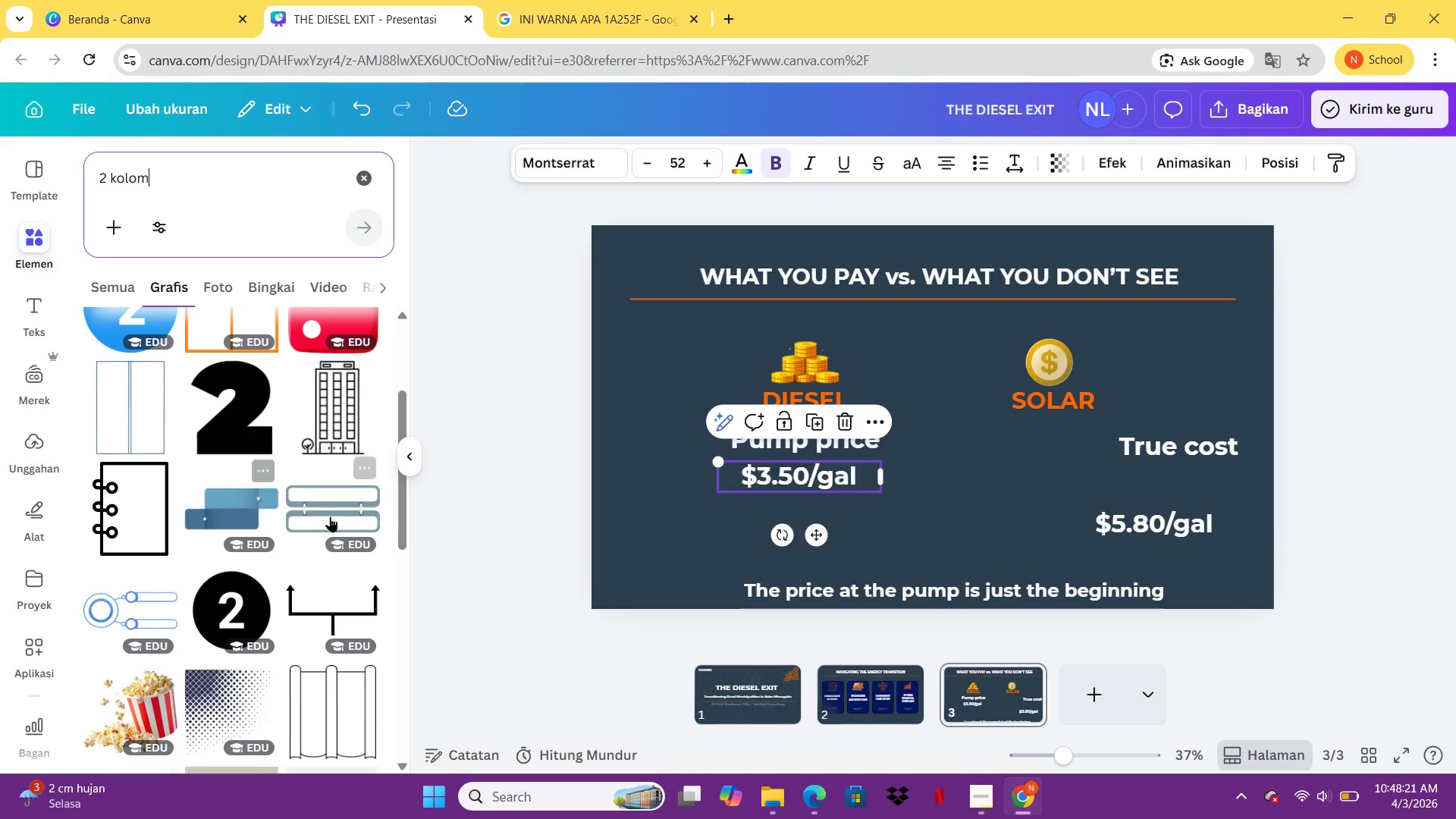 
scroll: coordinate [136, 507], scroll_direction: up, amount: 6.0
 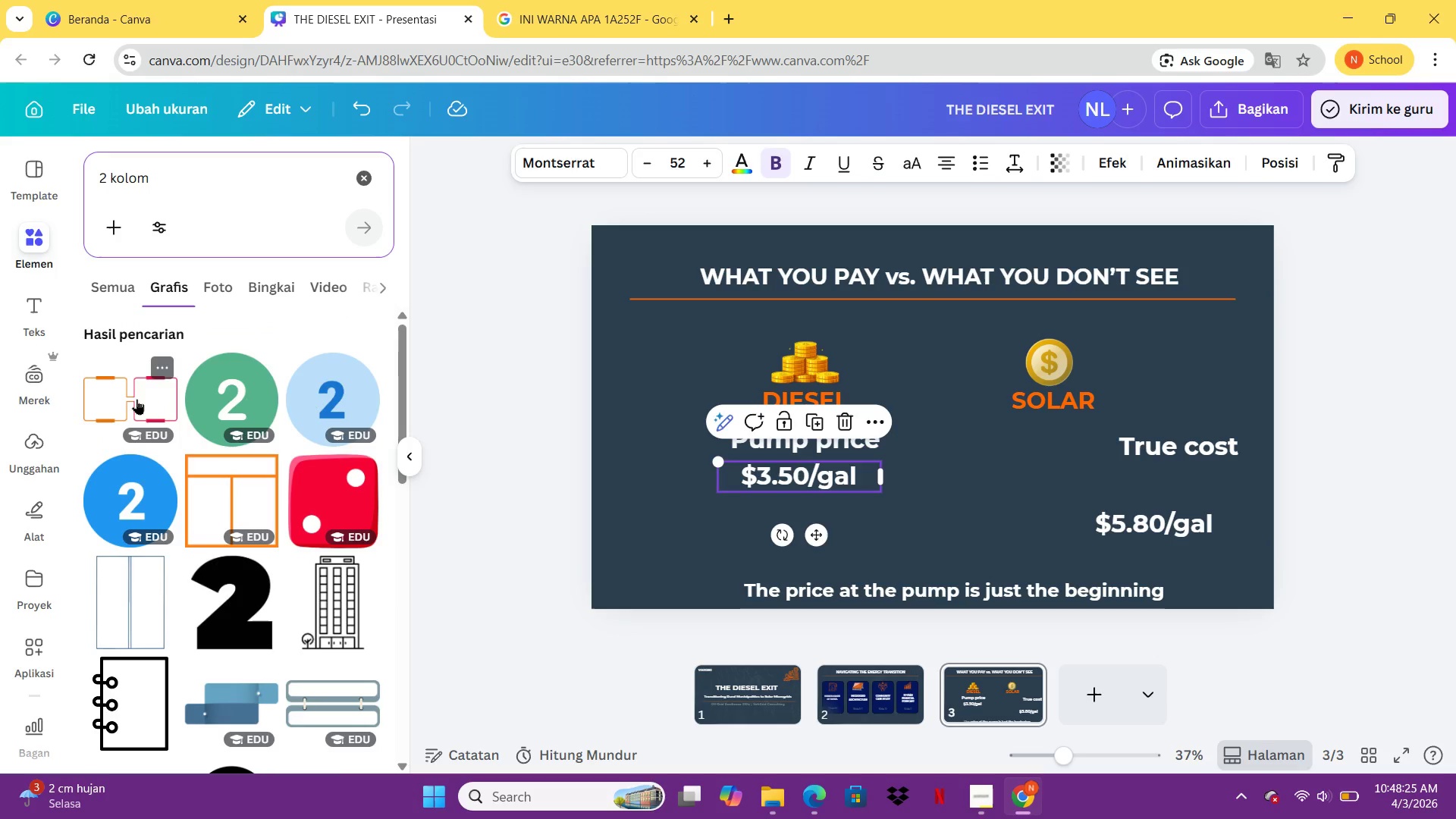 
double_click([136, 399])
 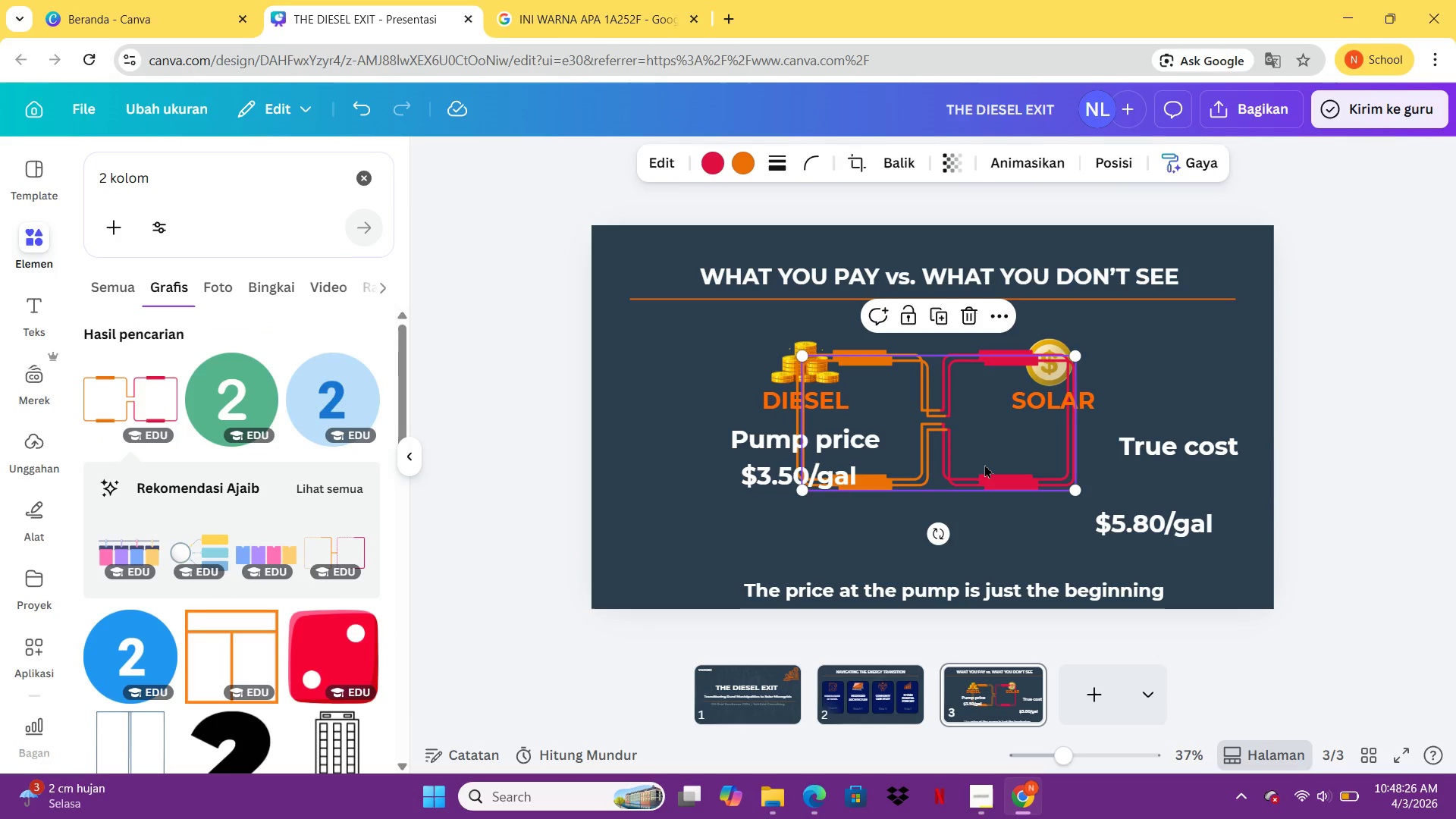 
key(Delete)
 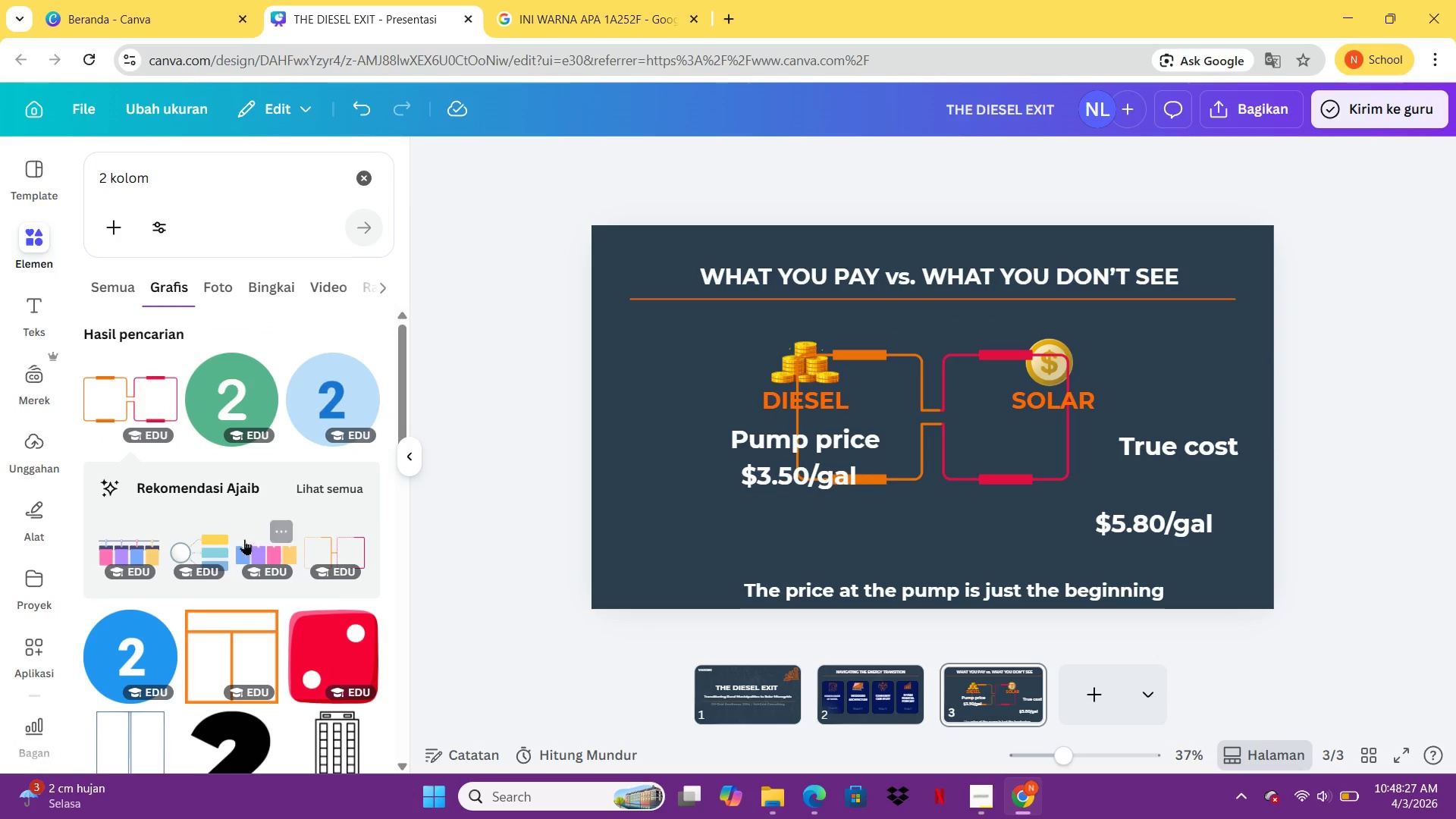 
scroll: coordinate [141, 612], scroll_direction: down, amount: 17.0
 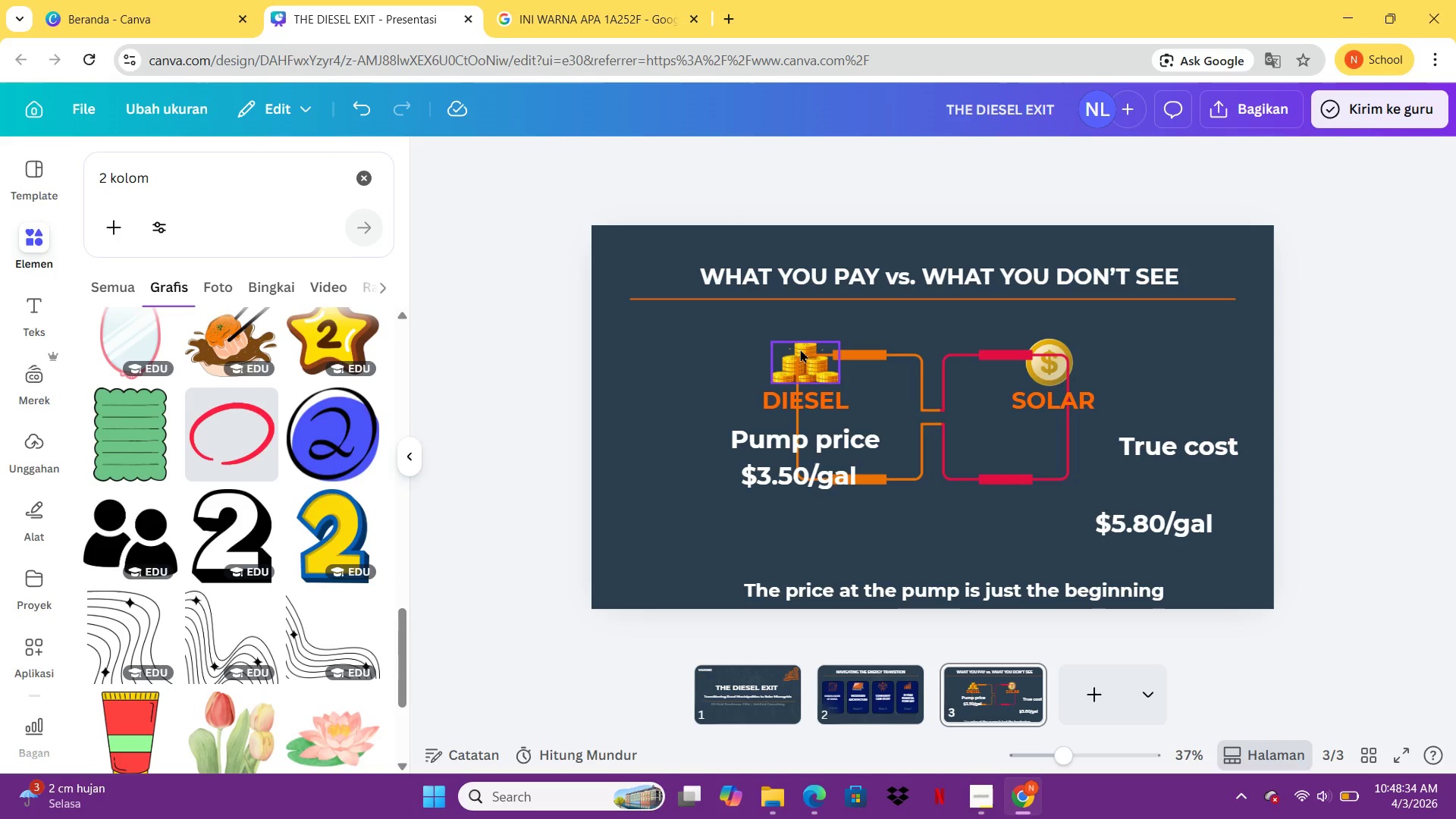 
left_click_drag(start_coordinate=[886, 420], to_coordinate=[817, 388])
 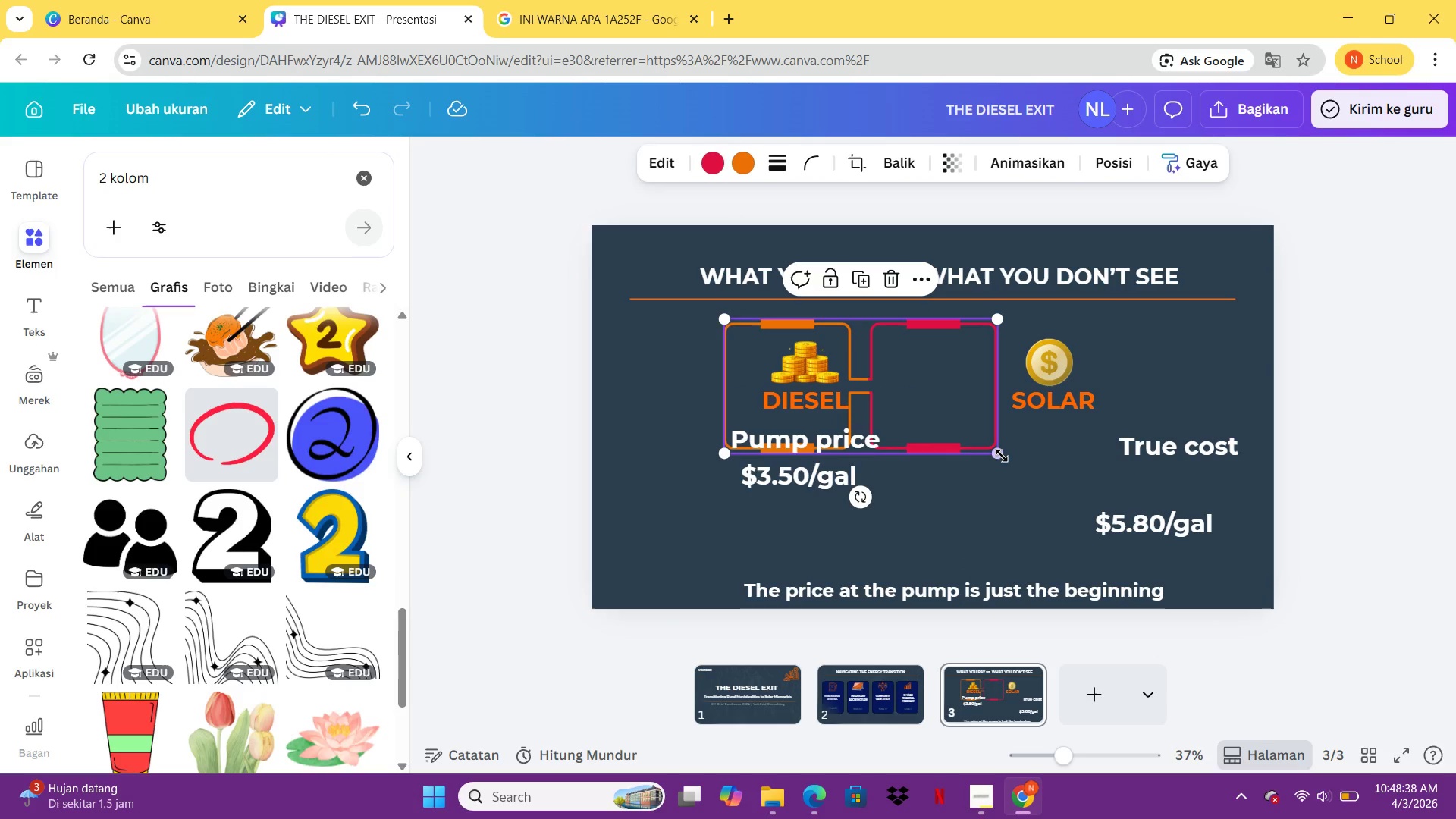 
left_click_drag(start_coordinate=[1000, 456], to_coordinate=[1144, 595])
 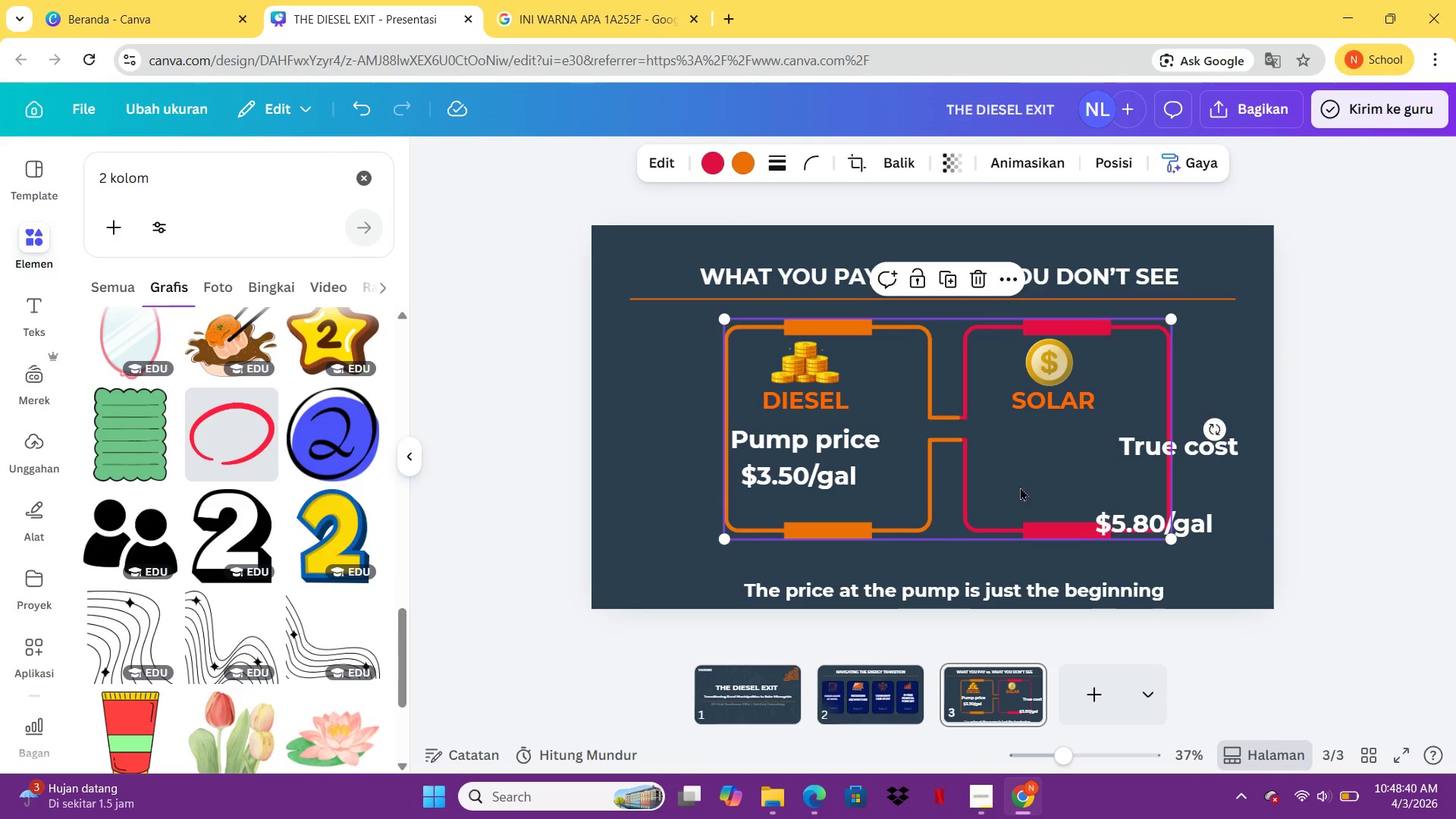 
left_click_drag(start_coordinate=[1020, 487], to_coordinate=[997, 487])
 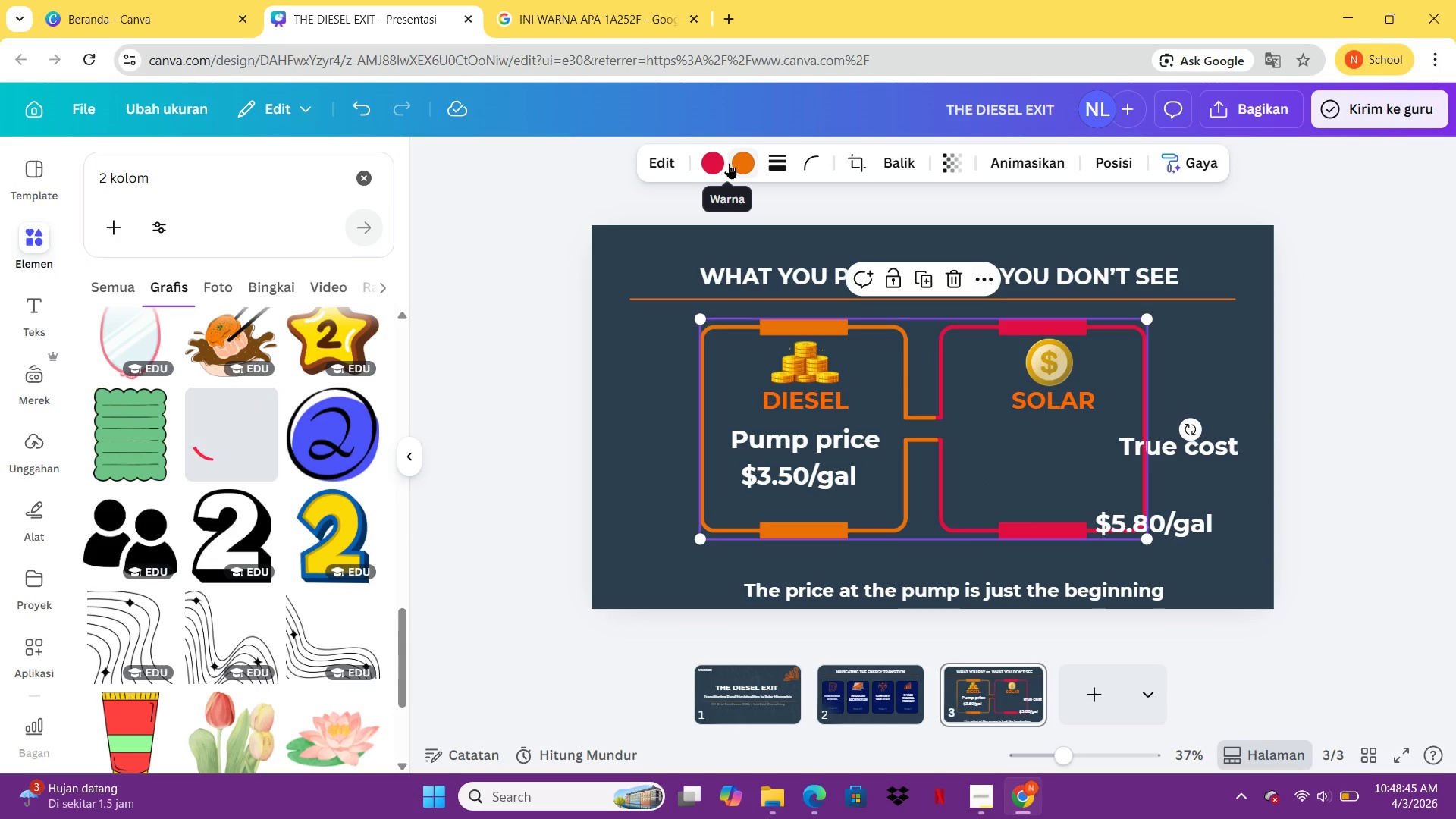 
wait(5.73)
 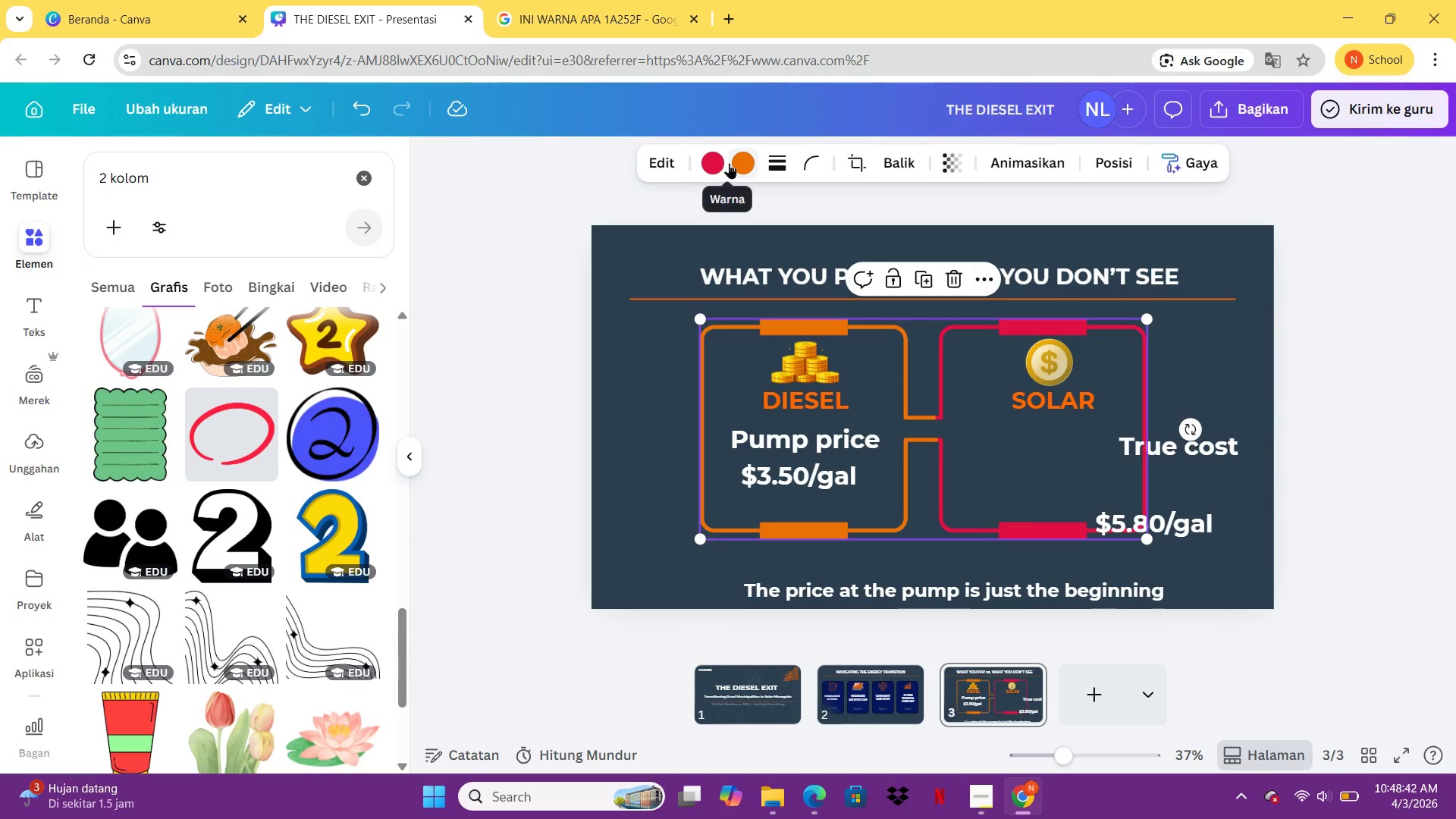 
left_click([729, 163])
 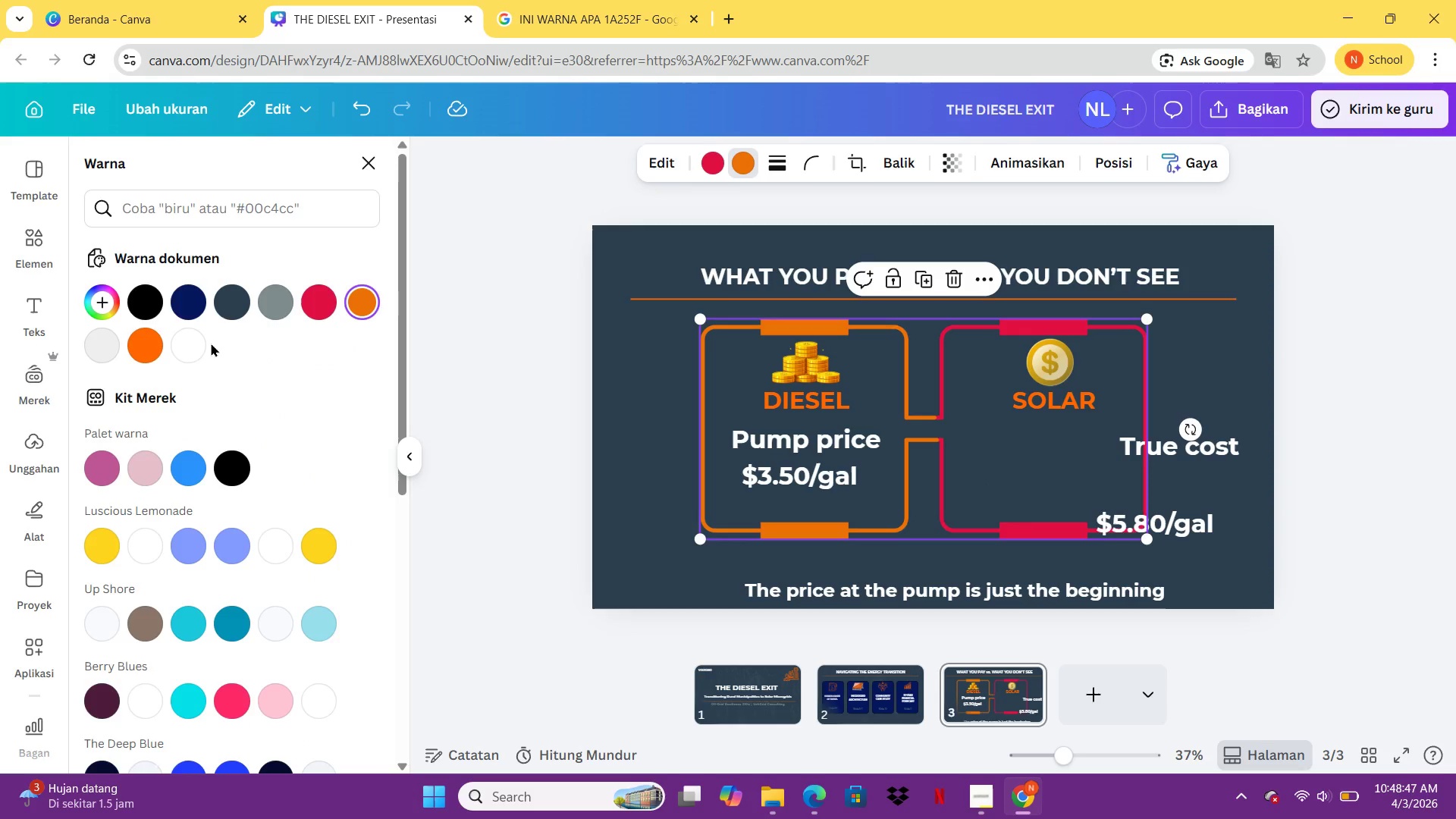 
double_click([204, 343])
 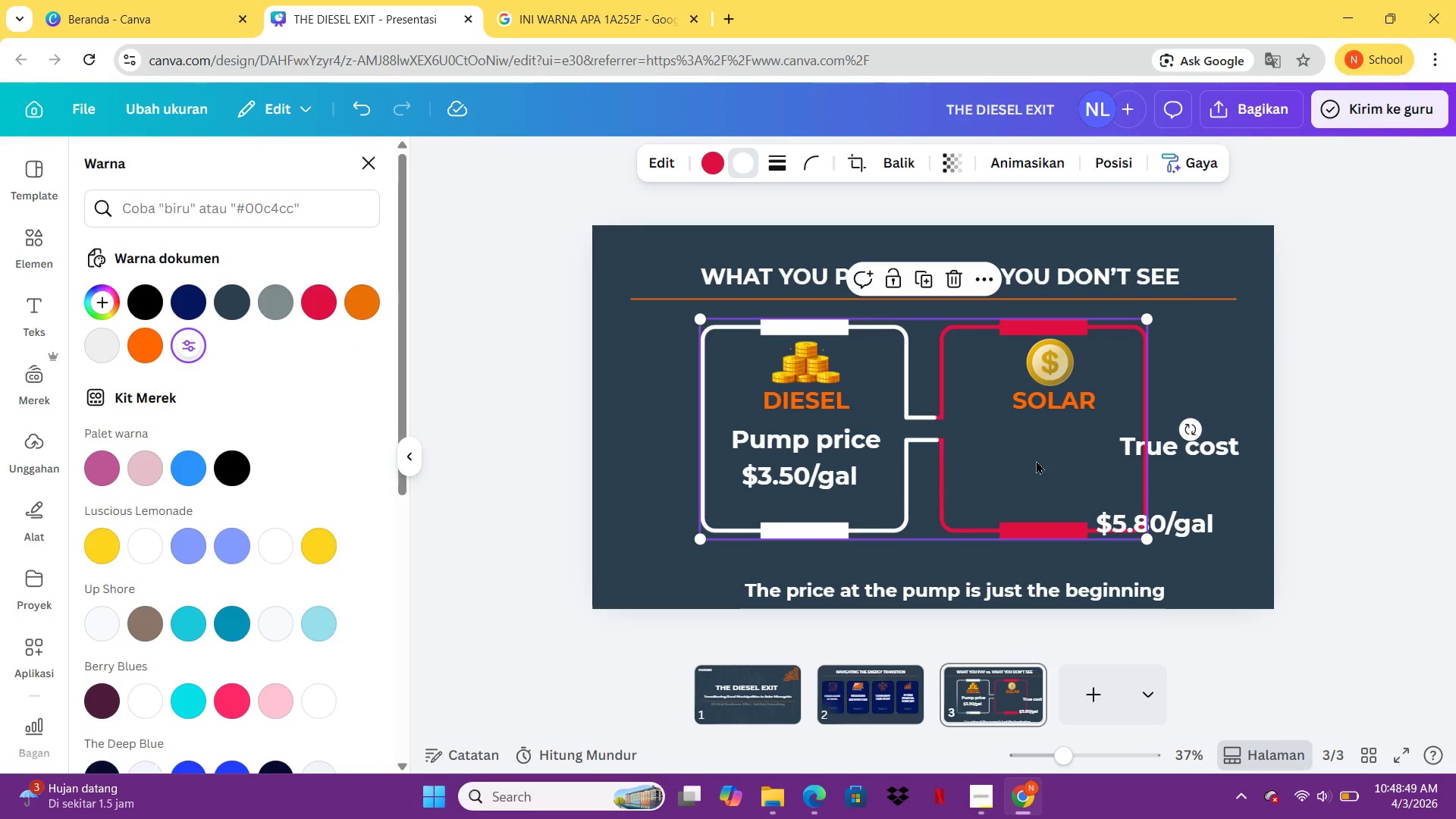 
double_click([1037, 460])
 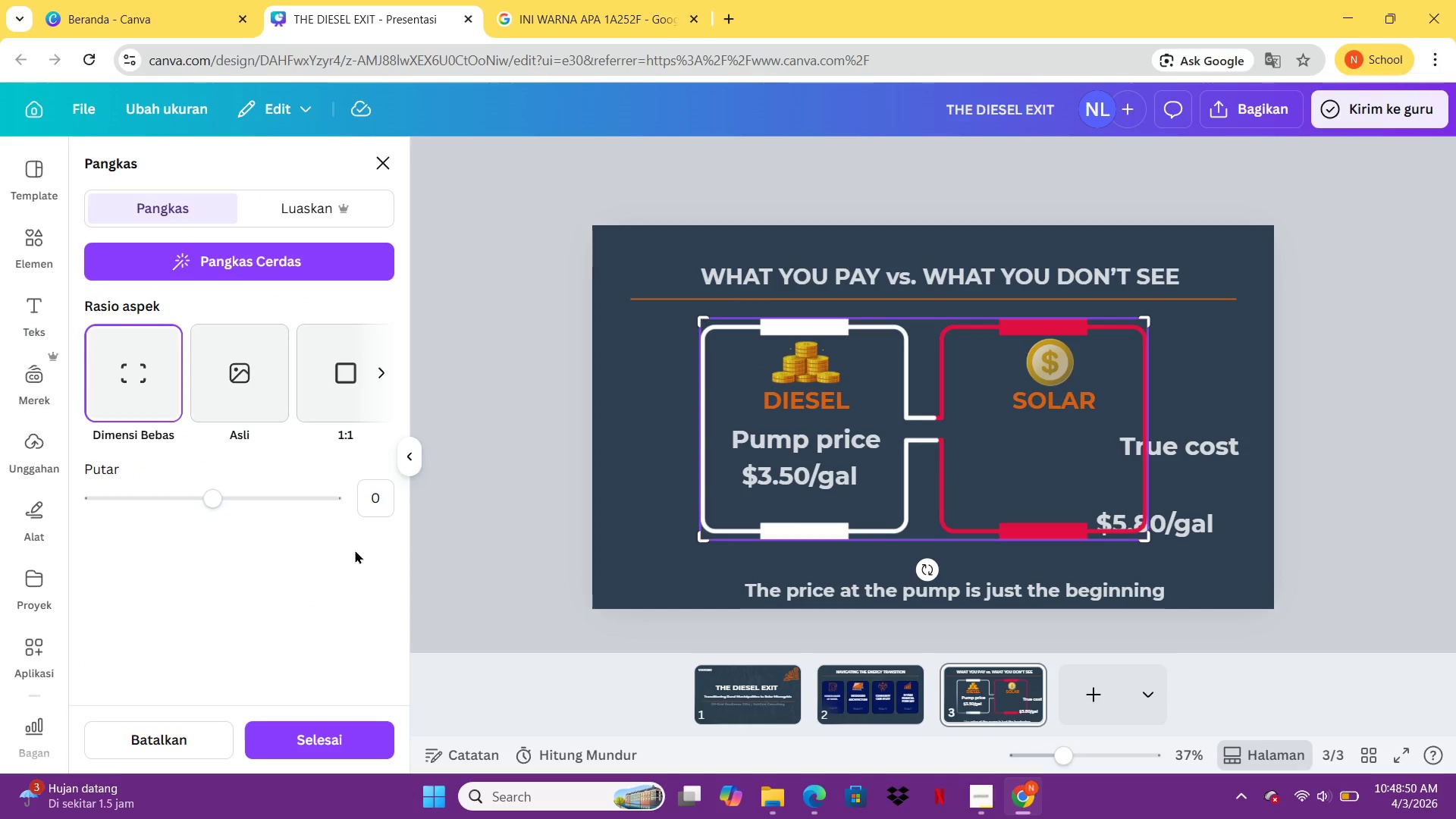 
double_click([475, 495])
 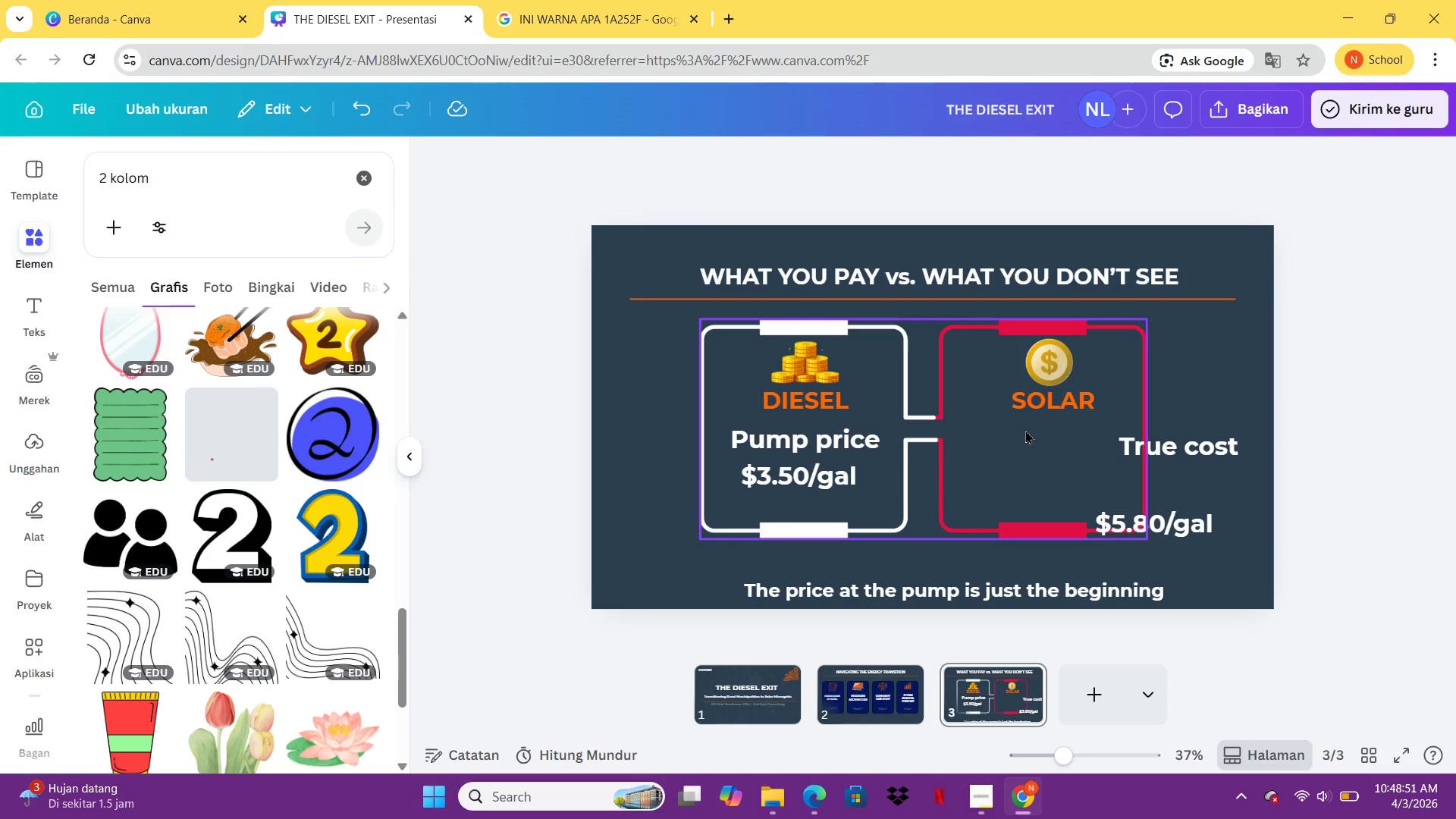 
left_click([1024, 431])
 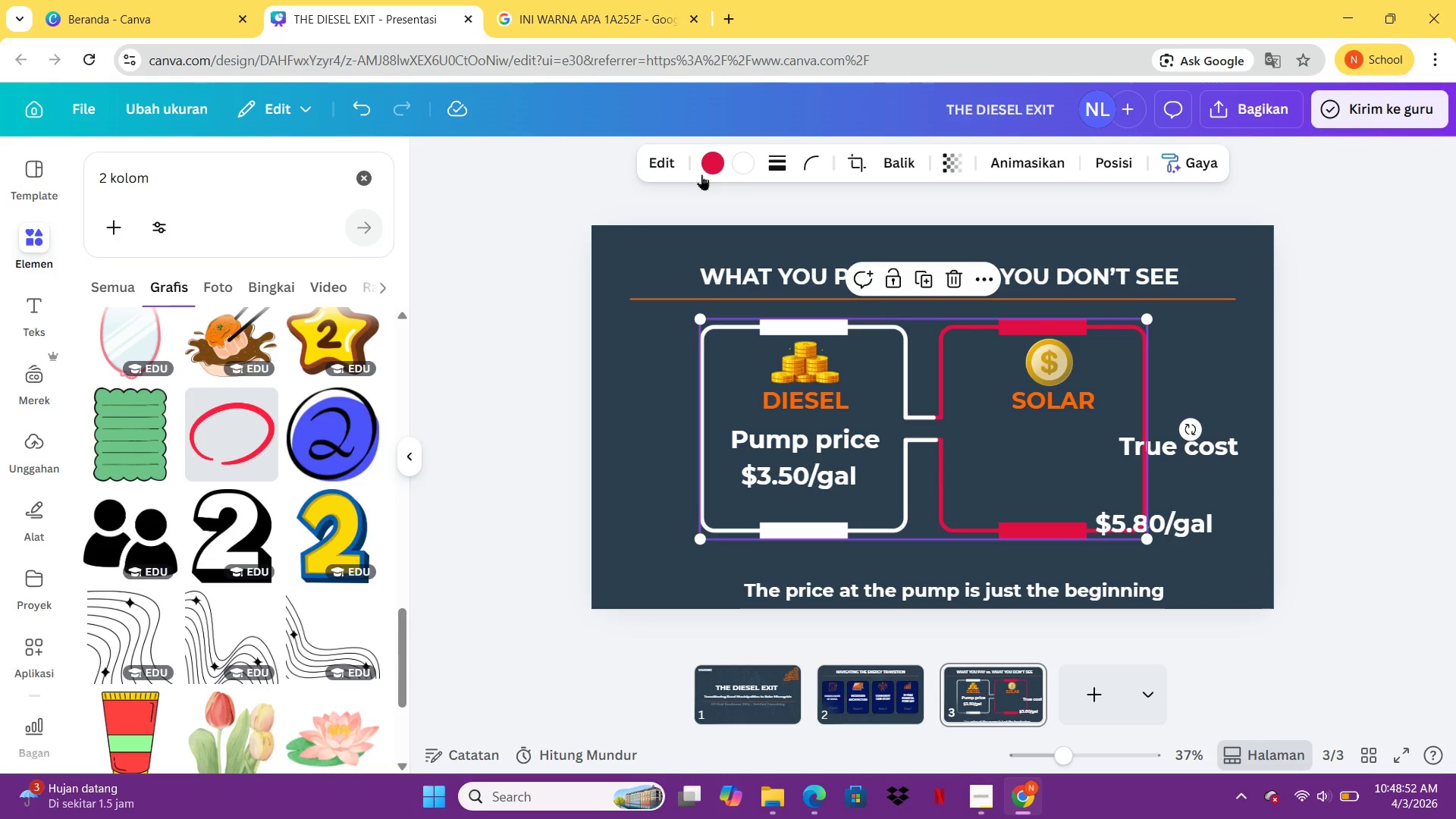 
left_click([707, 170])
 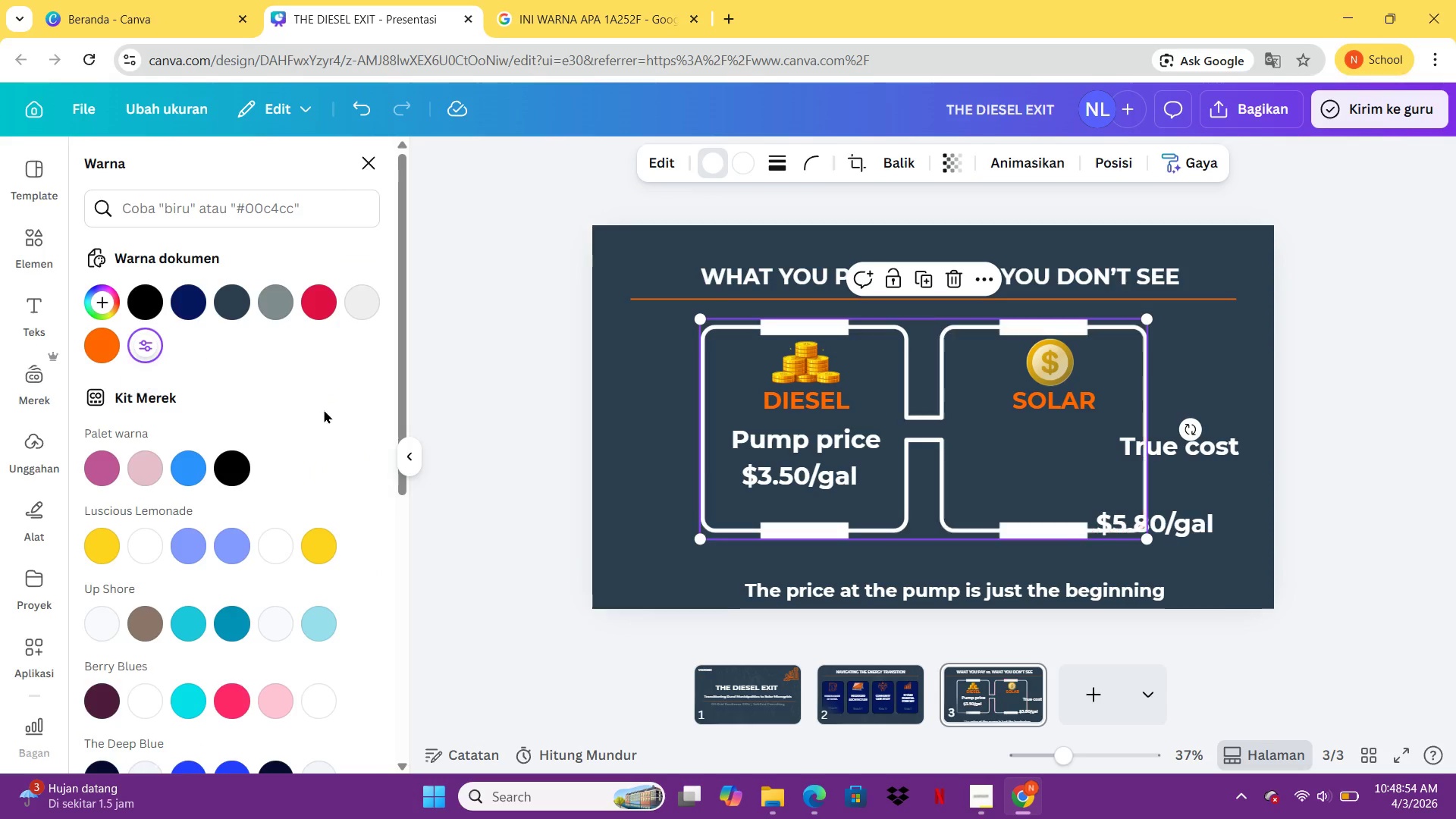 
left_click([389, 505])
 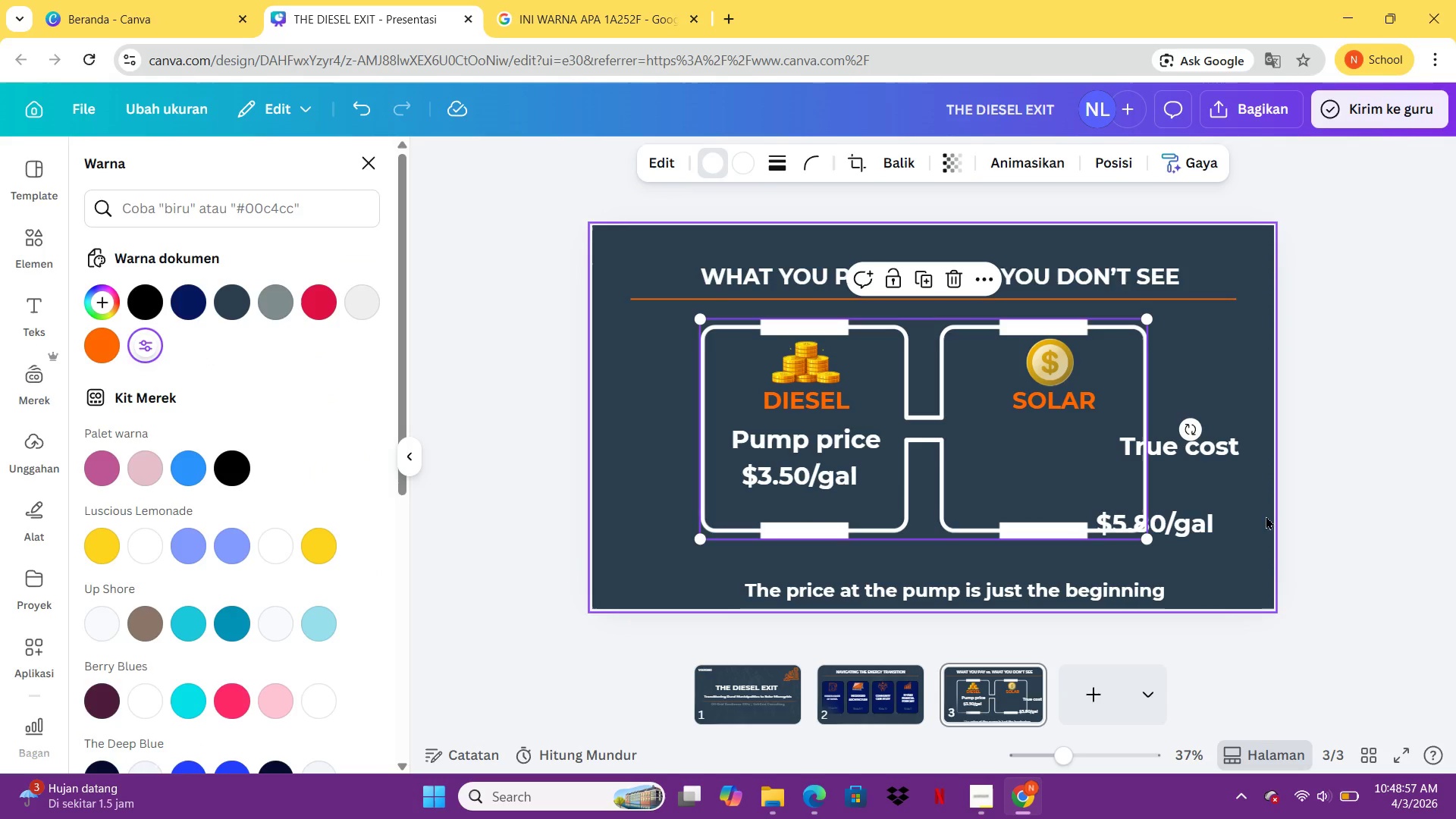 
left_click_drag(start_coordinate=[1197, 453], to_coordinate=[1068, 447])
 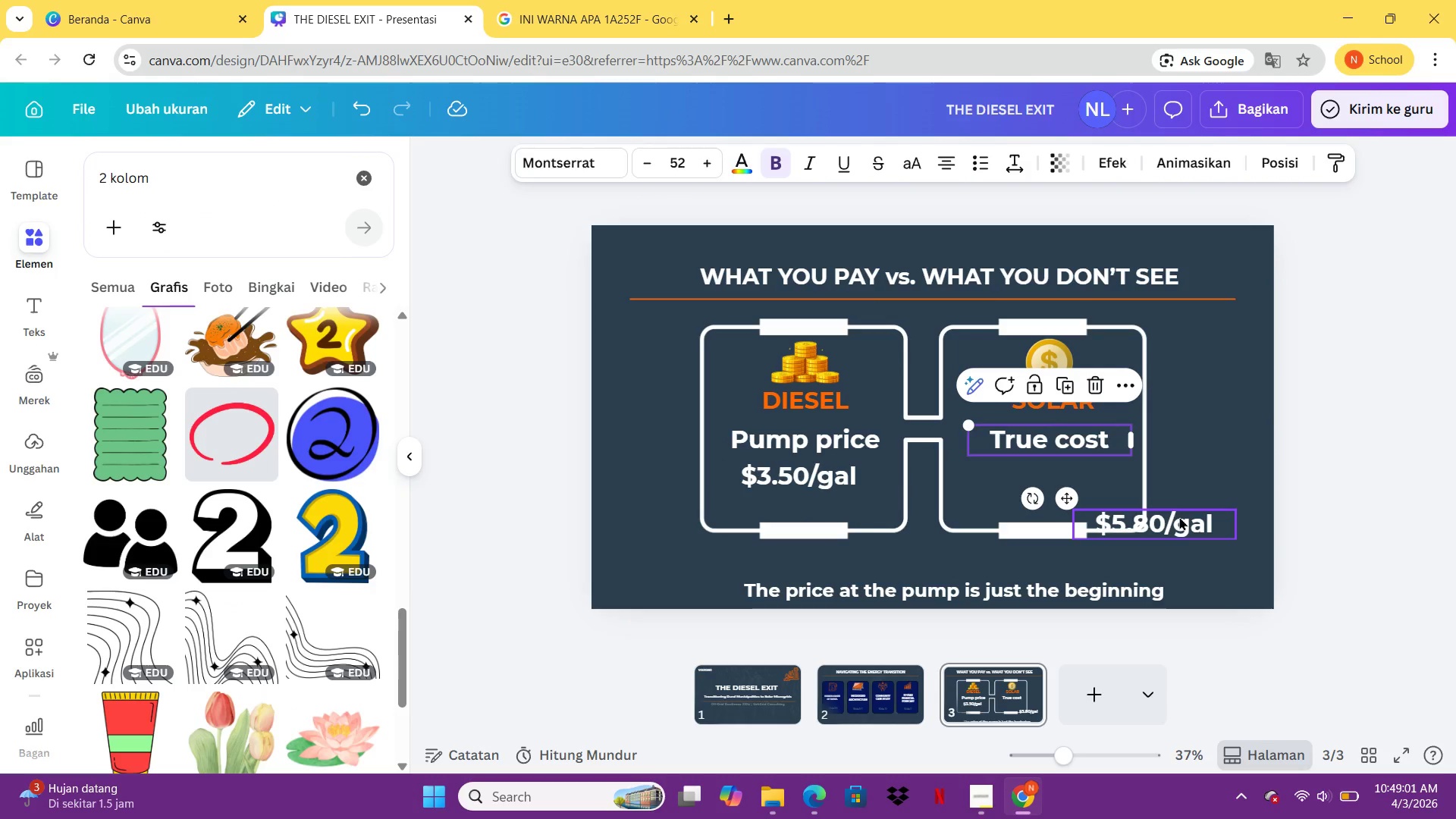 
left_click_drag(start_coordinate=[1180, 517], to_coordinate=[1075, 465])
 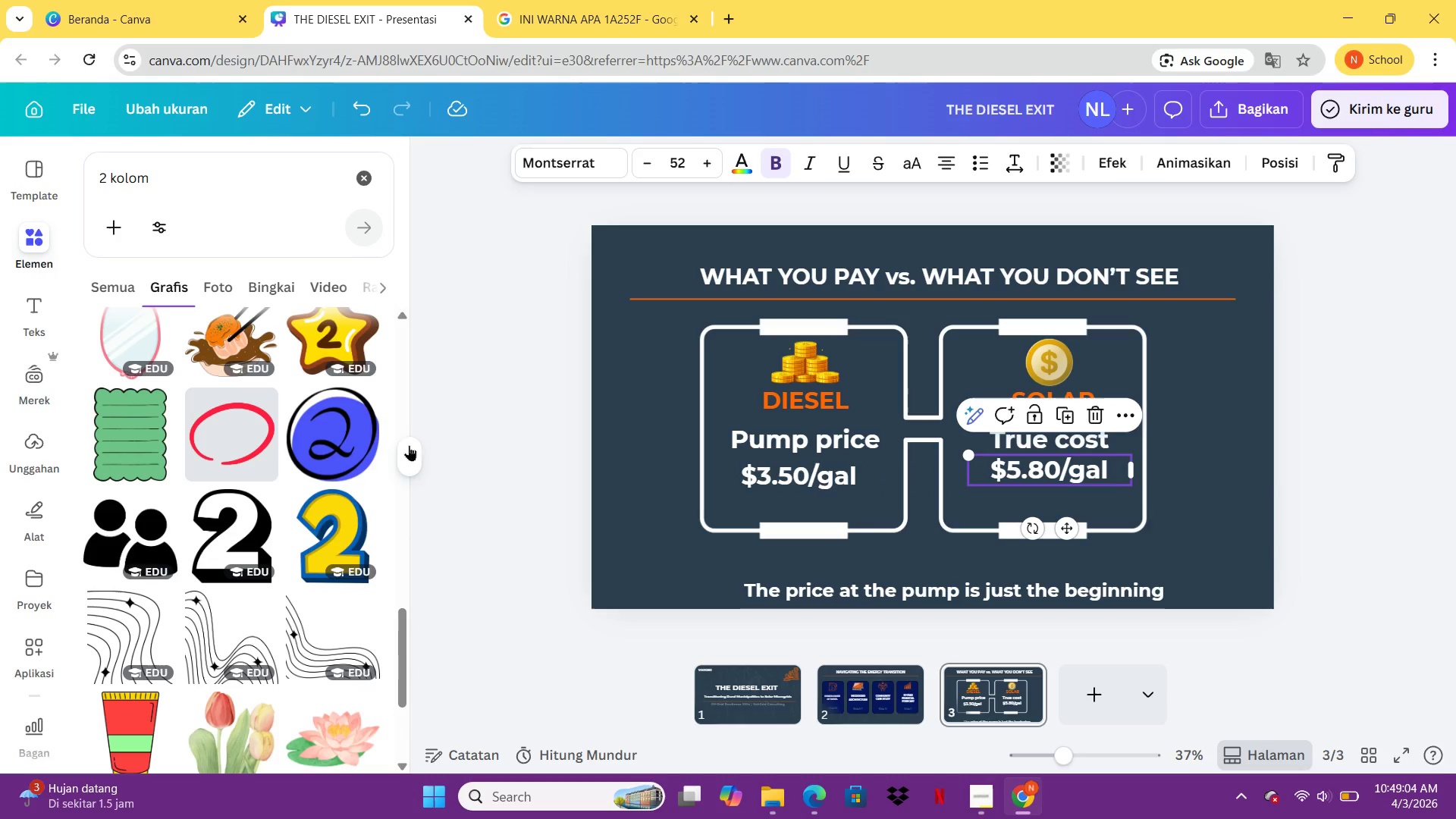 
mouse_move([334, 504])
 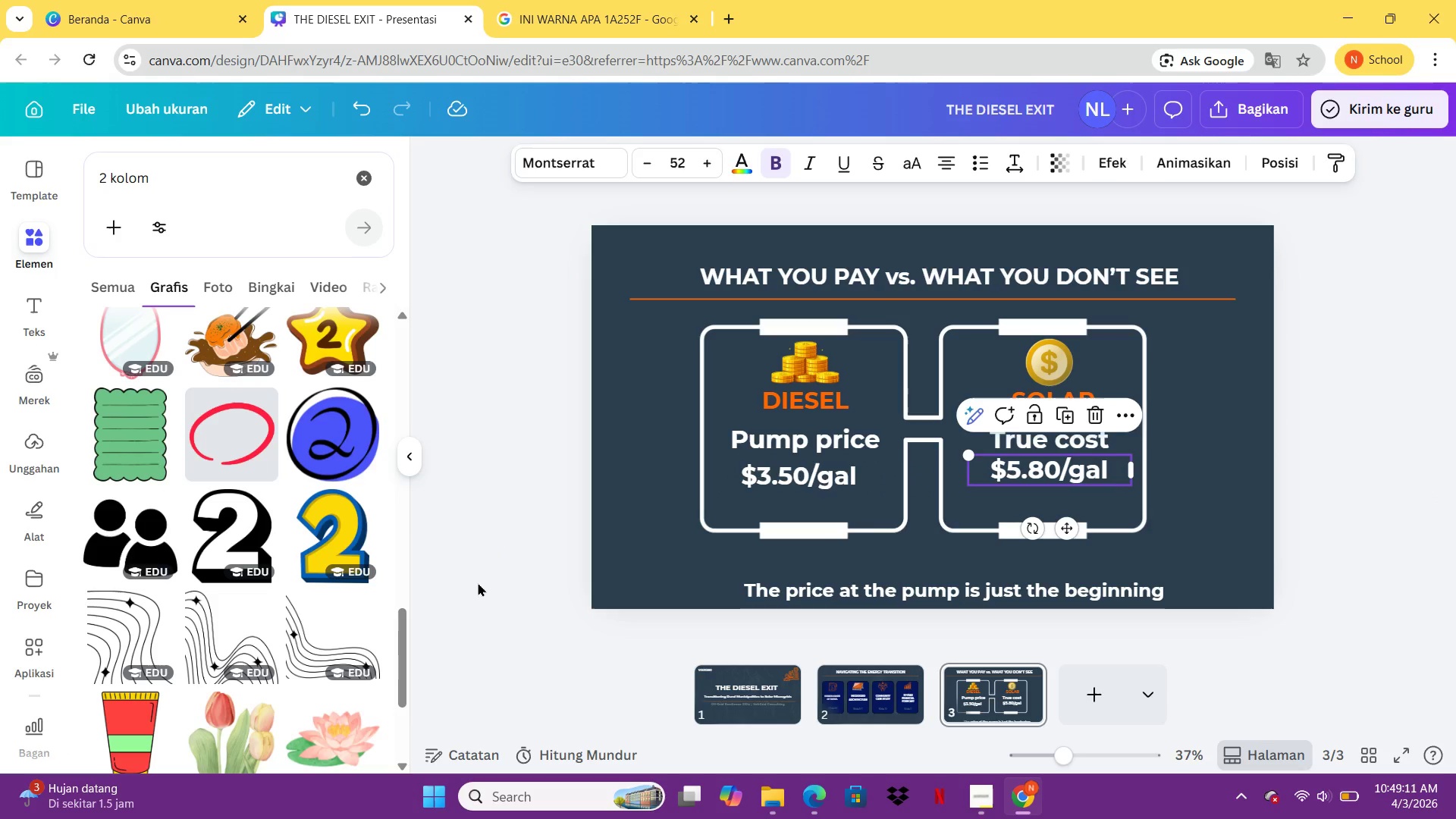 
wait(5.98)
 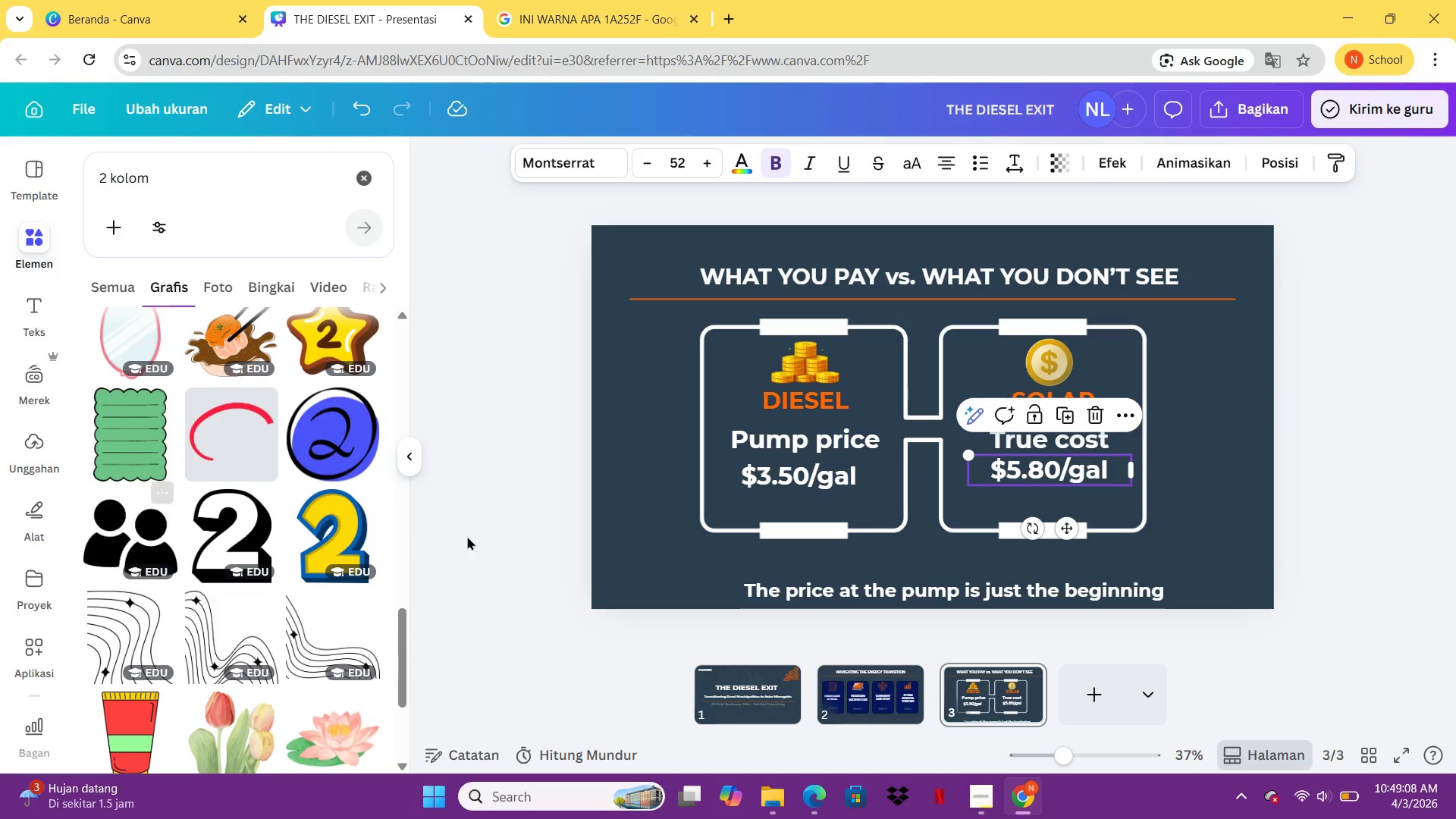 
left_click([773, 447])
 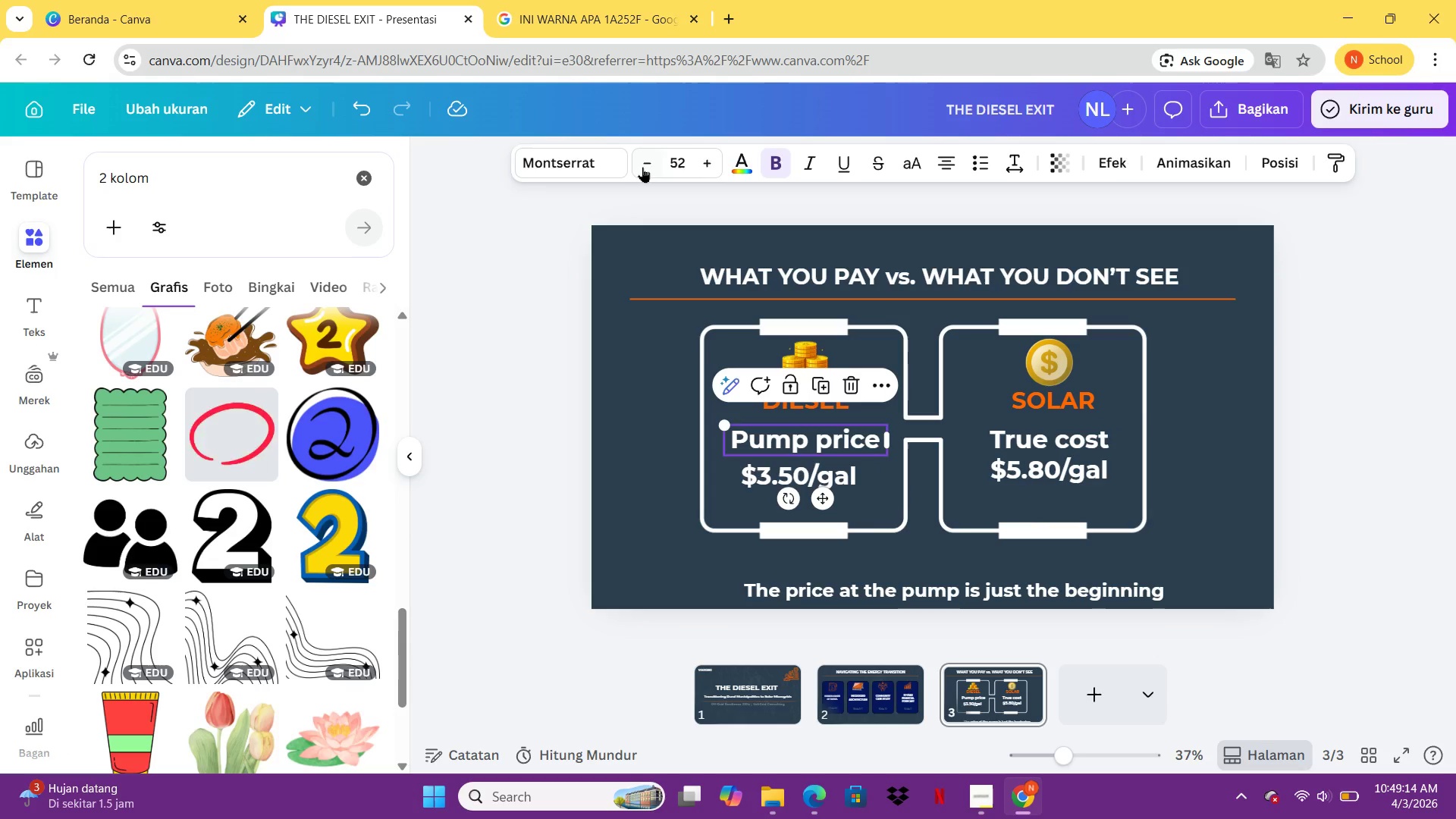 
double_click([645, 165])
 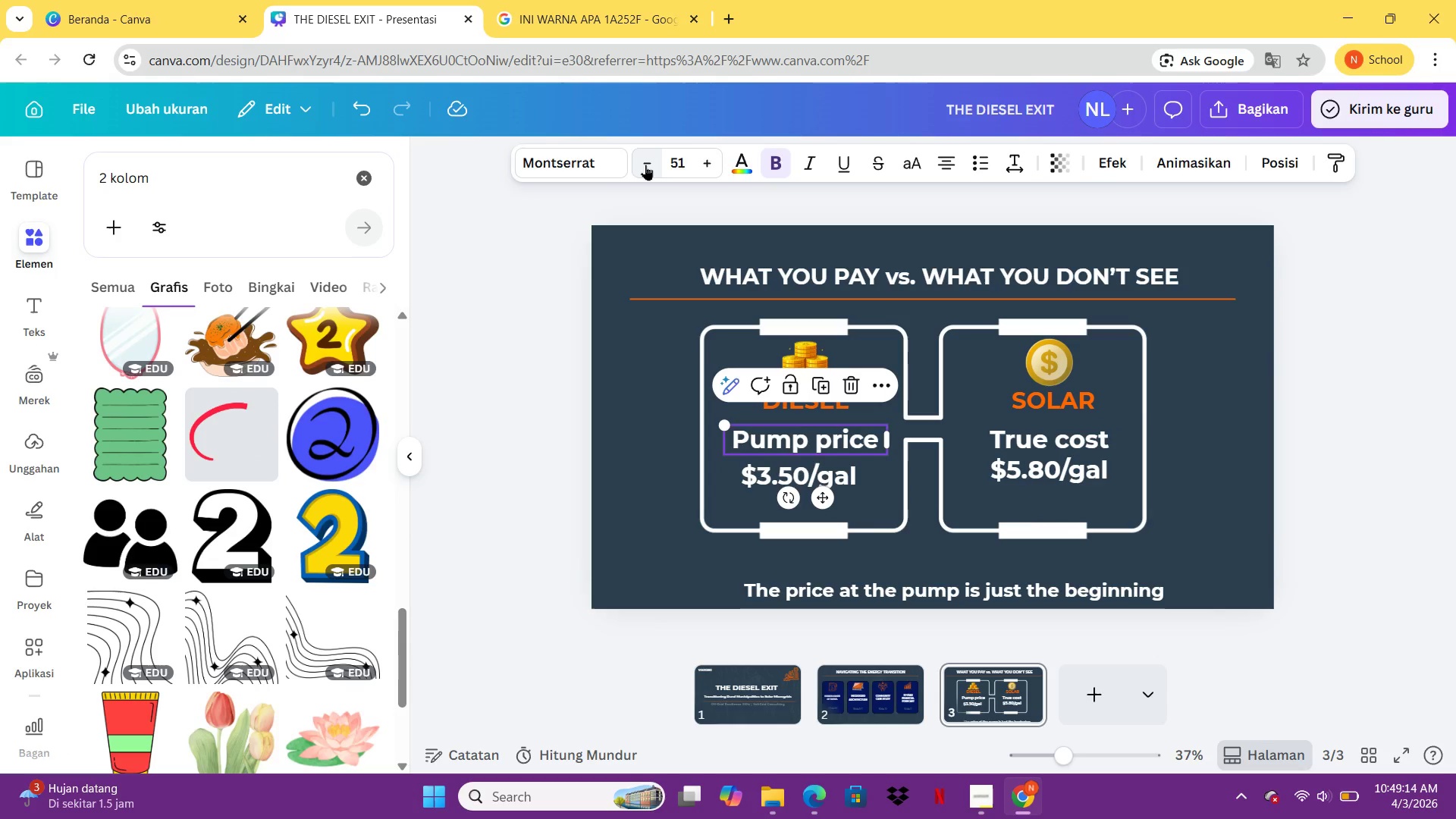 
triple_click([645, 165])
 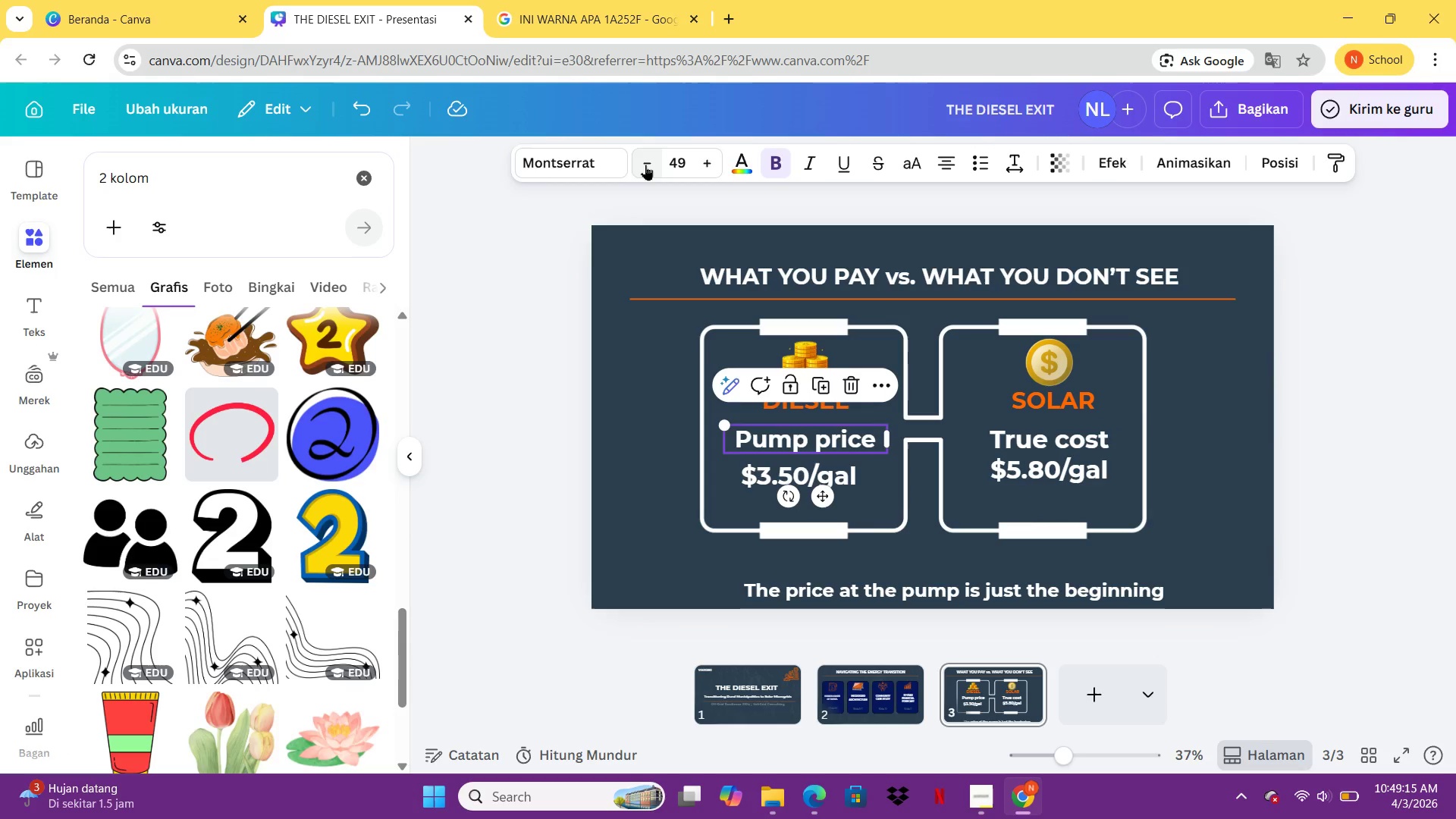 
triple_click([645, 165])
 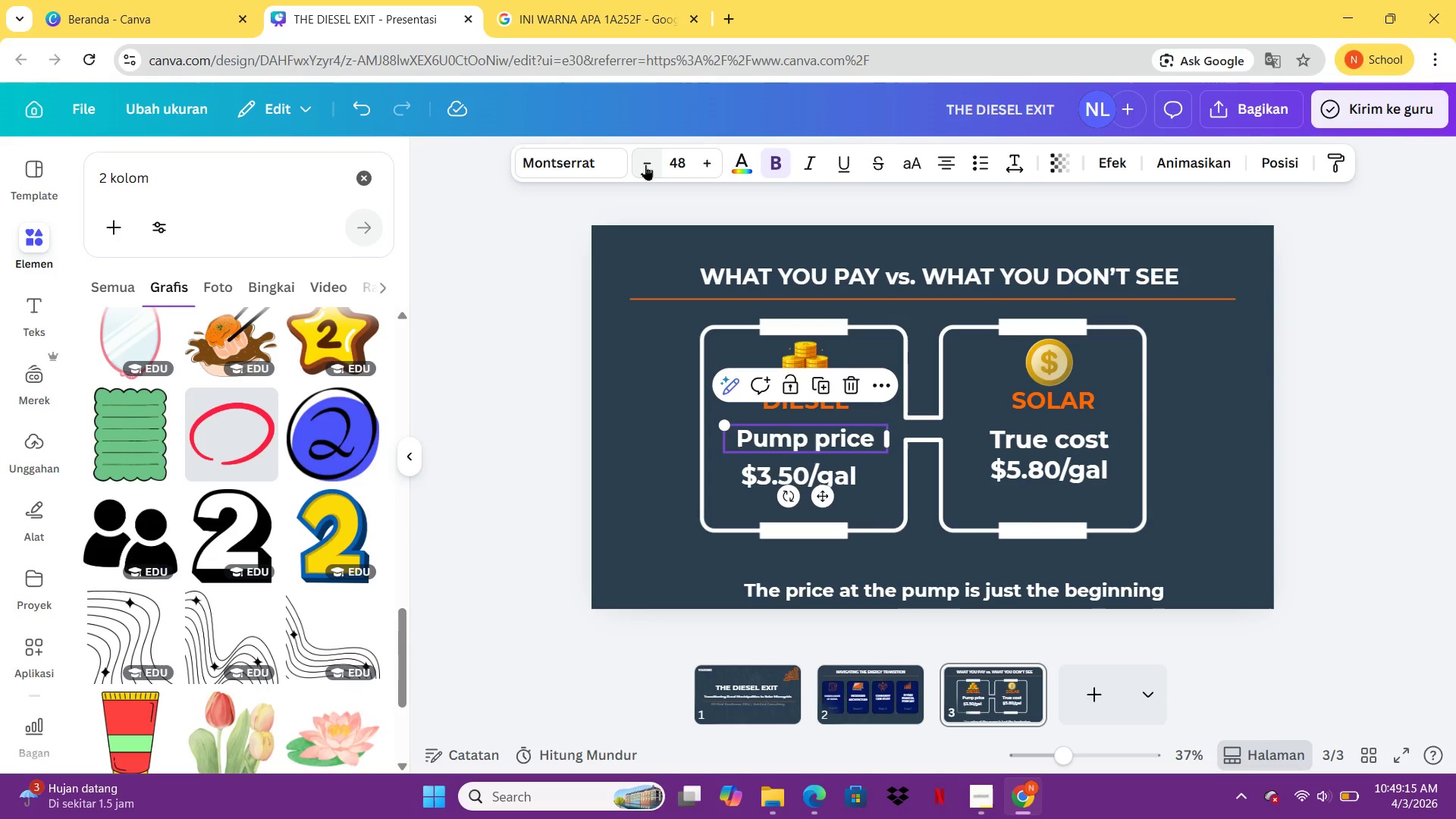 
triple_click([645, 165])
 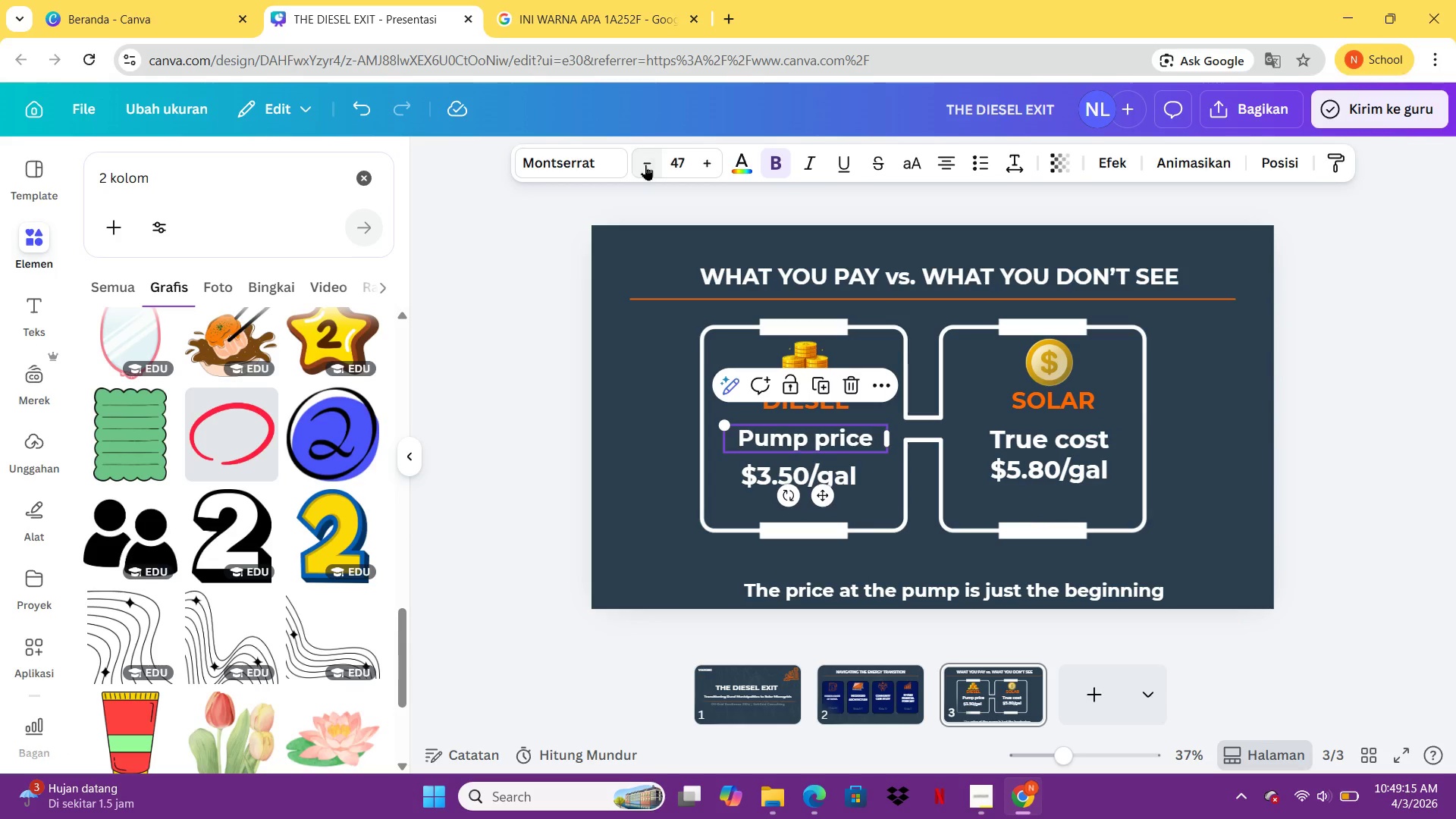 
triple_click([645, 165])
 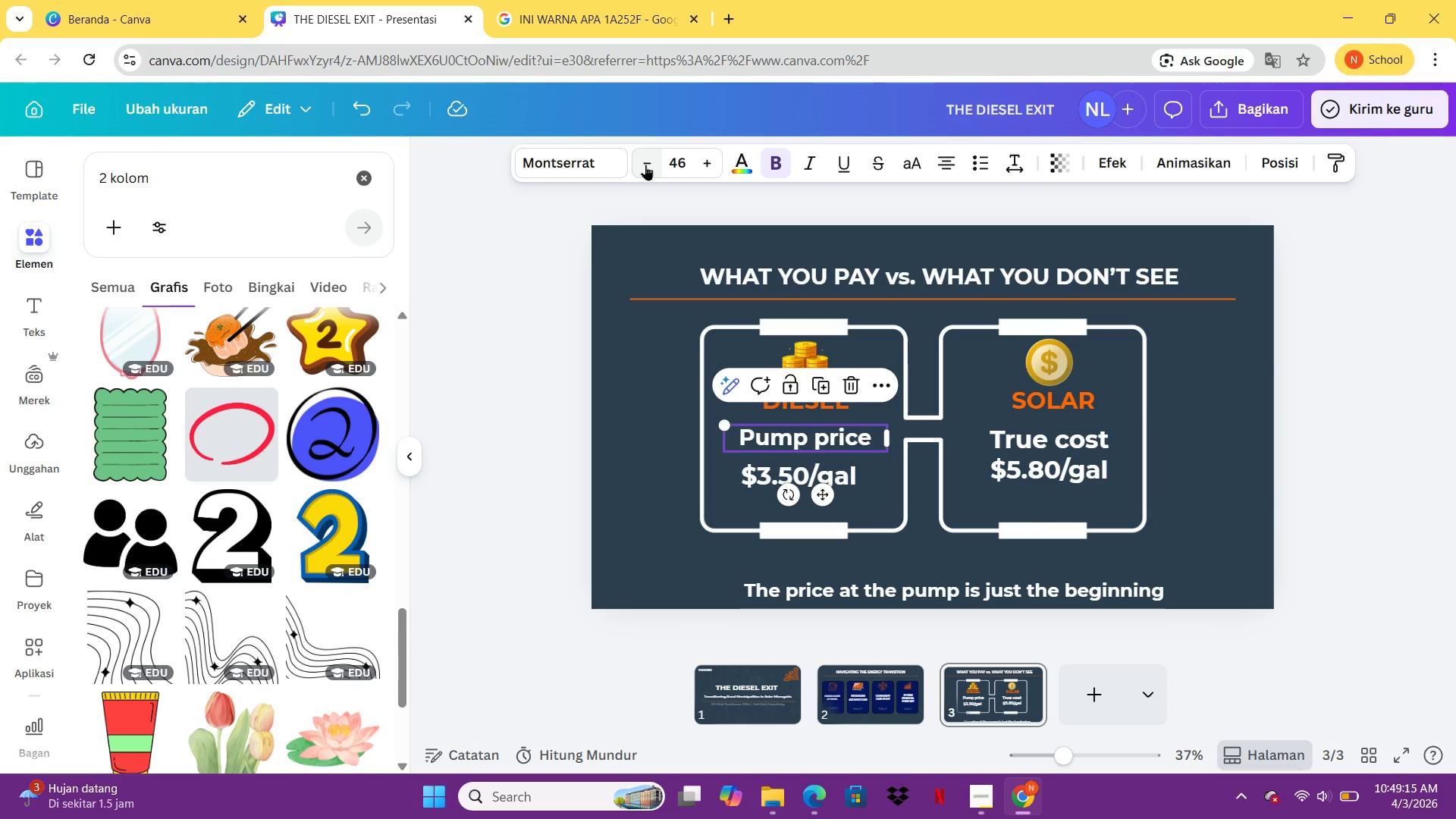 
triple_click([645, 165])
 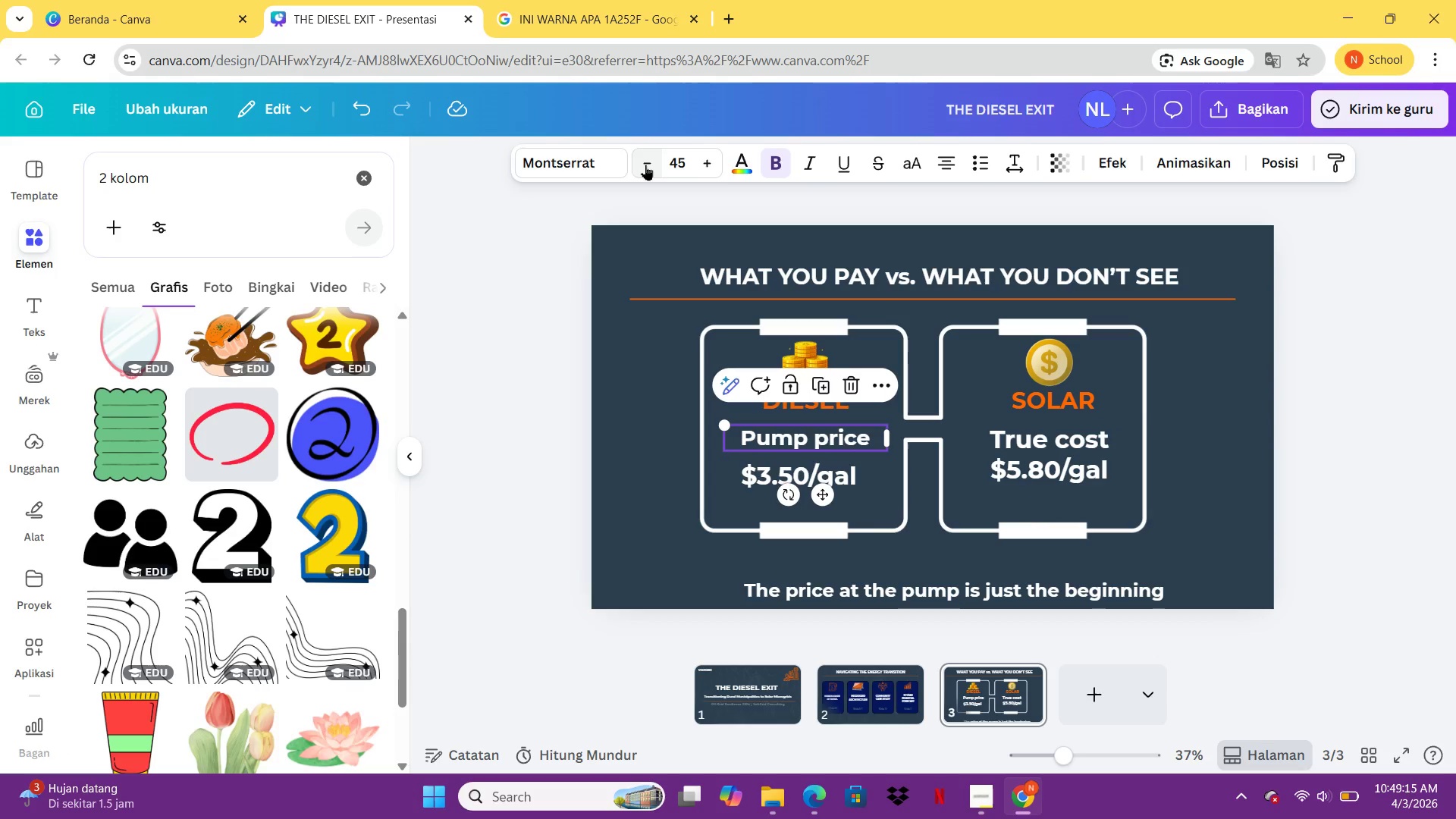 
triple_click([645, 165])
 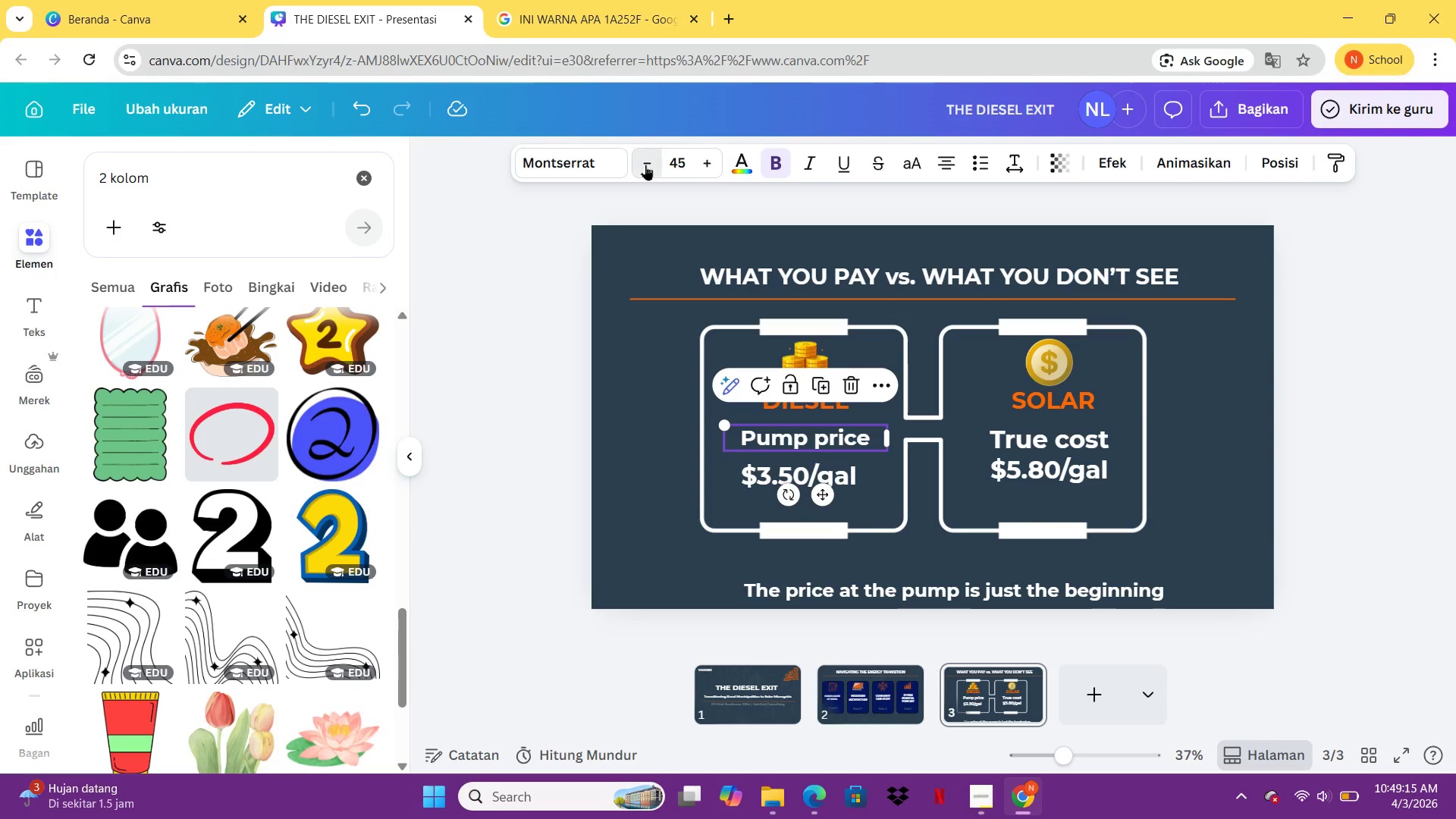 
triple_click([645, 165])
 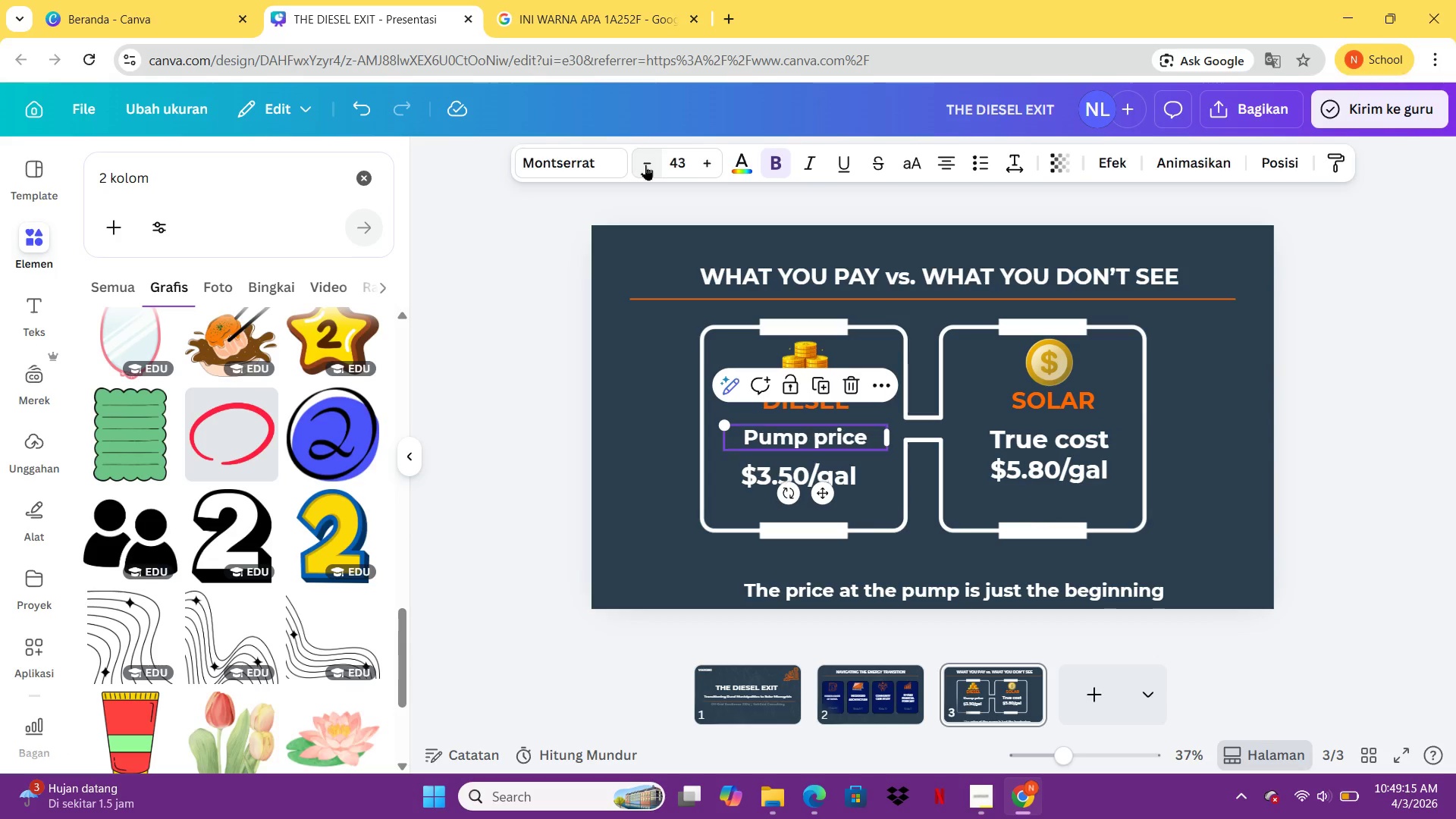 
triple_click([645, 165])
 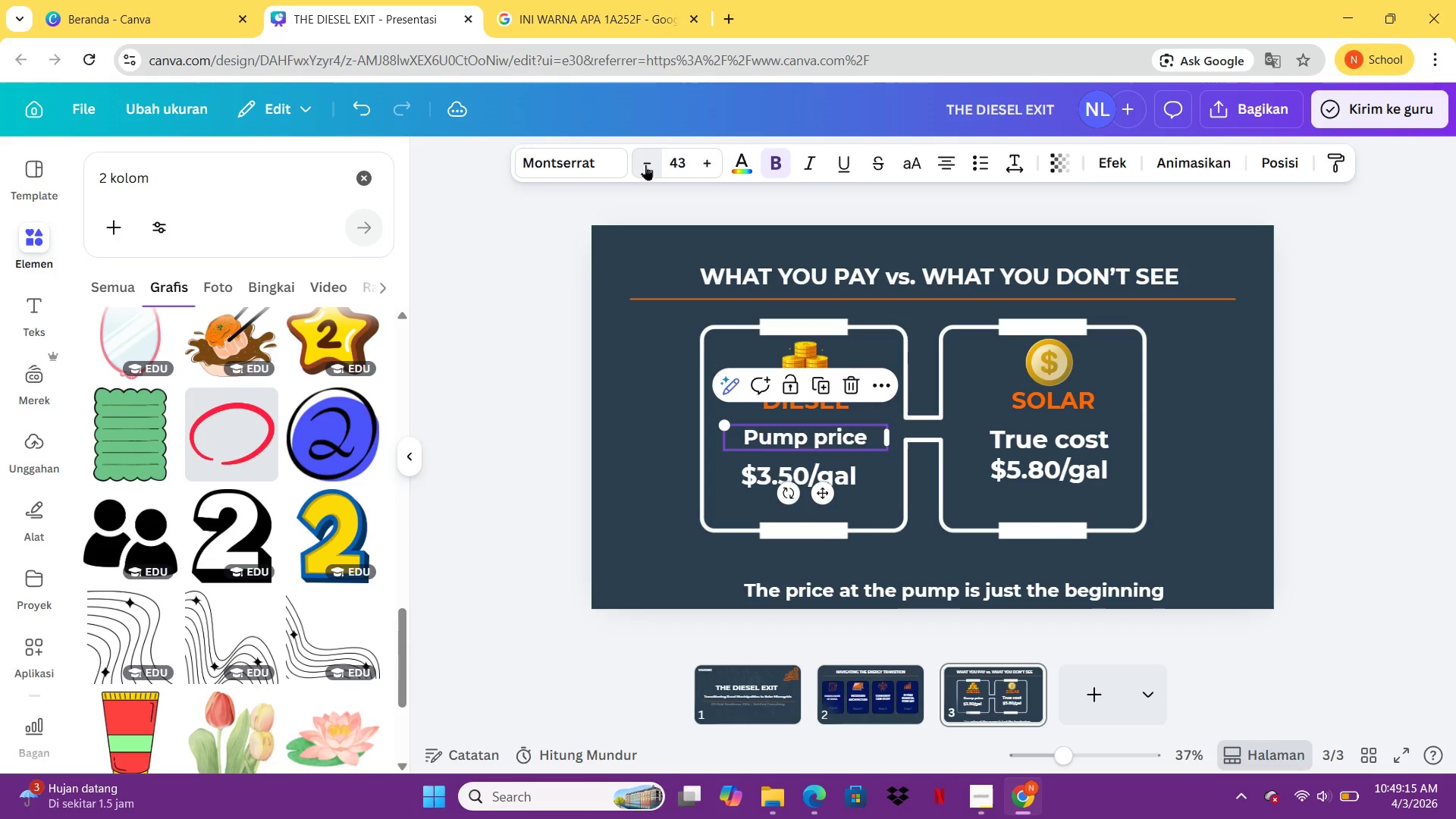 
triple_click([645, 165])
 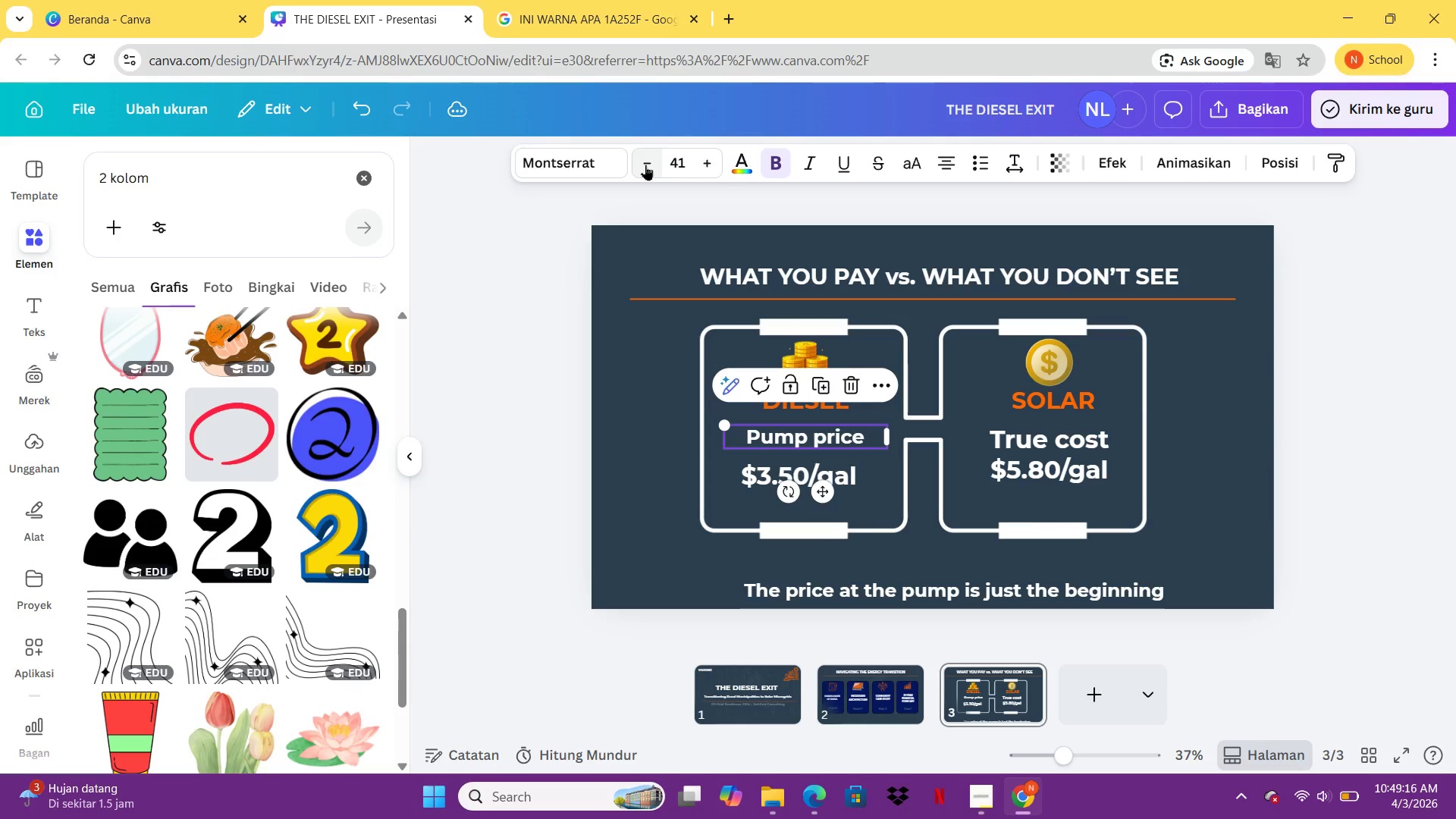 
triple_click([645, 165])
 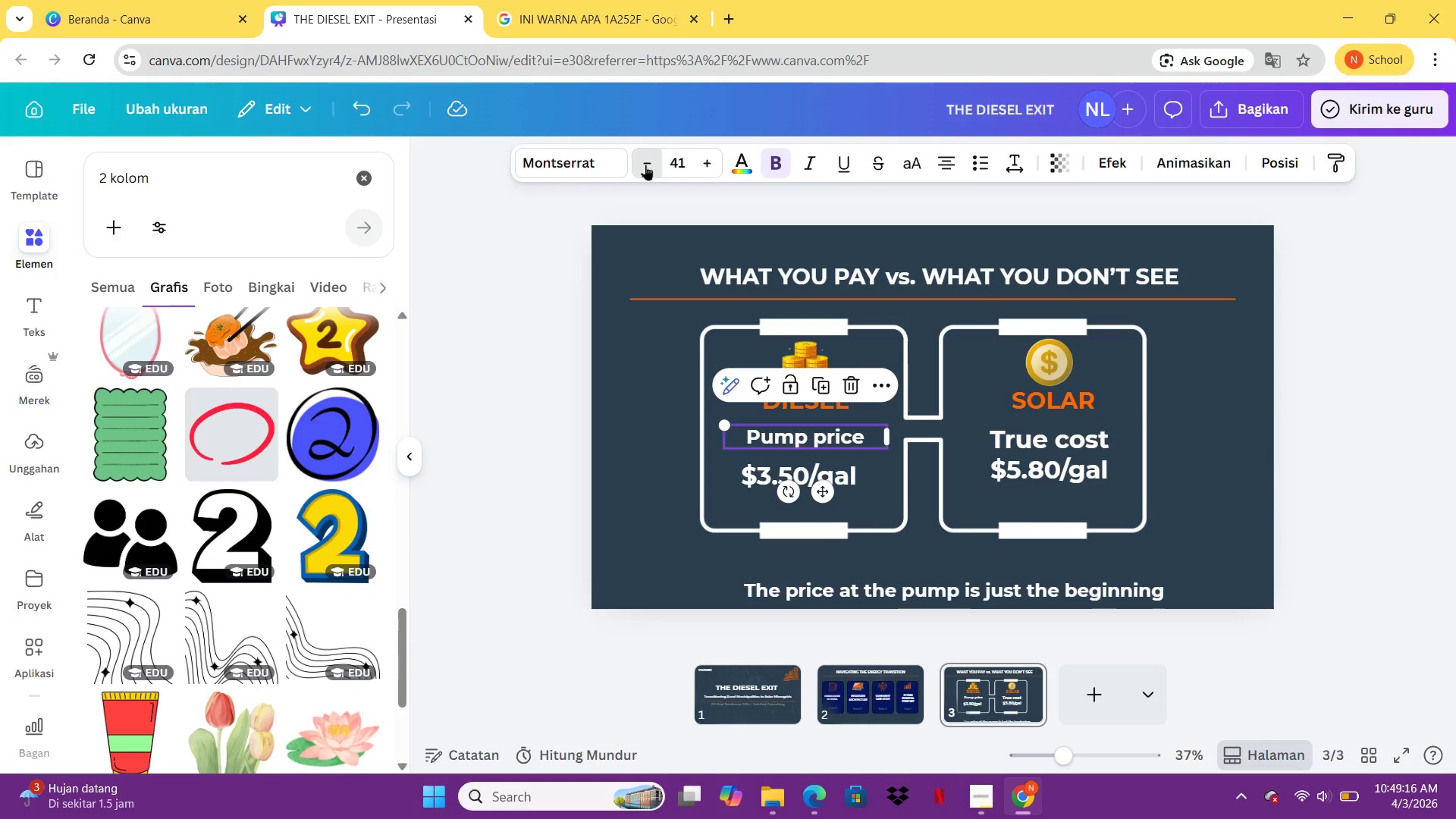 
triple_click([645, 165])
 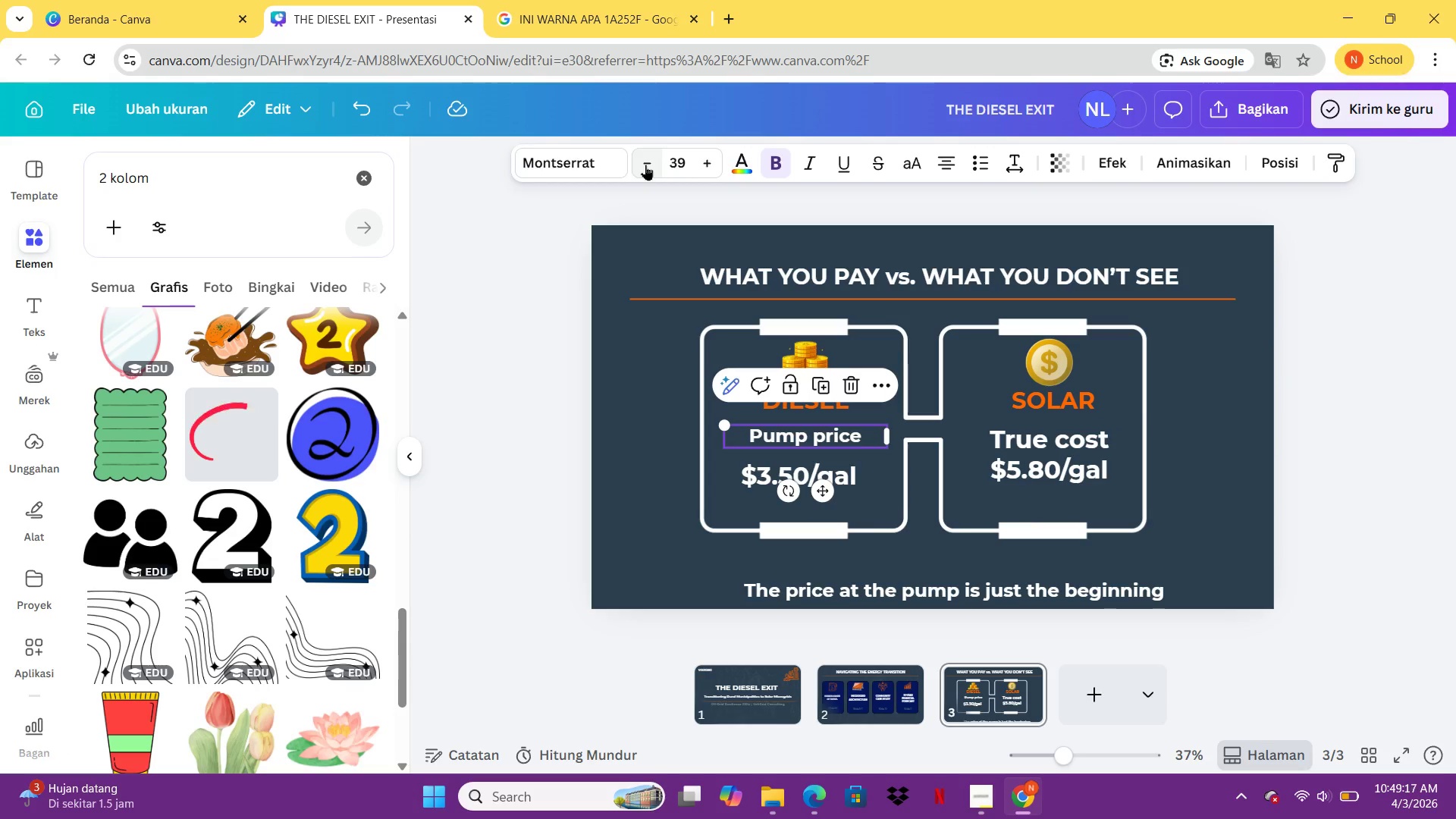 
double_click([645, 165])
 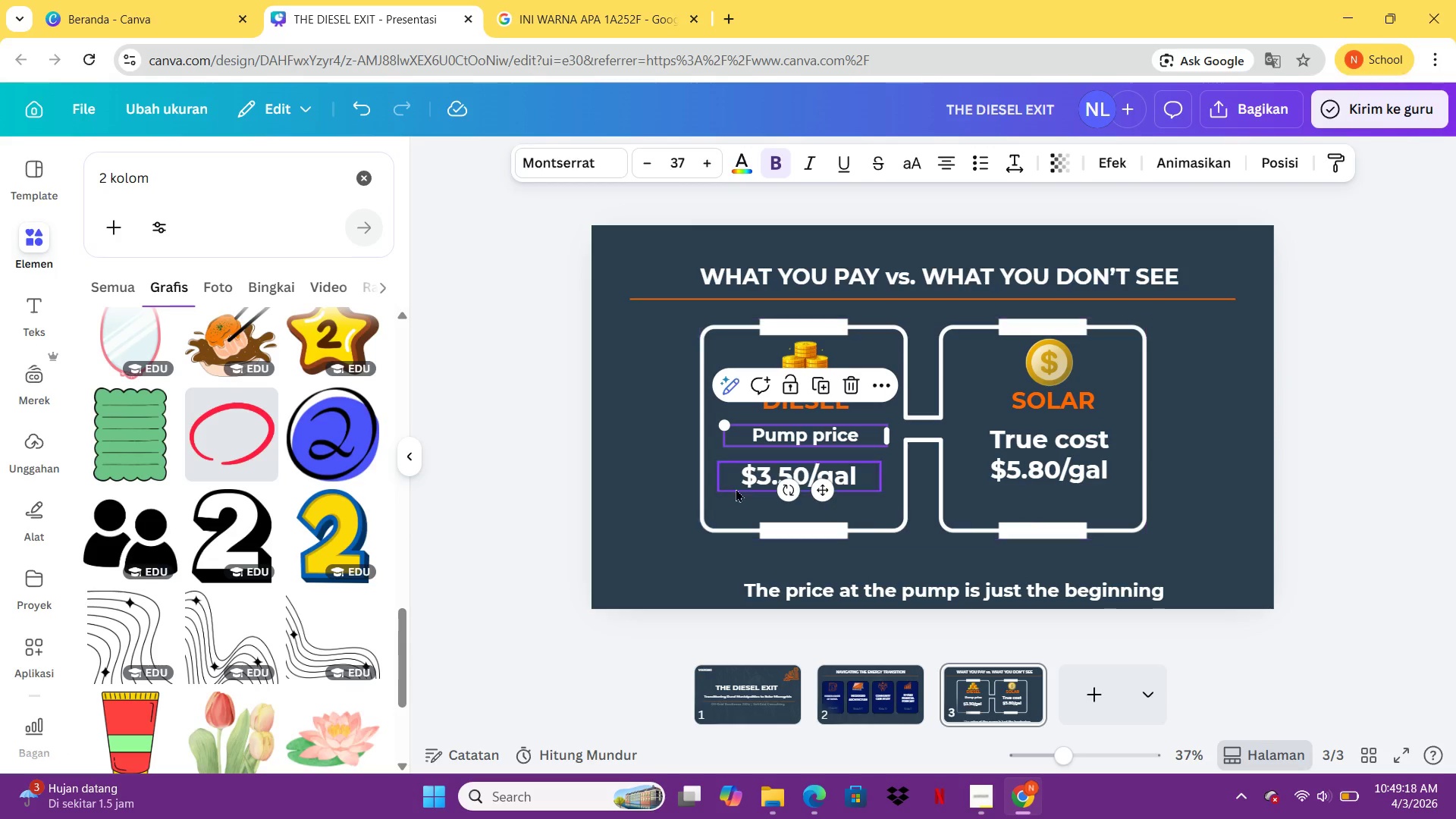 
left_click([739, 474])
 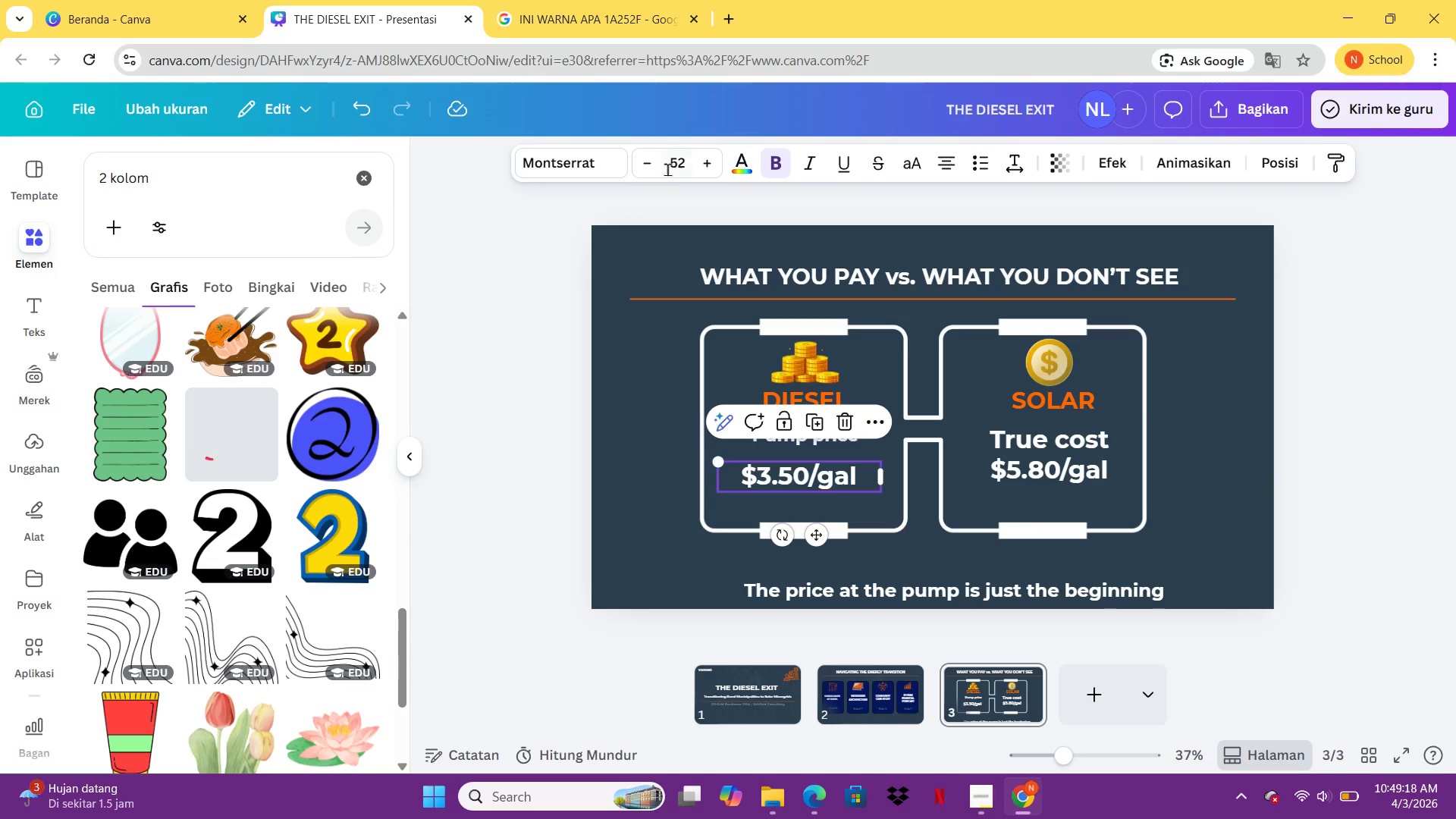 
left_click([661, 168])
 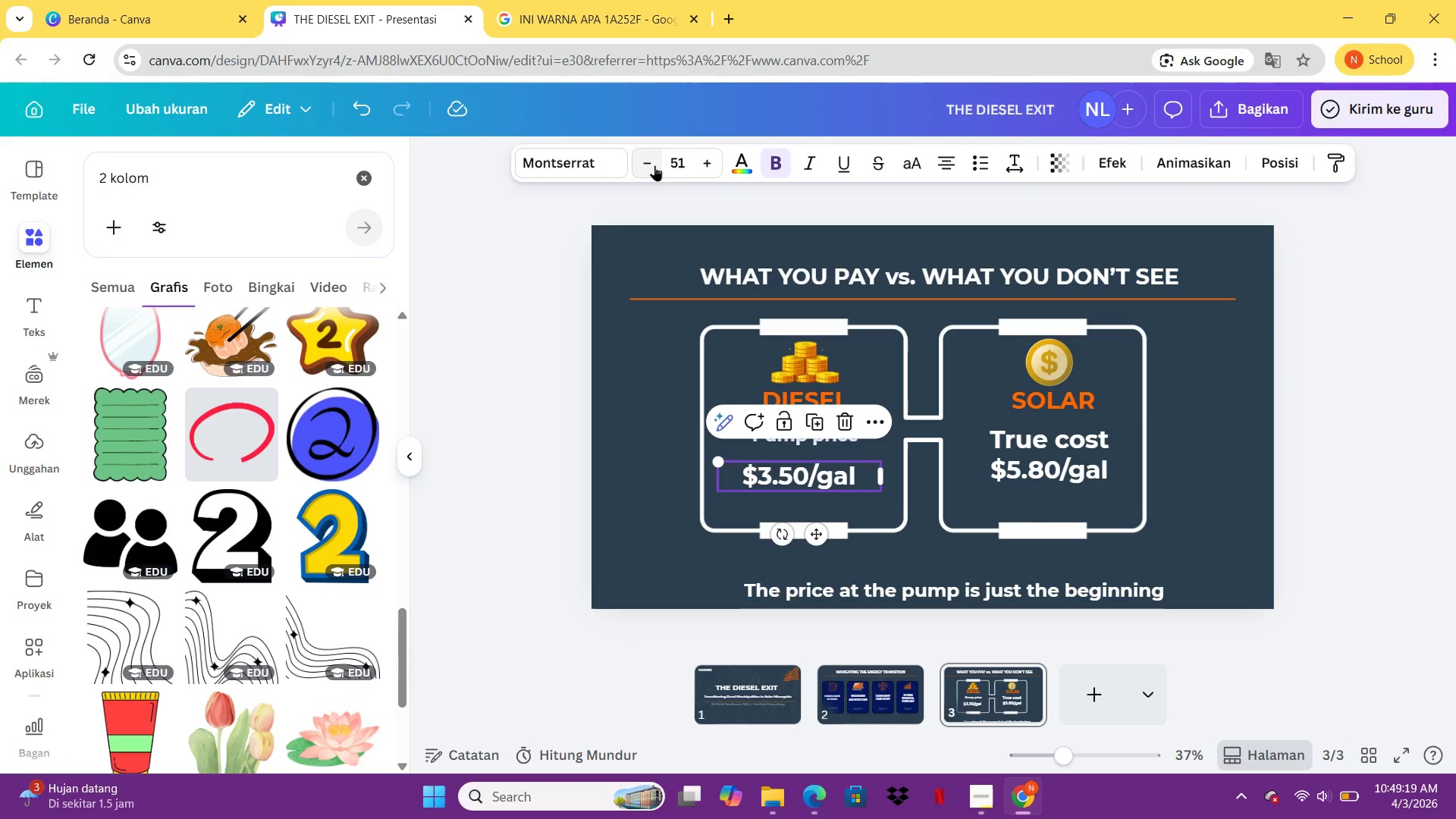 
triple_click([652, 165])
 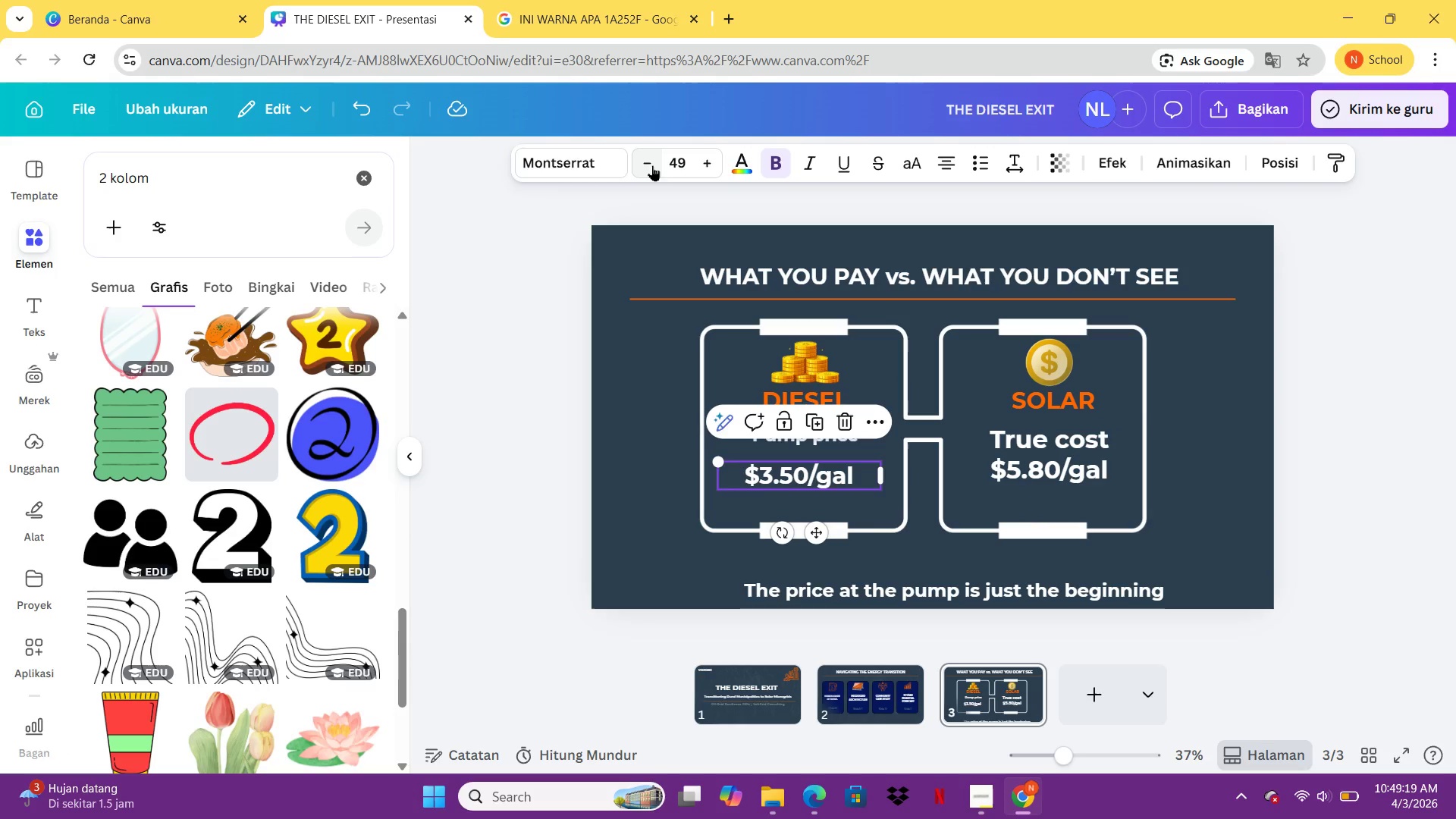 
triple_click([652, 165])
 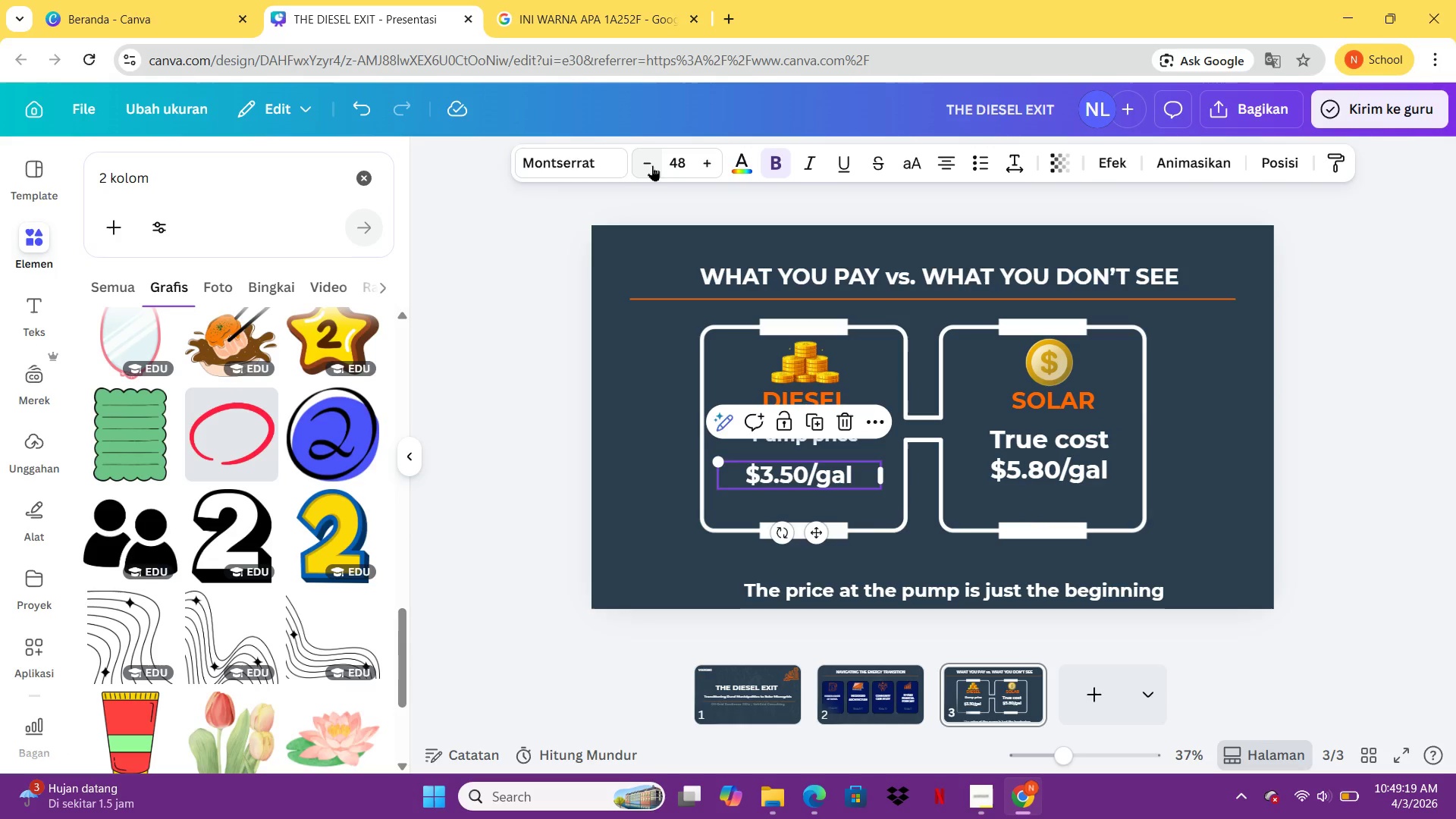 
triple_click([652, 165])
 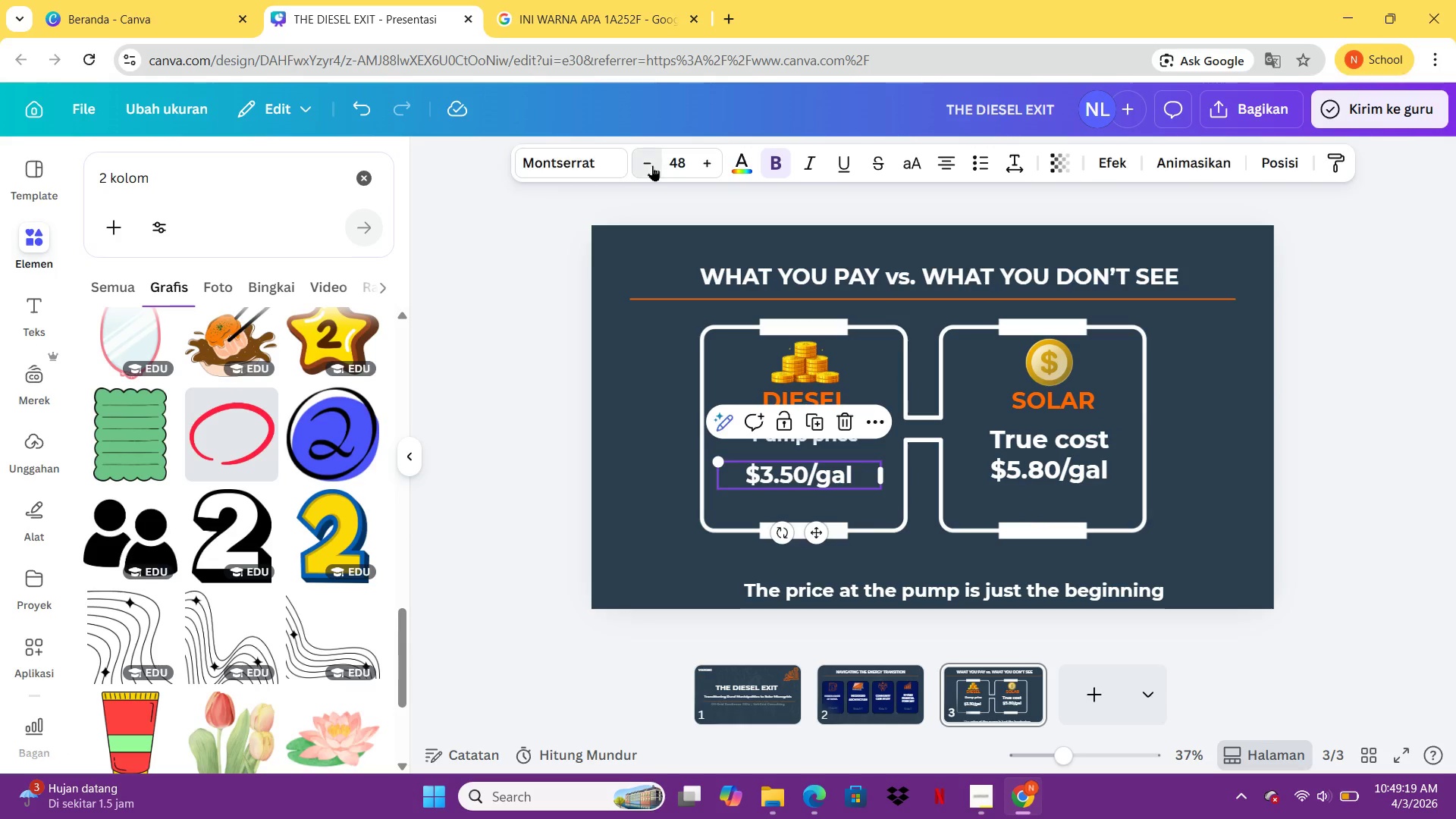 
triple_click([652, 165])
 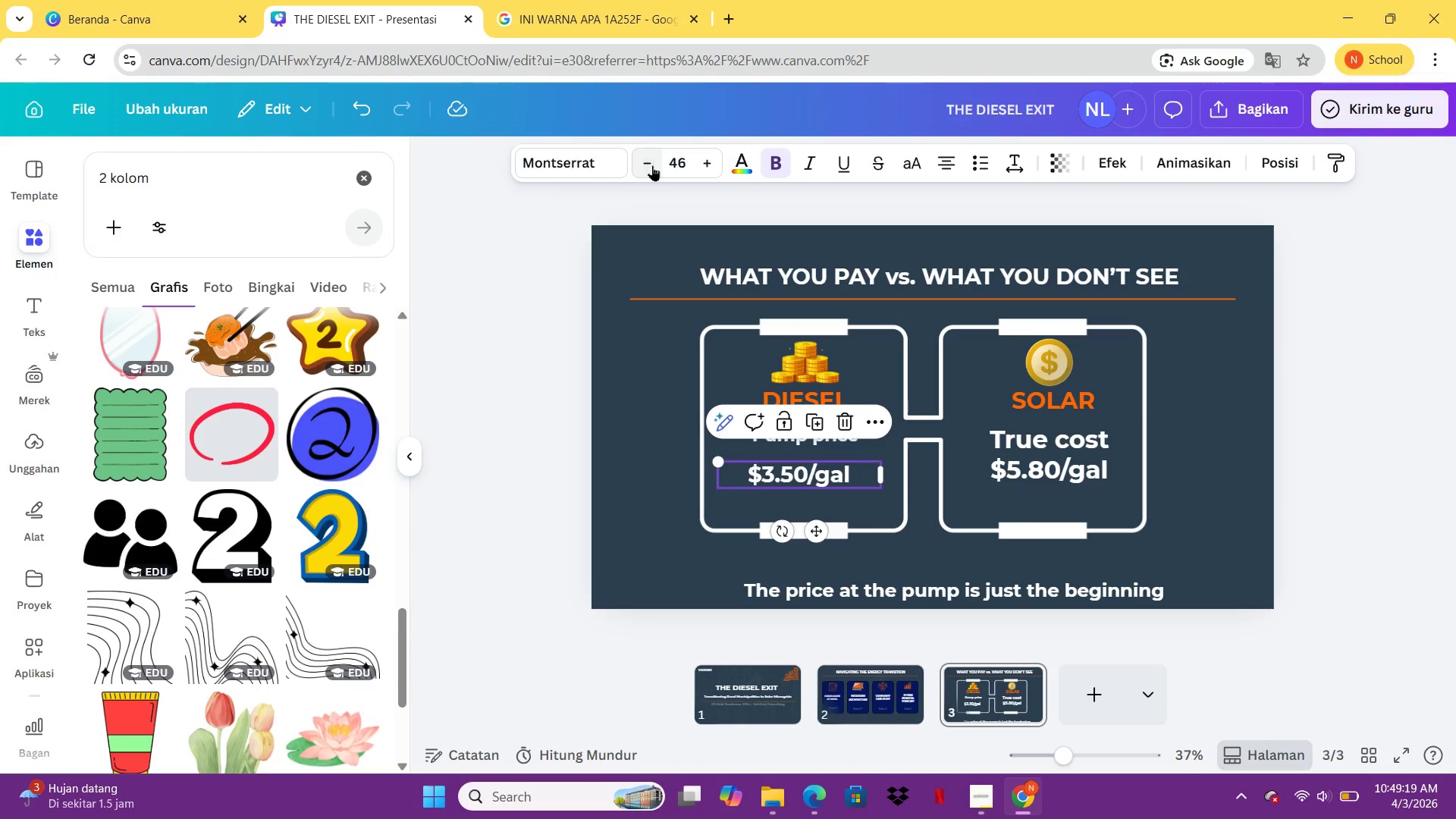 
triple_click([652, 165])
 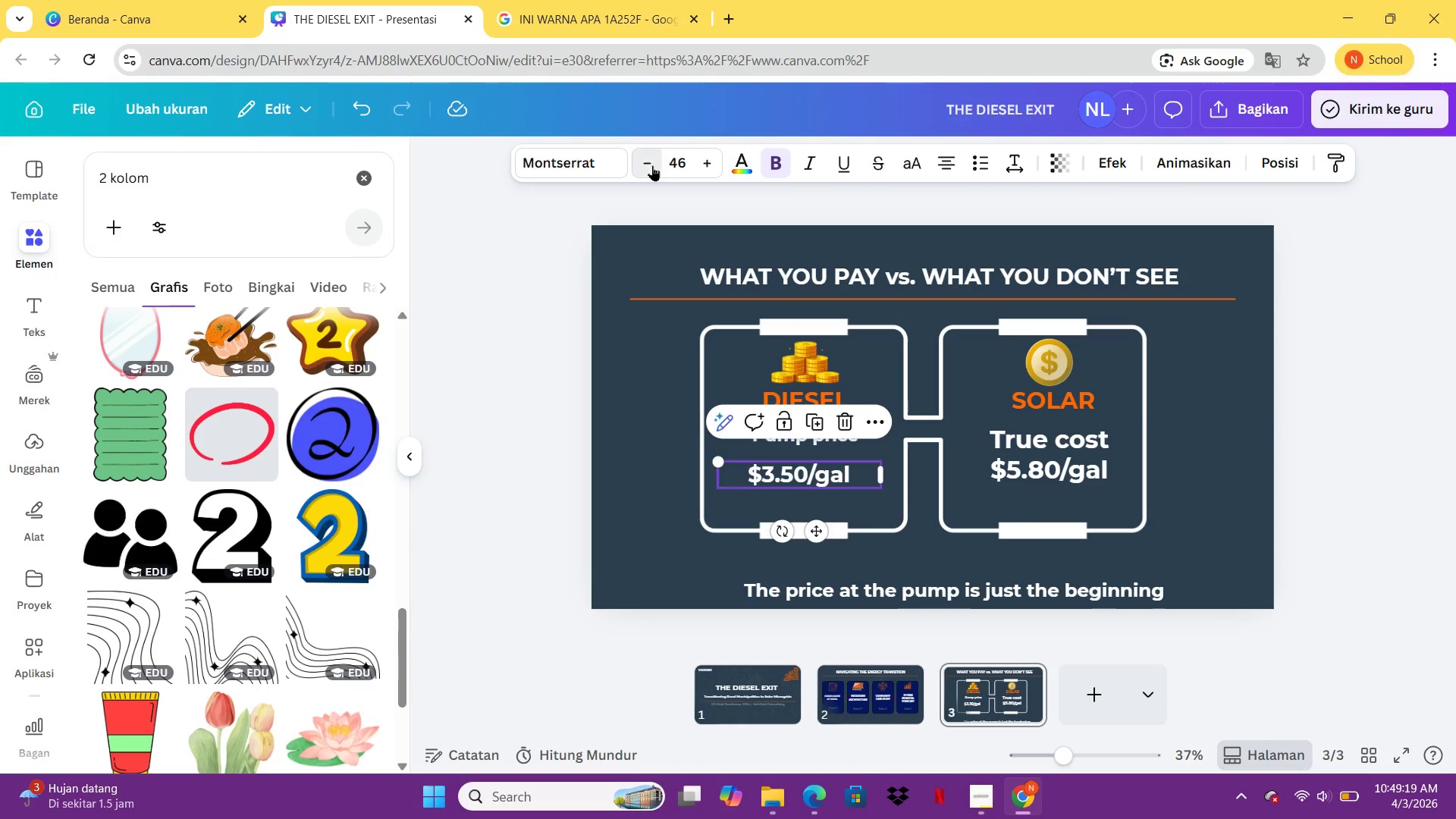 
triple_click([652, 165])
 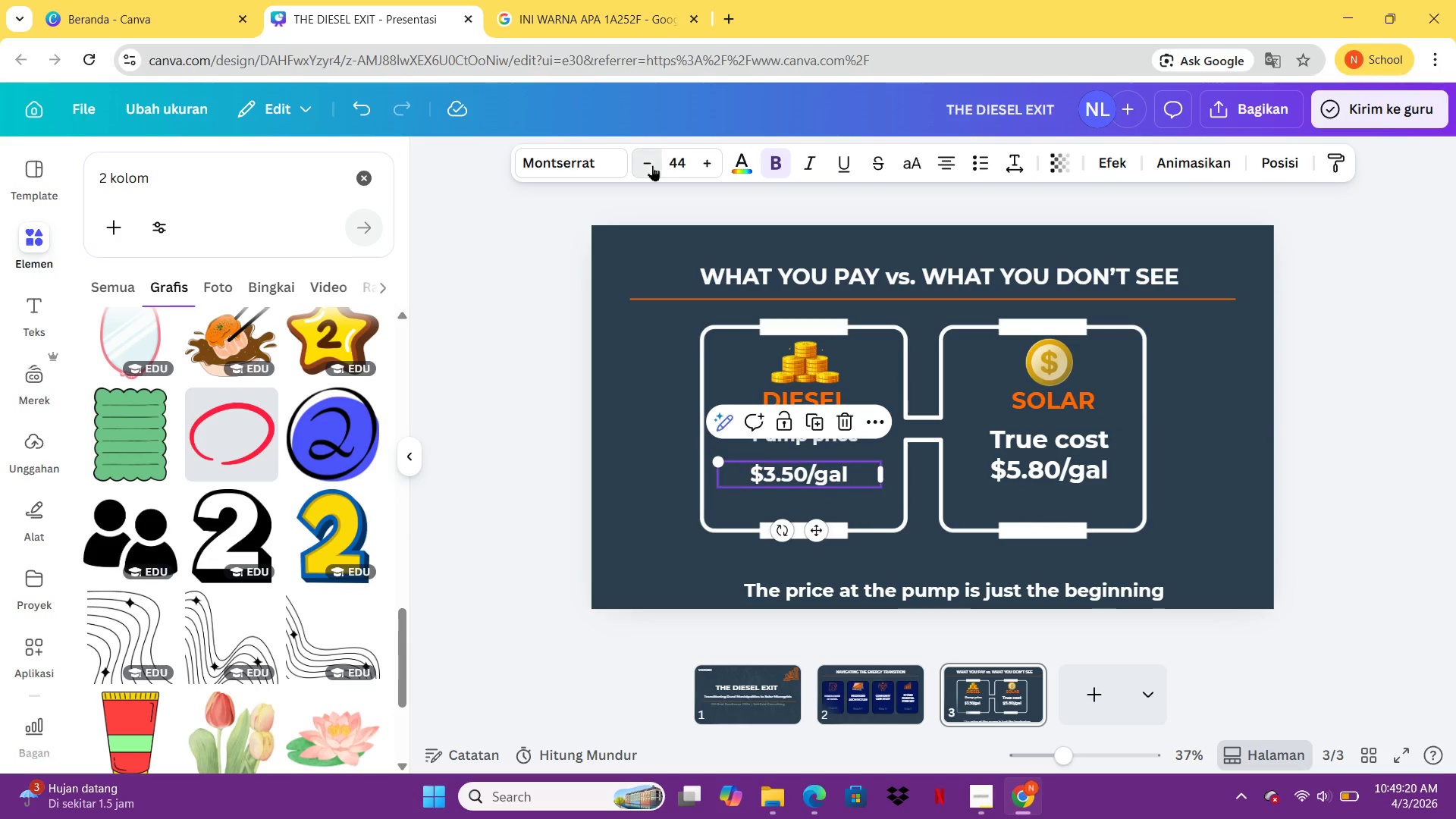 
triple_click([652, 165])
 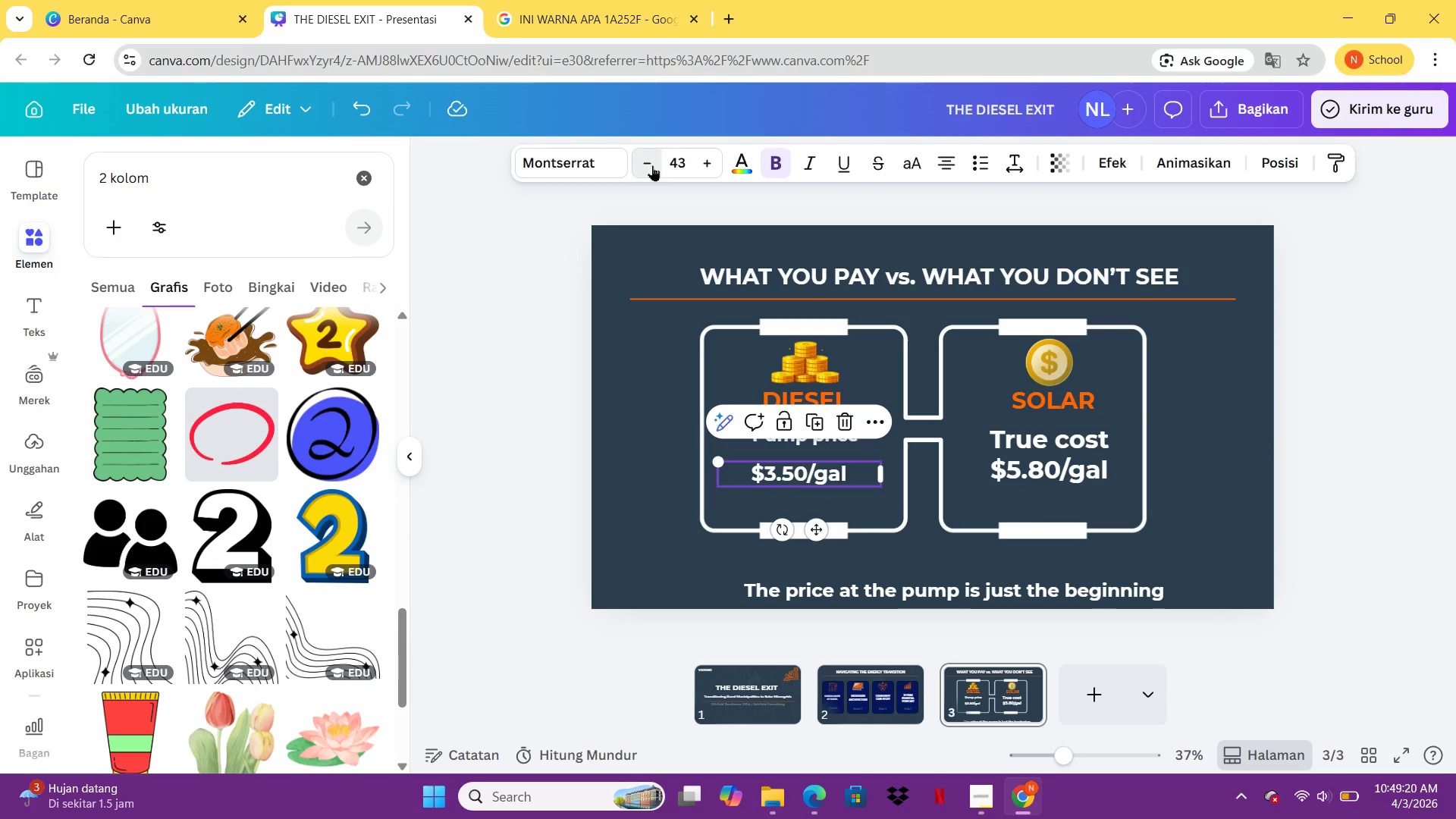 
triple_click([652, 165])
 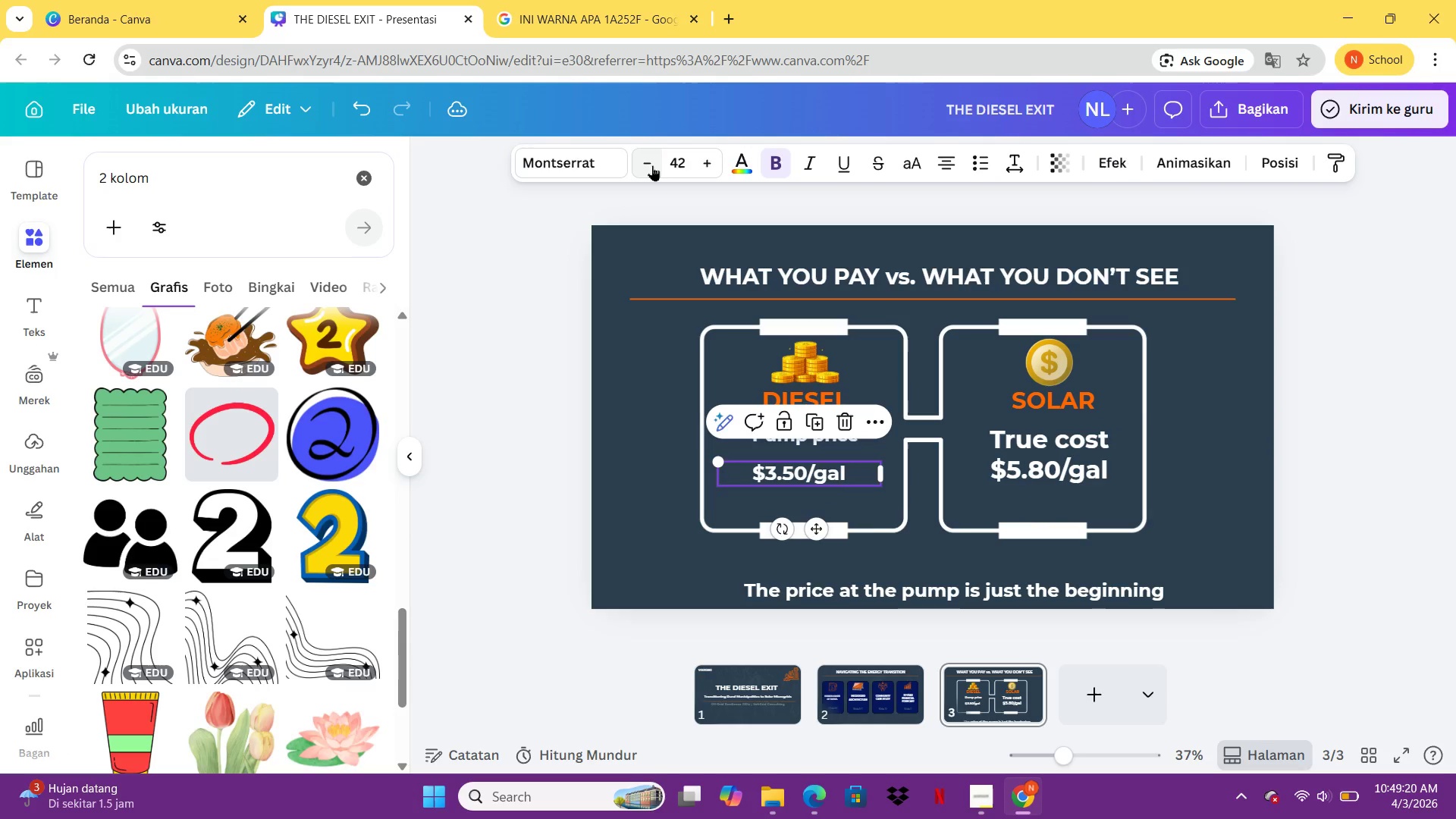 
triple_click([652, 165])
 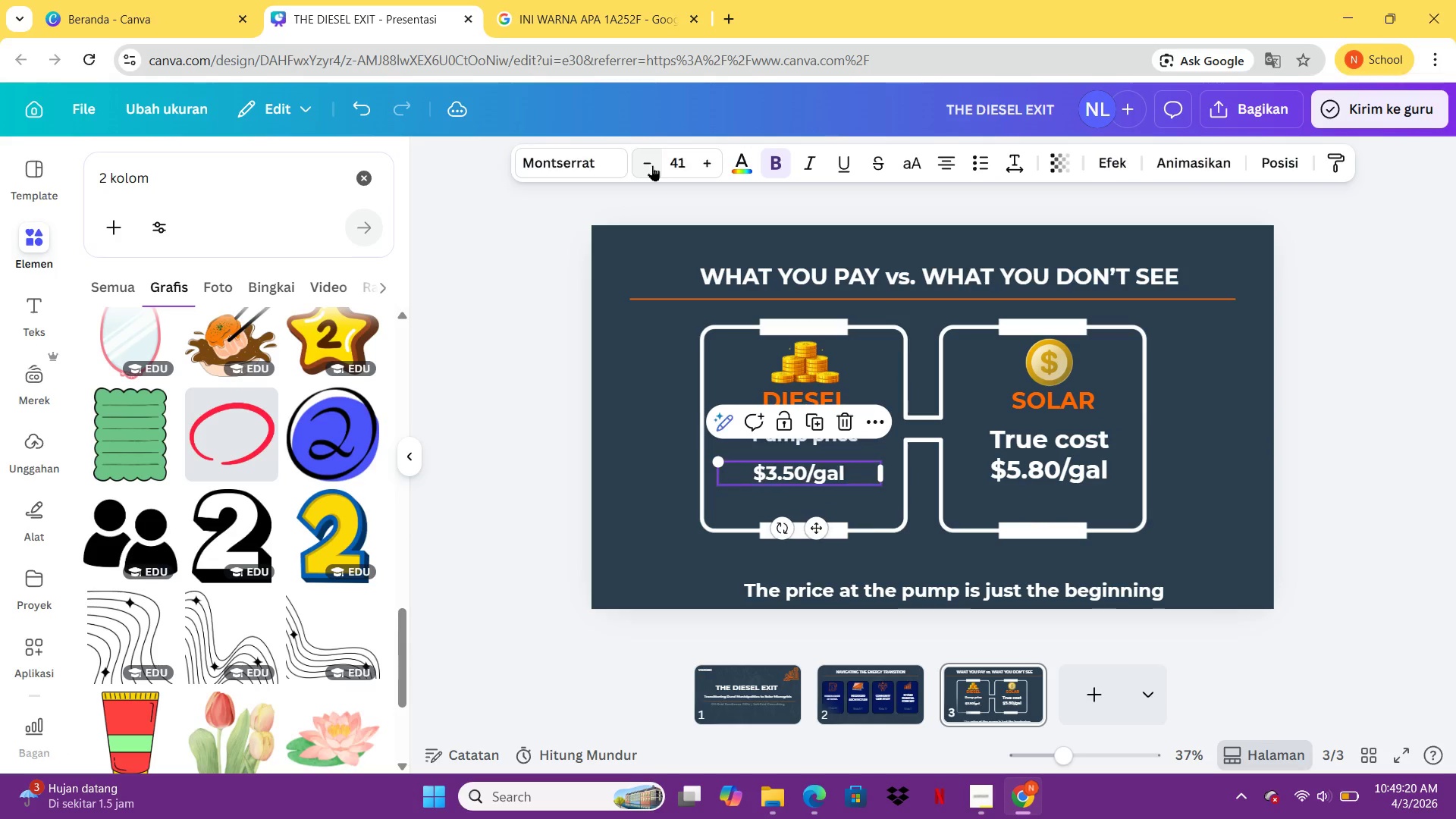 
triple_click([652, 165])
 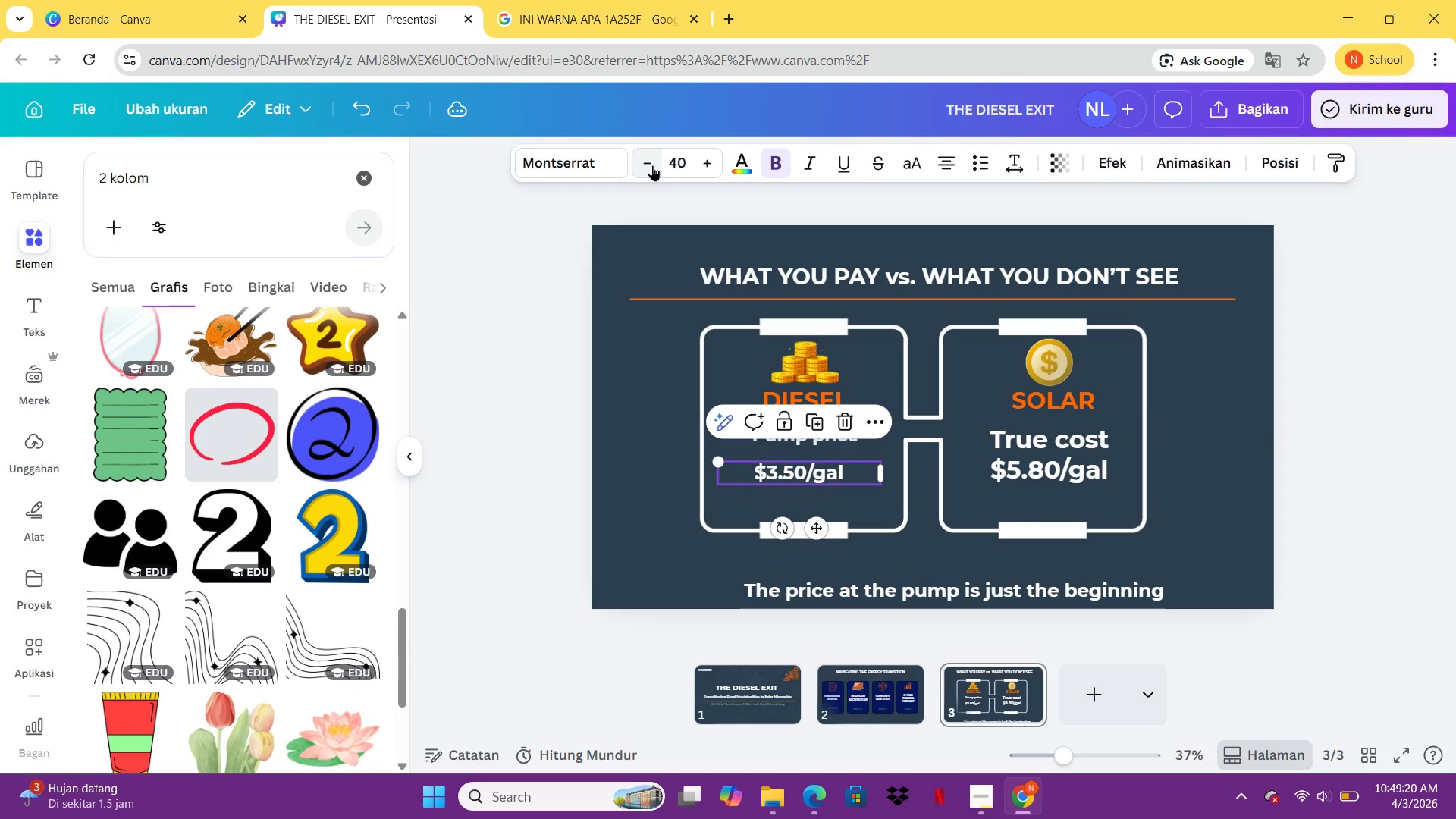 
triple_click([652, 165])
 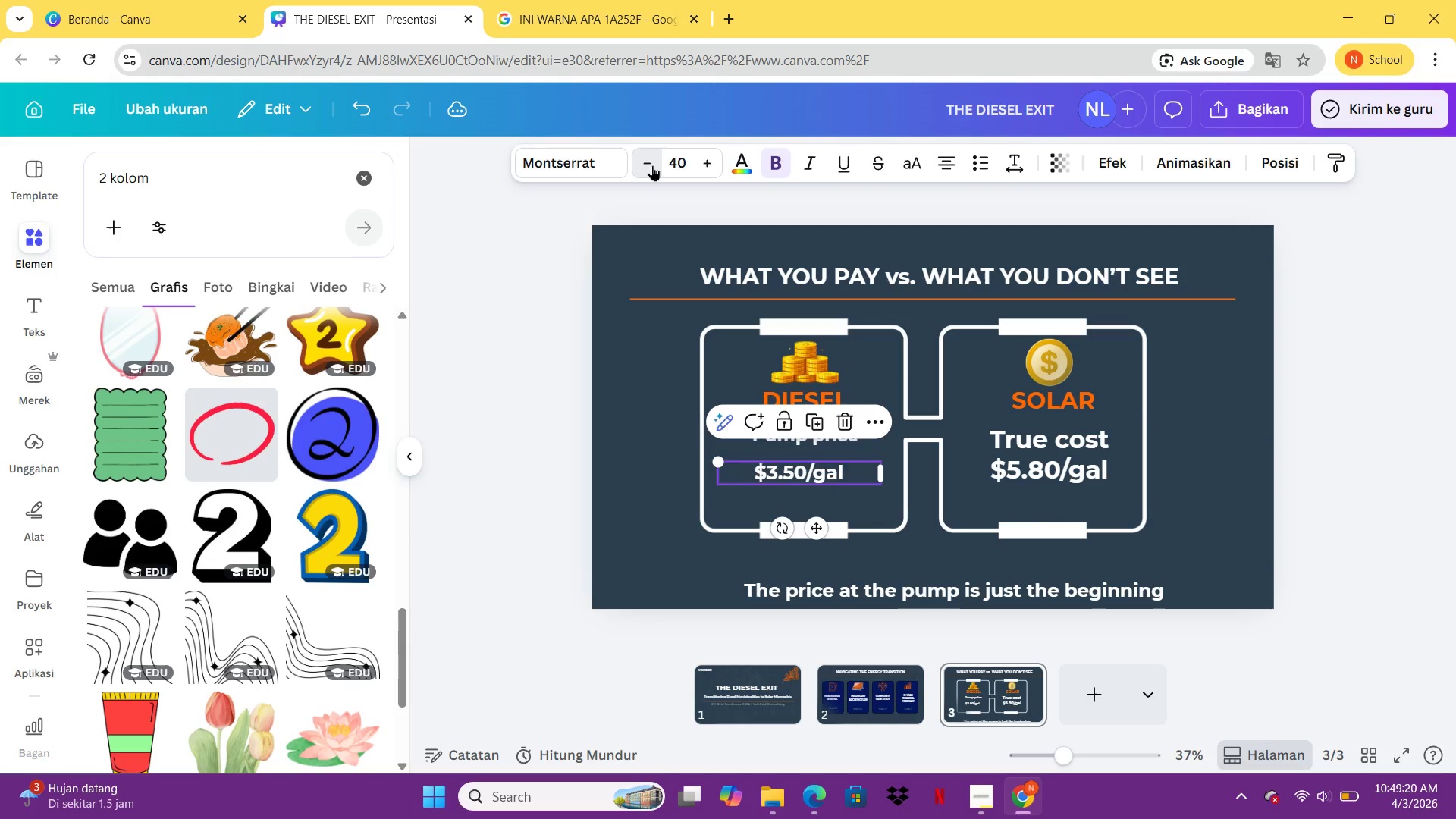 
triple_click([652, 165])
 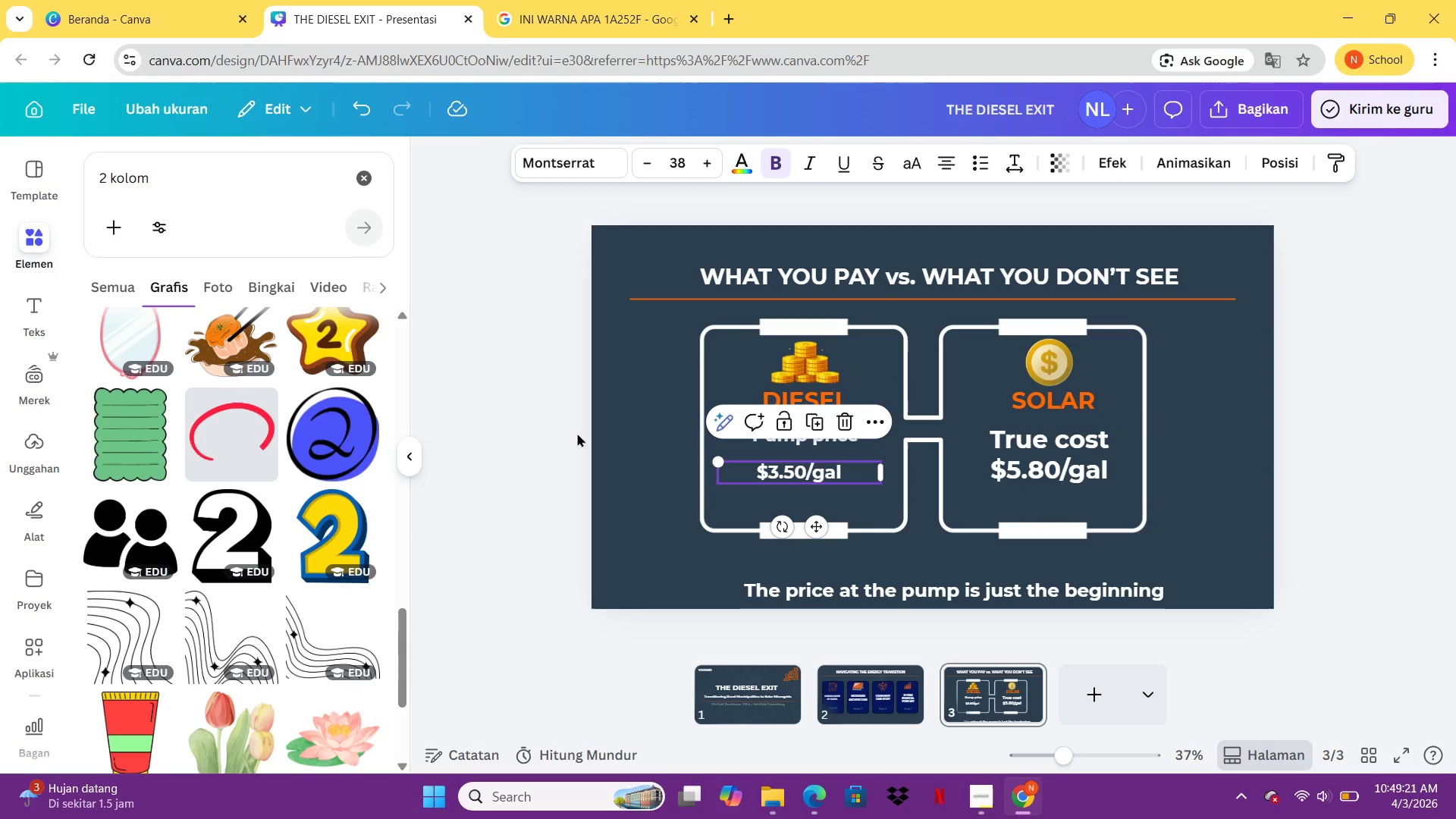 
left_click([654, 432])
 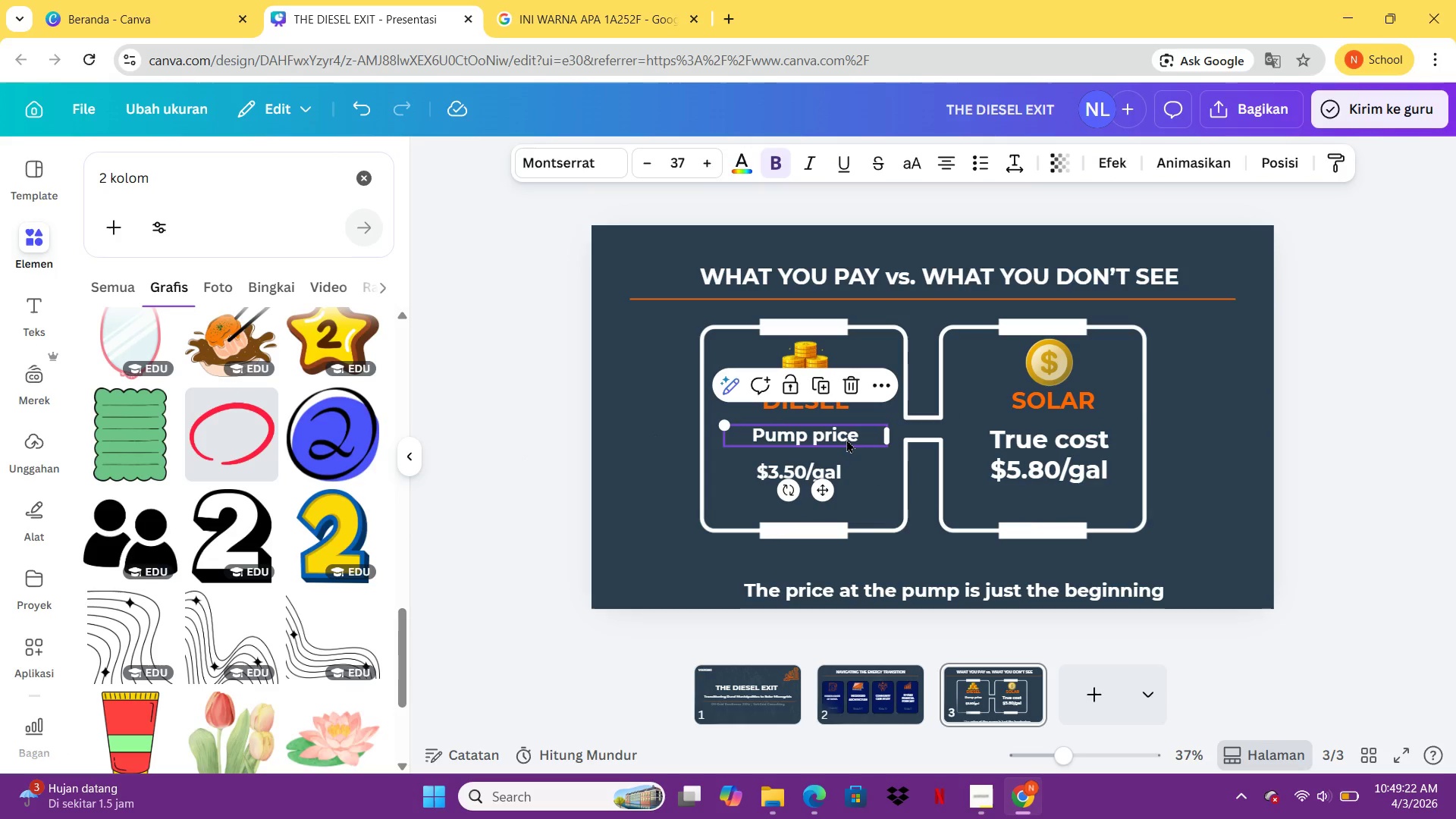 
left_click([846, 439])
 